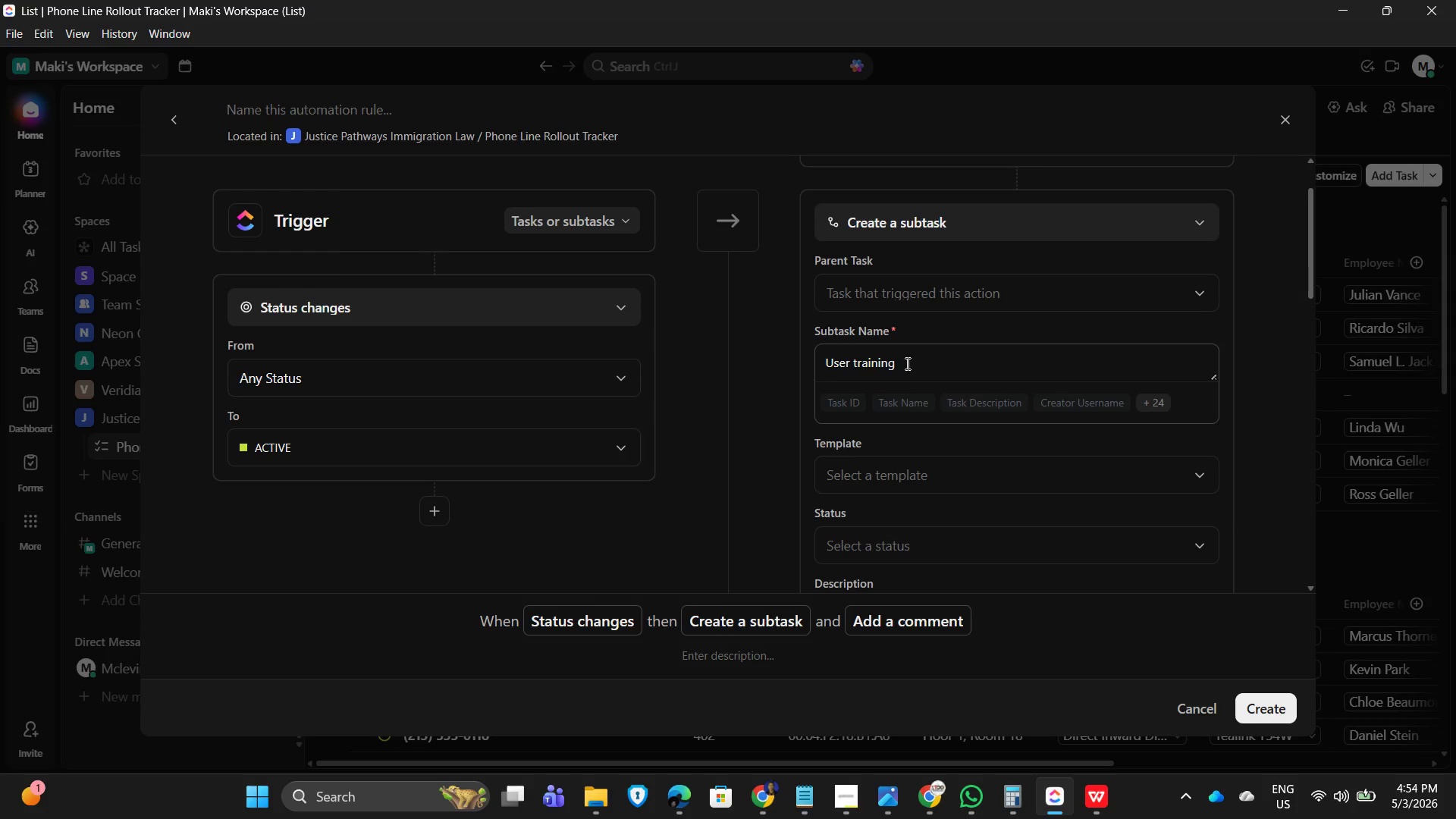 
left_click([909, 365])
 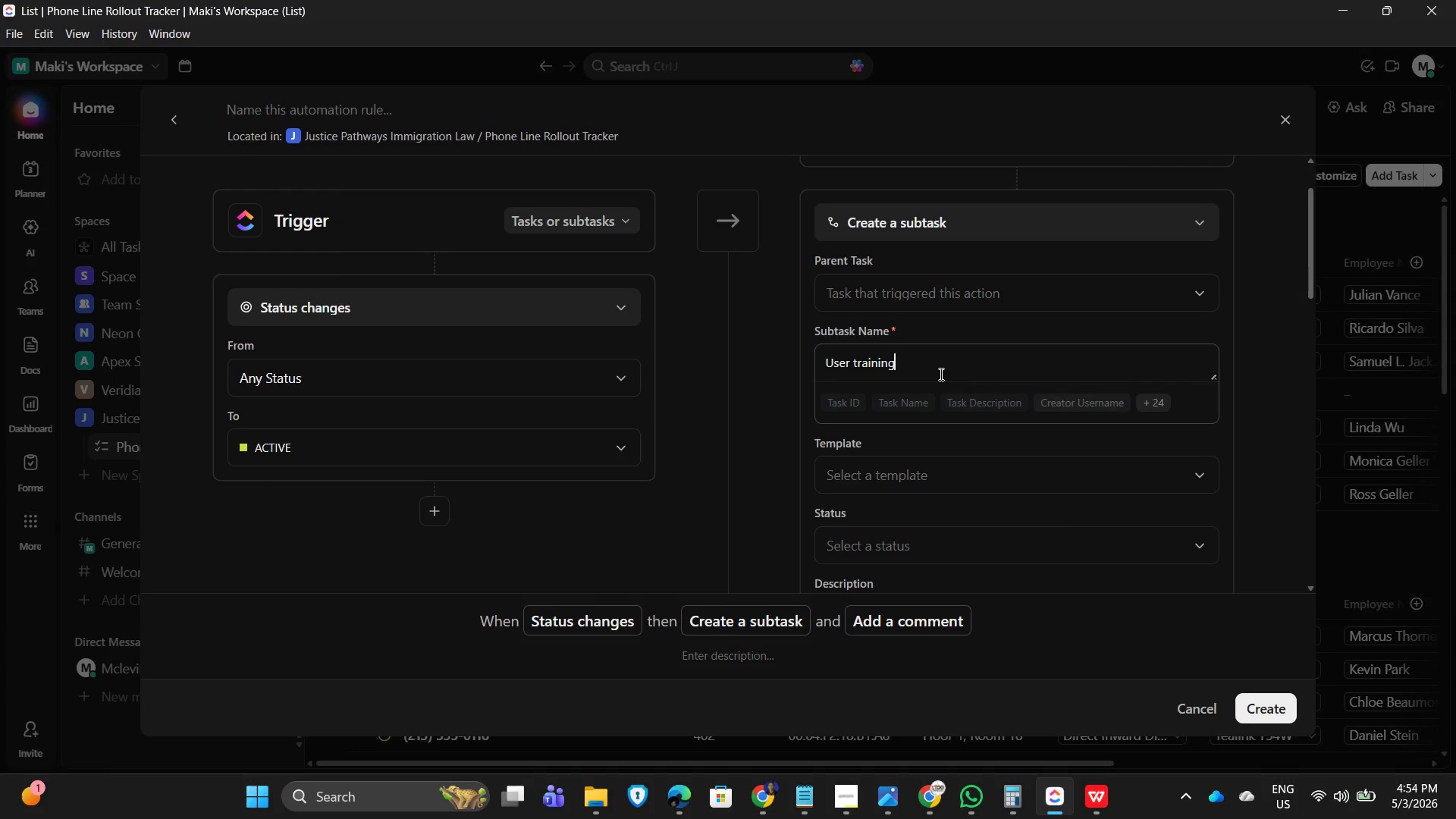 
left_click_drag(start_coordinate=[929, 367], to_coordinate=[811, 362])
 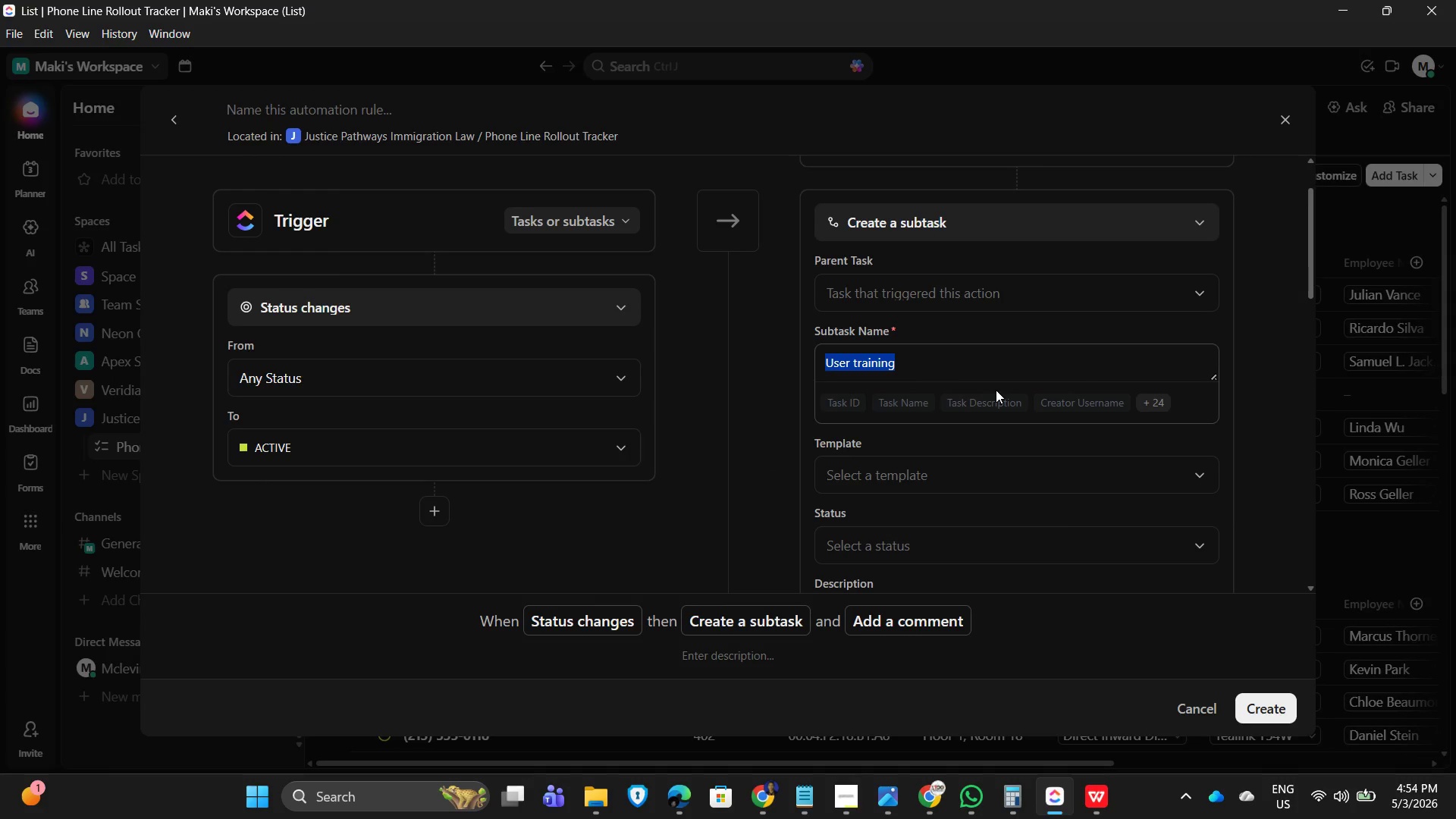 
type(User Training)
 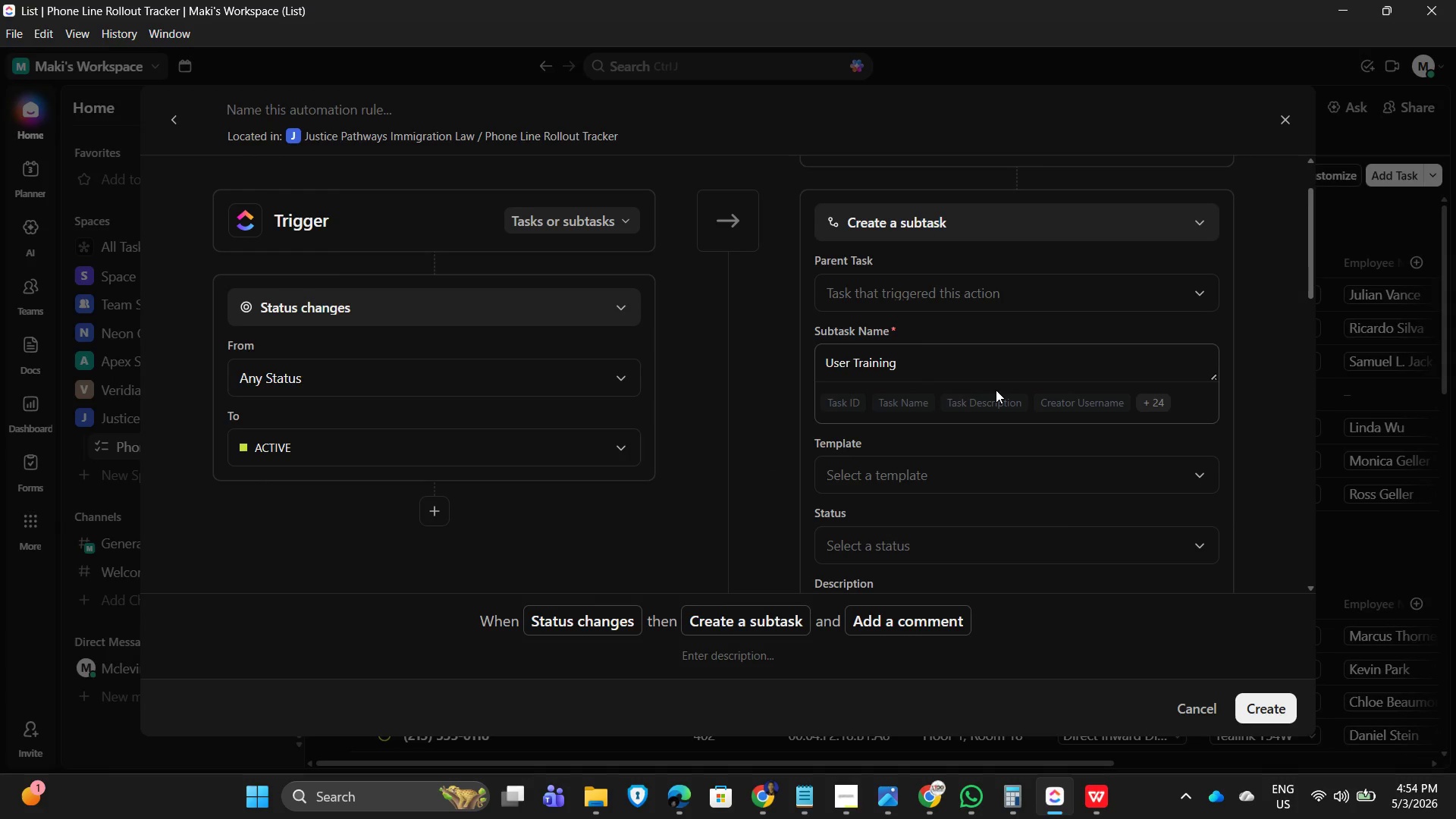 
scroll: coordinate [955, 394], scroll_direction: down, amount: 13.0
 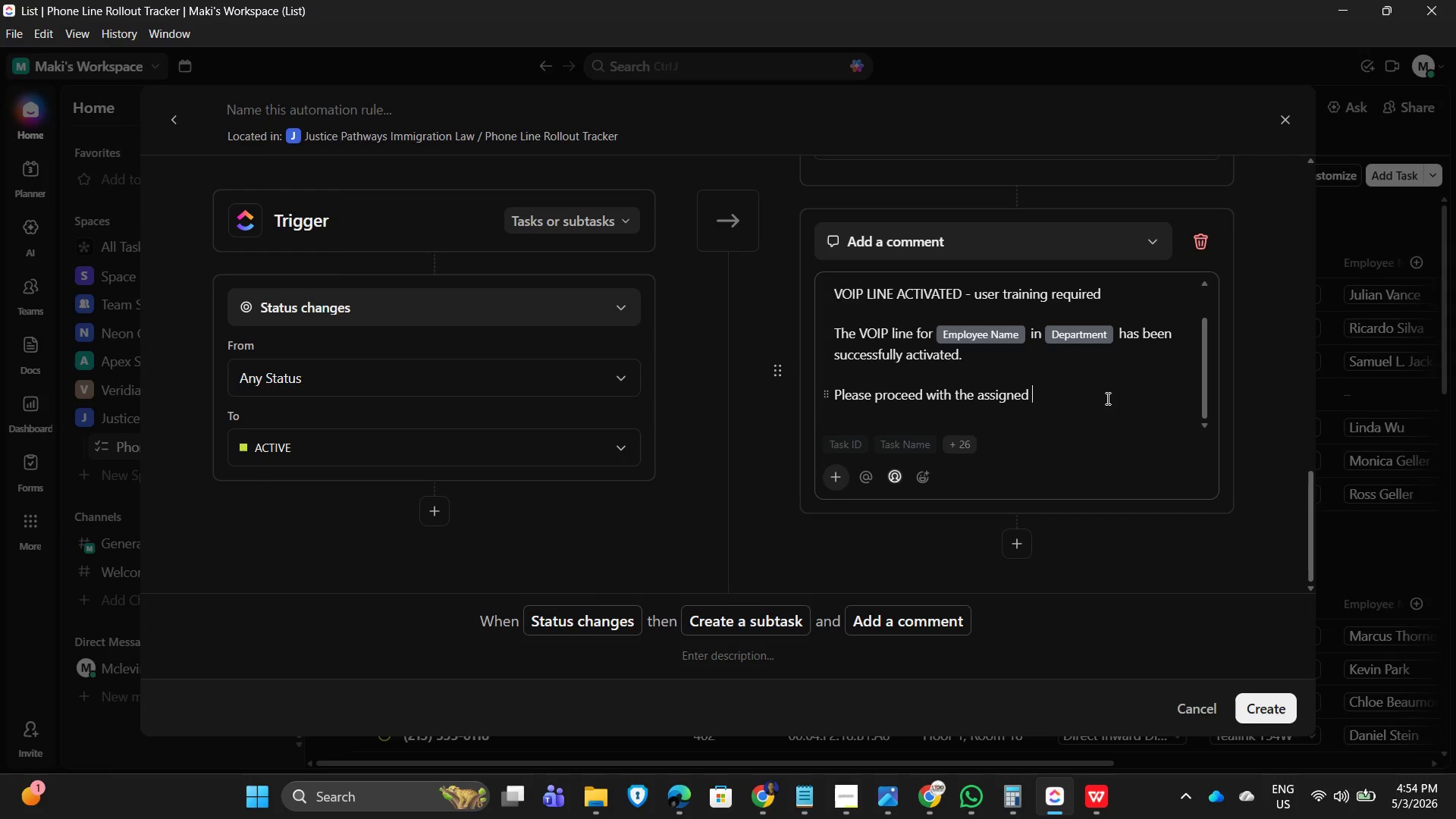 
left_click([1051, 396])
 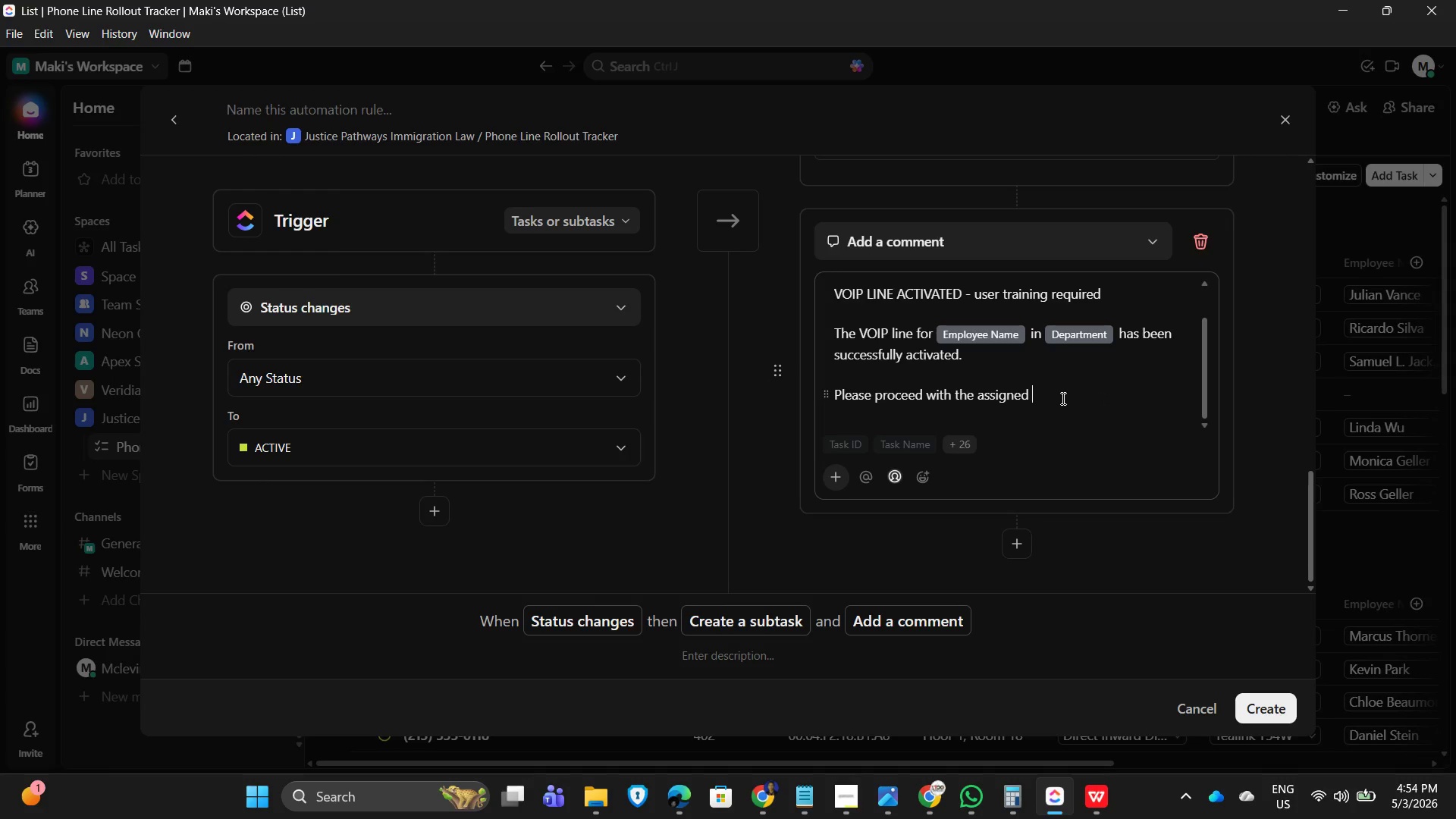 
wait(5.8)
 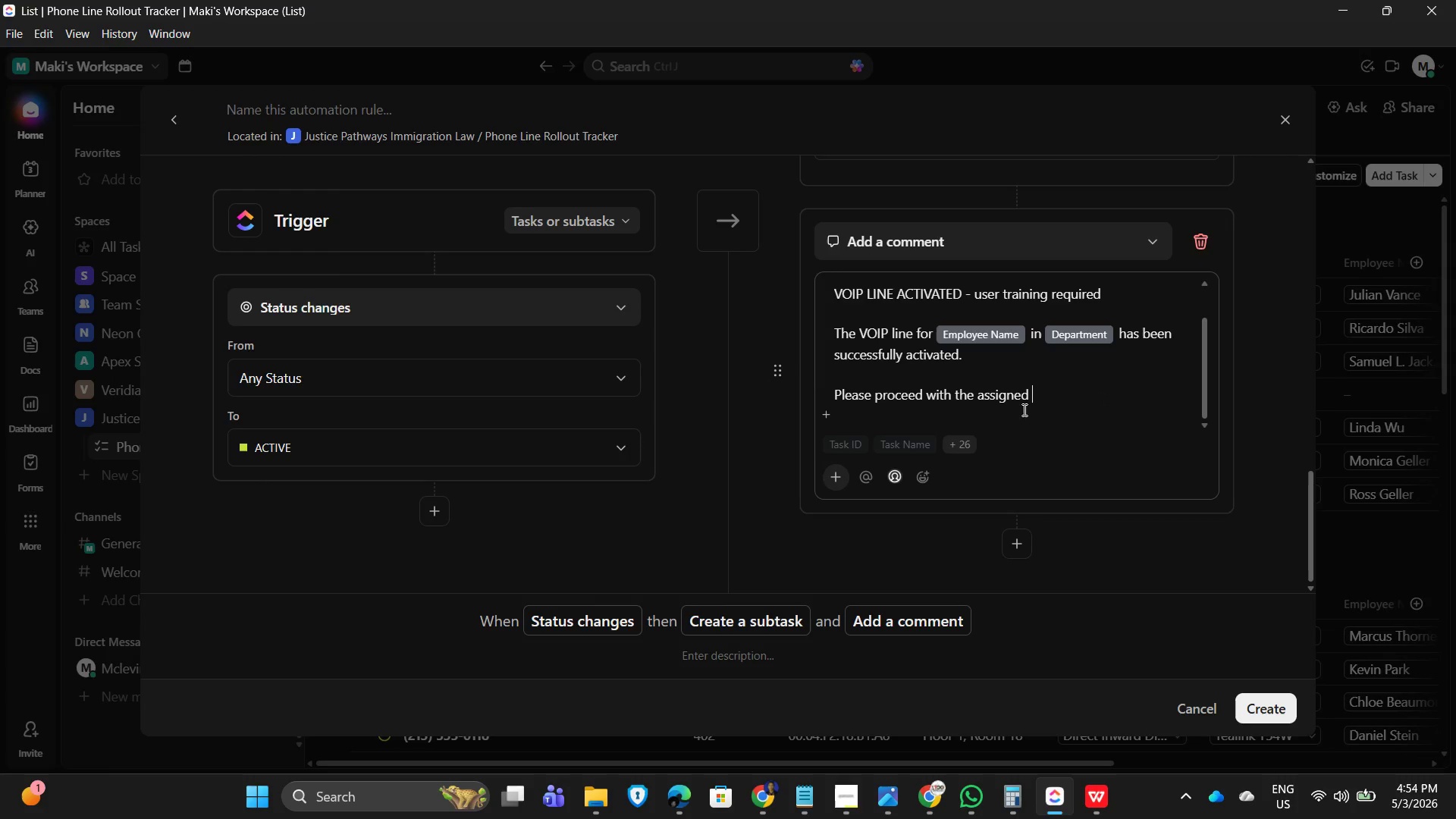 
left_click([962, 443])
 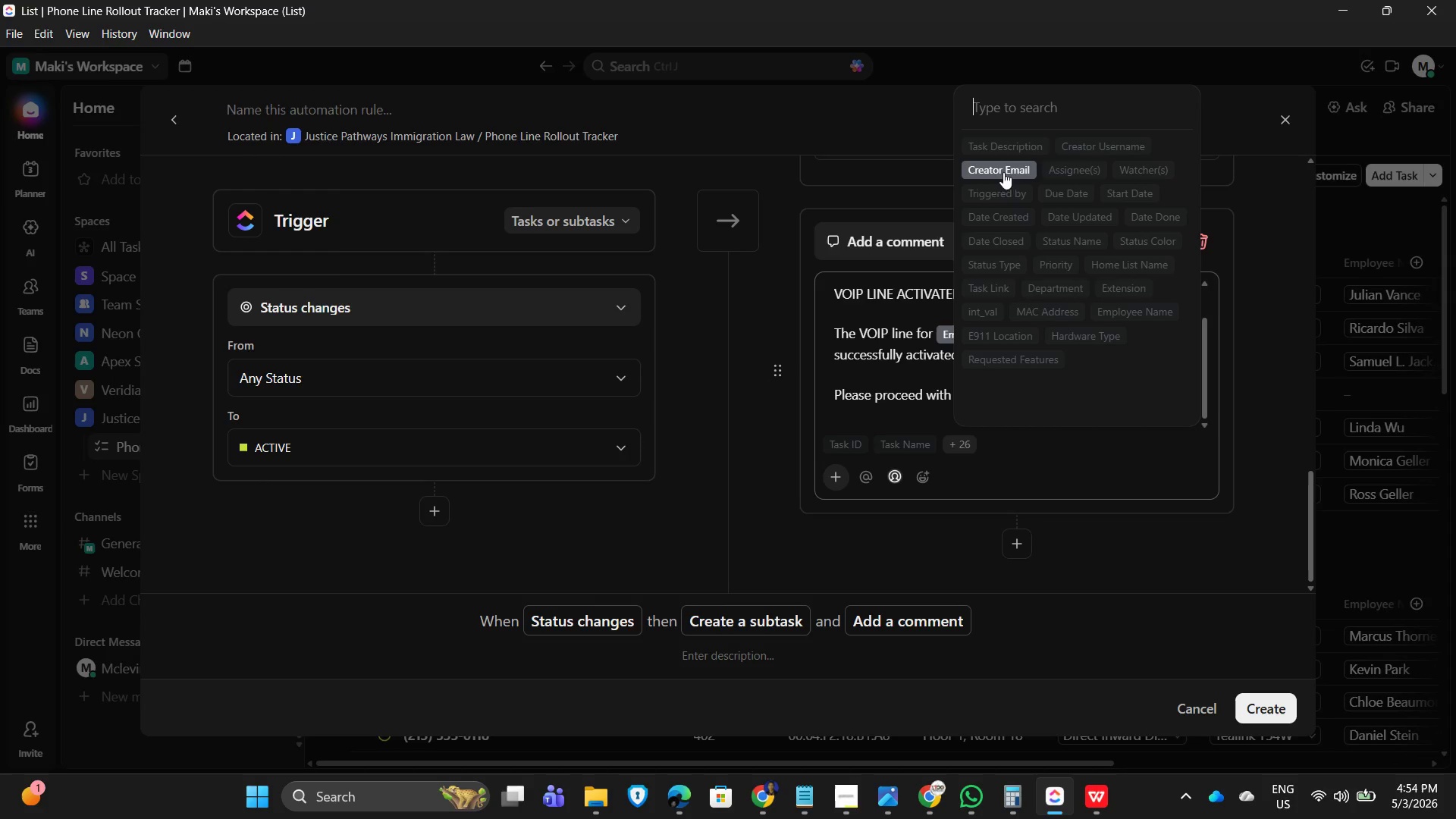 
wait(8.84)
 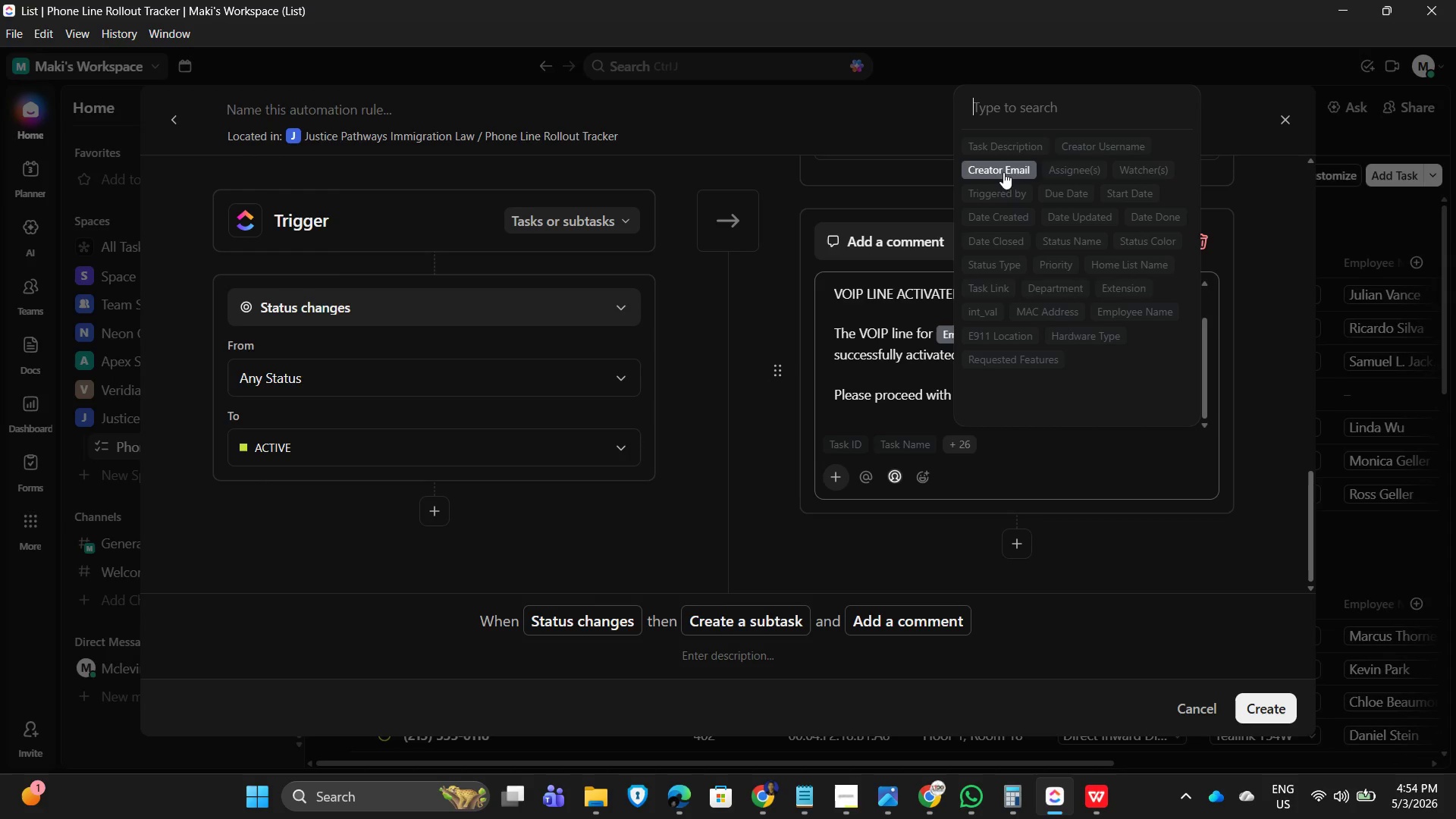 
left_click([1055, 460])
 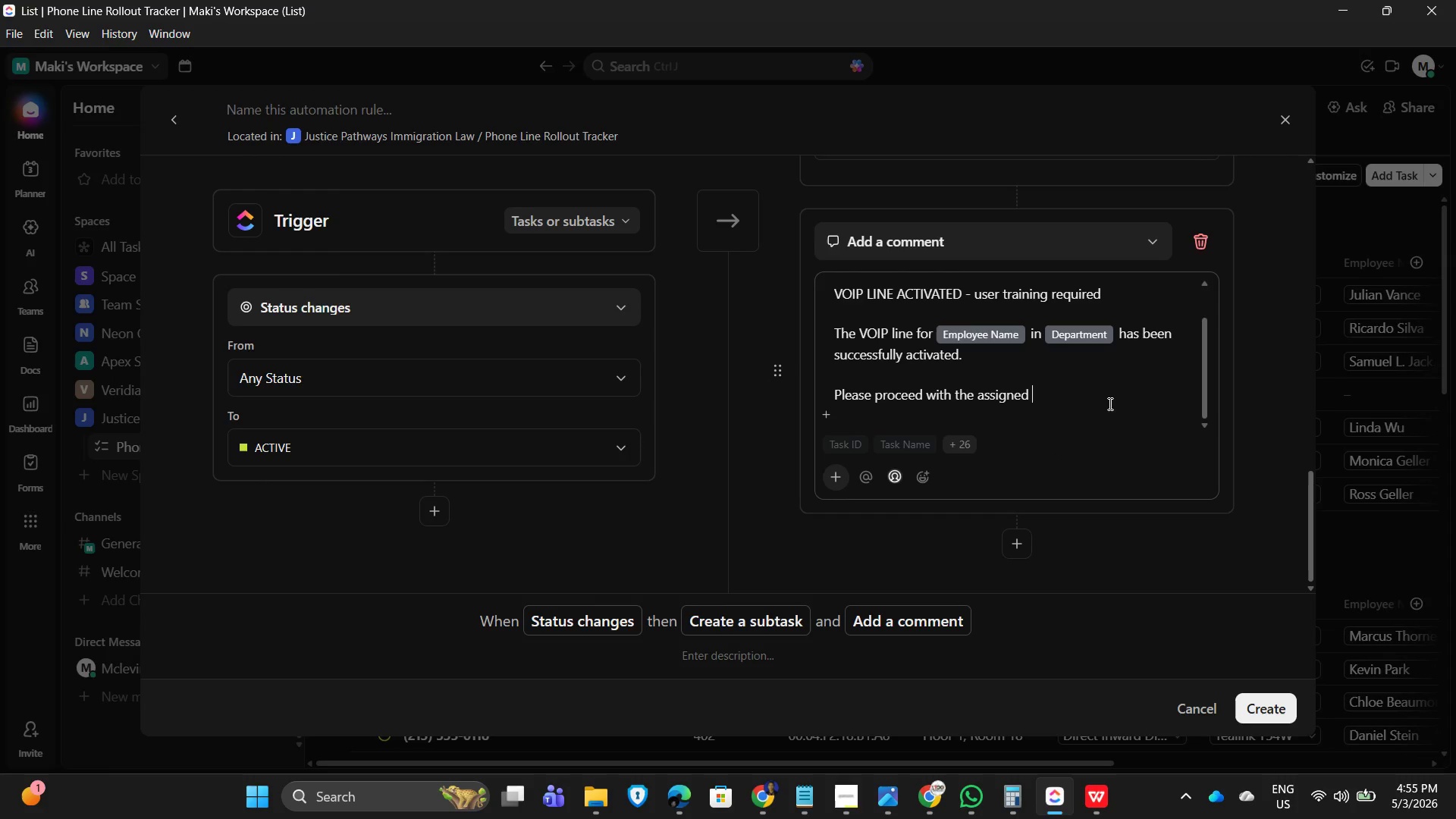 
type(USER TRAINING SUBTASKS)
 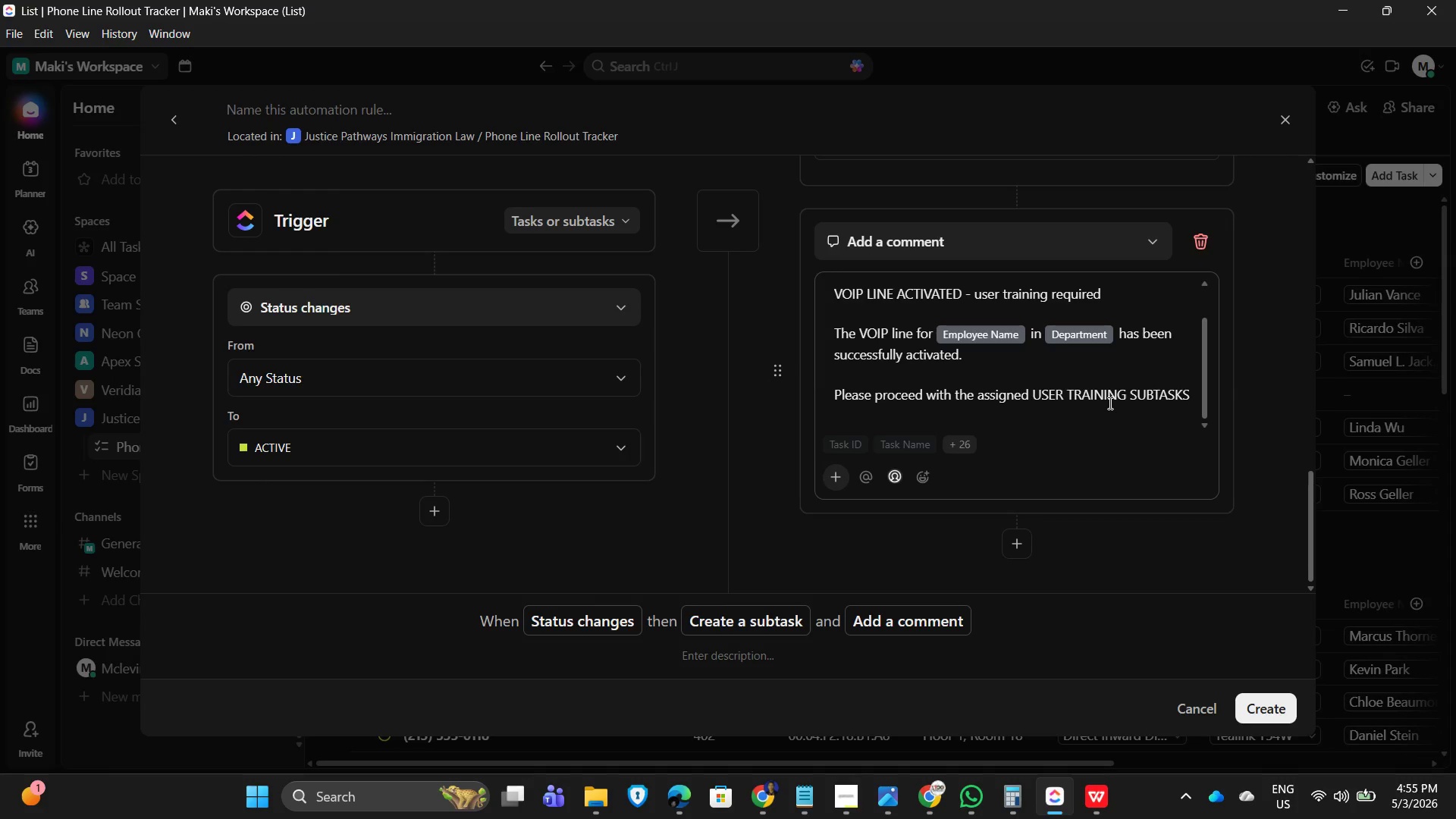 
wait(11.09)
 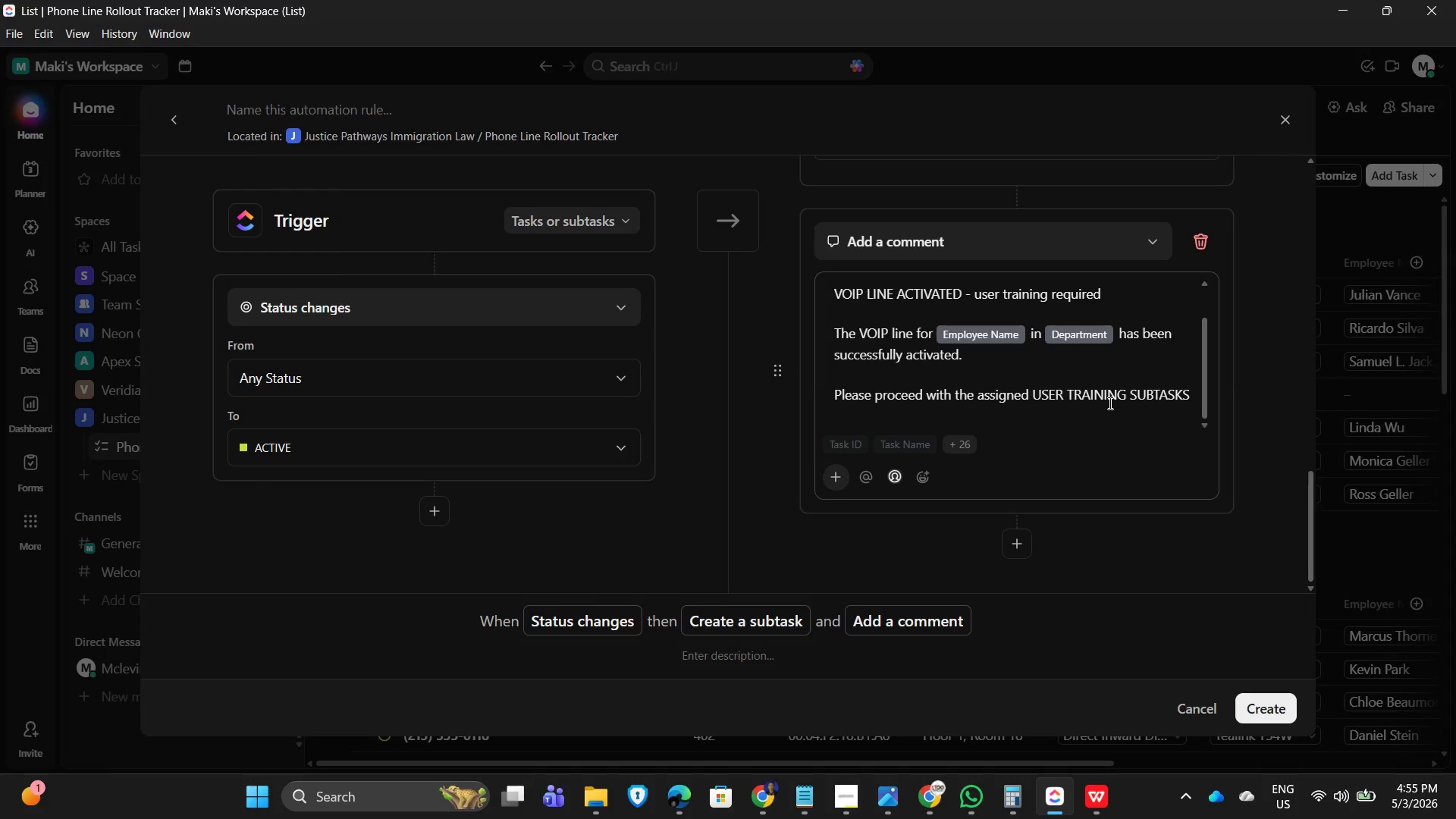 
key(Backspace)
type(, which is due withing 2 days.)
 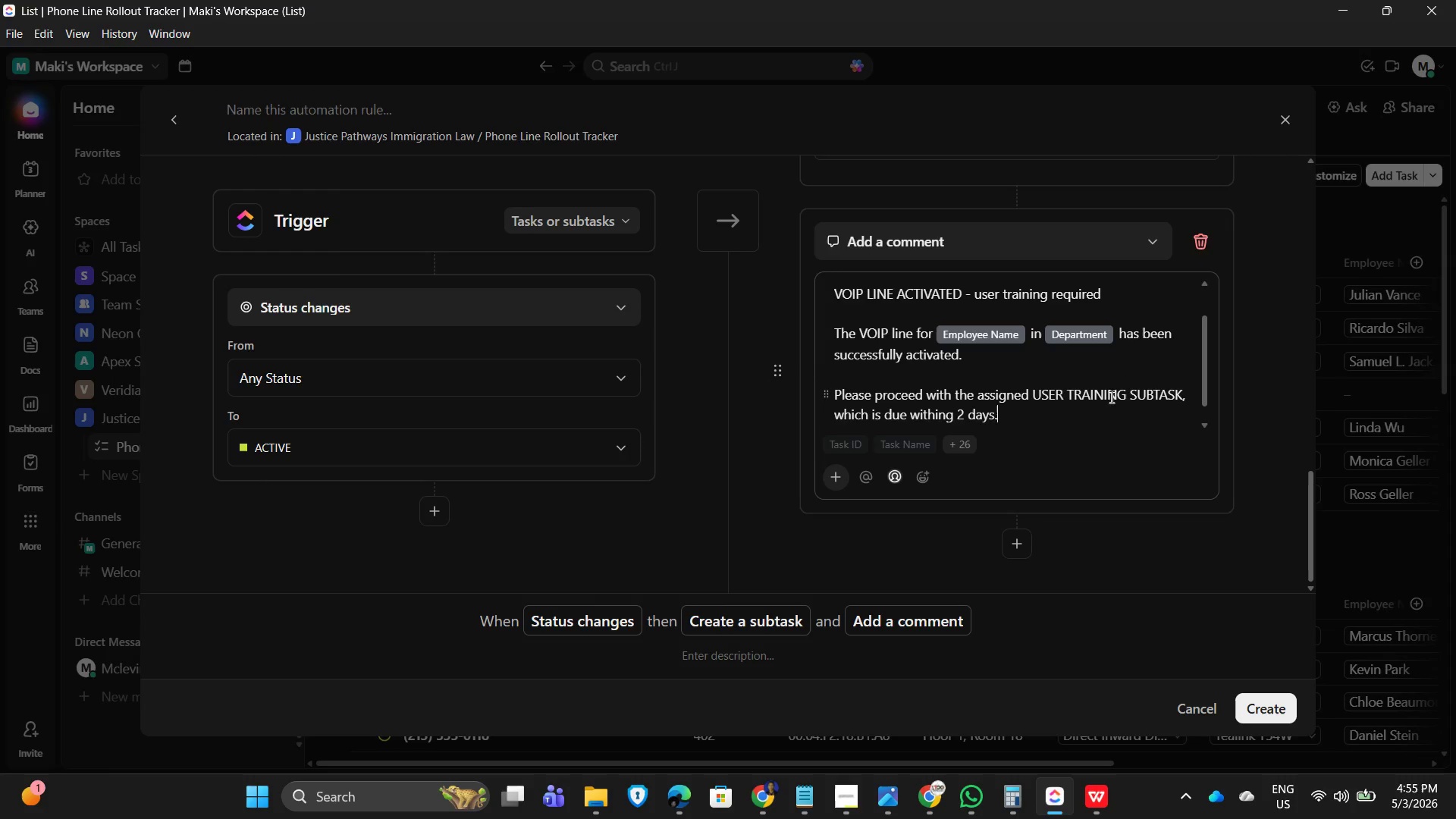 
scroll: coordinate [886, 366], scroll_direction: up, amount: 2.0
 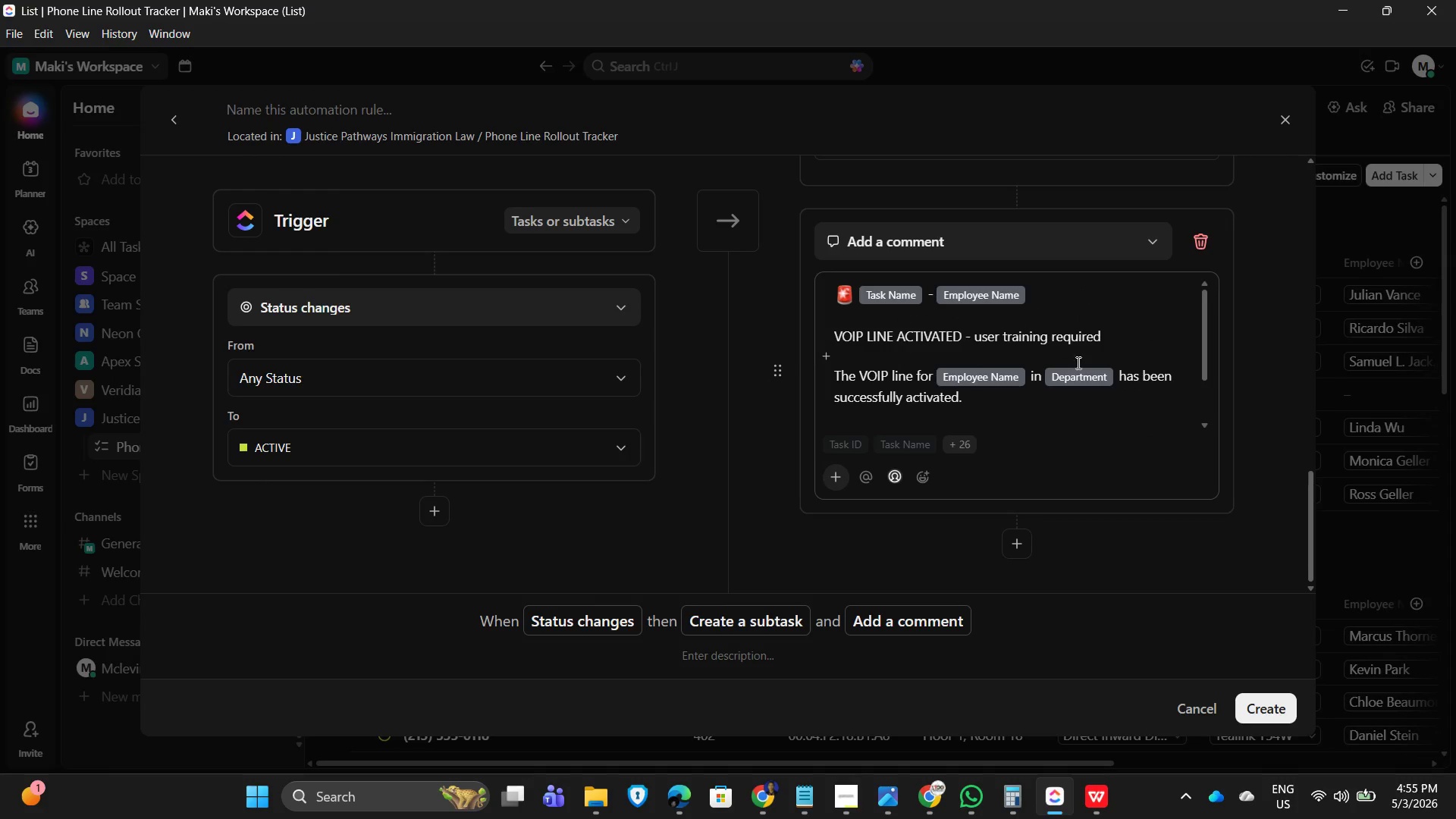 
scroll: coordinate [1083, 383], scroll_direction: down, amount: 2.0
 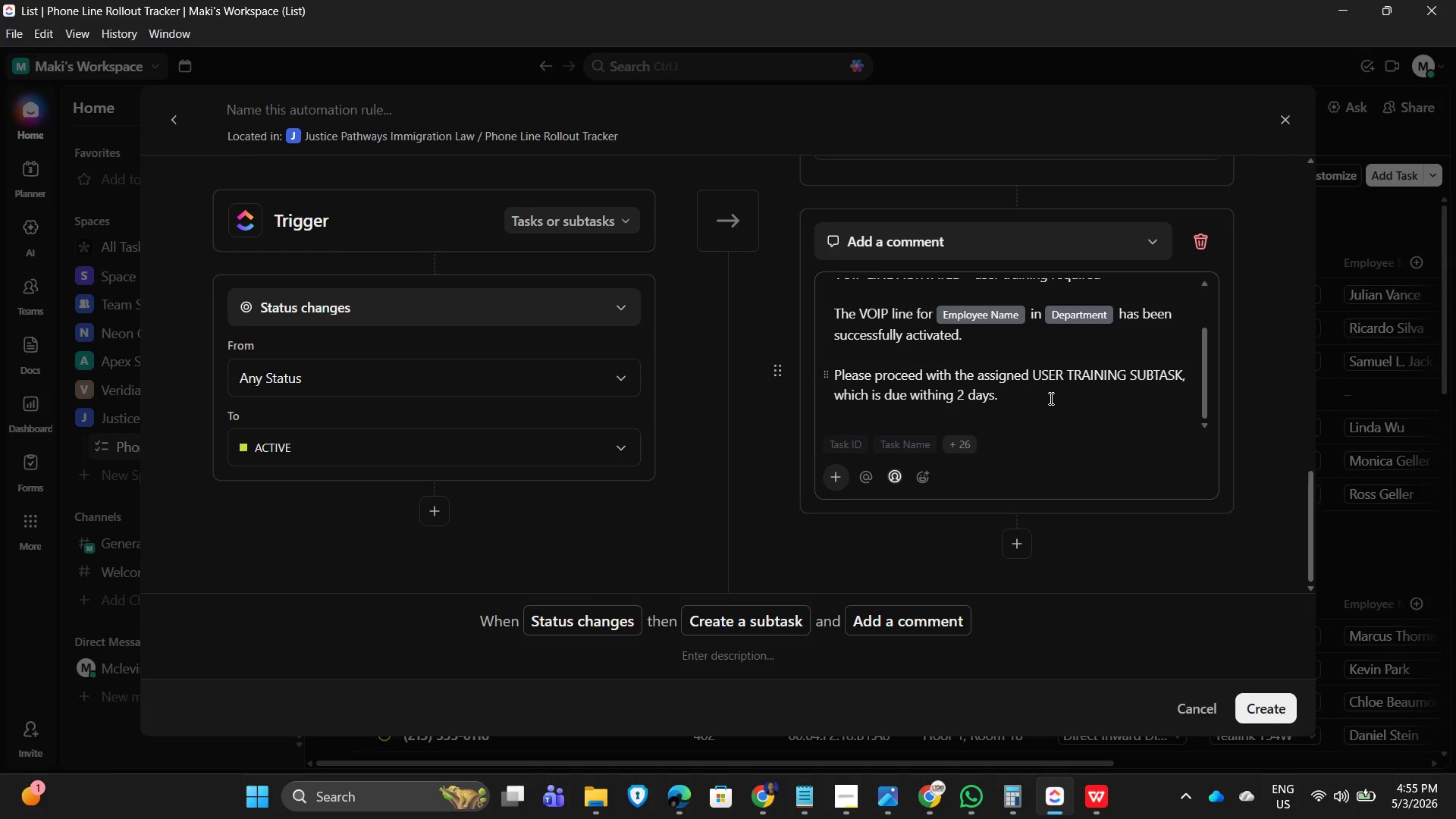 
left_click([1050, 392])
 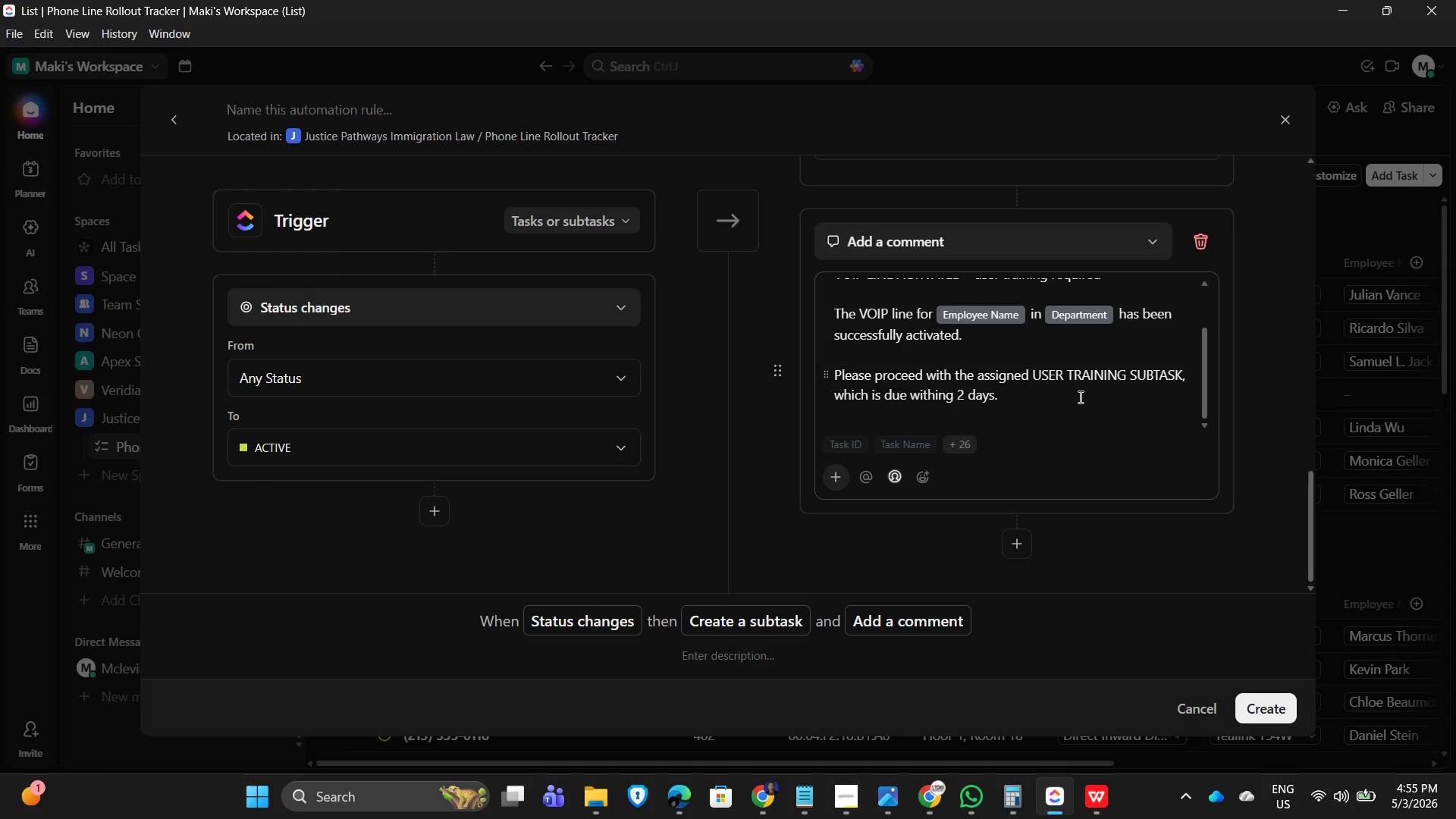 
key(Enter)
 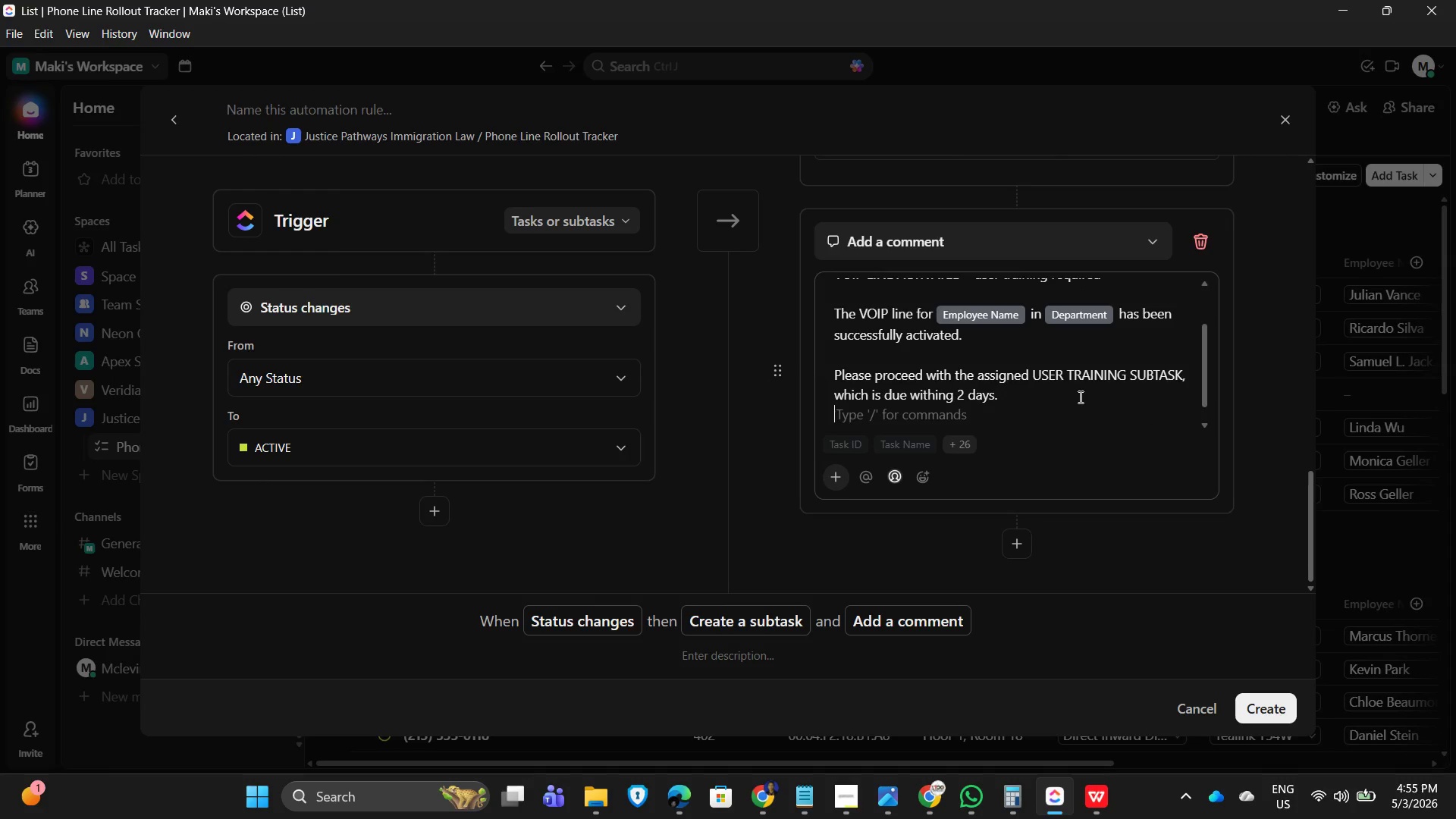 
key(Enter)
 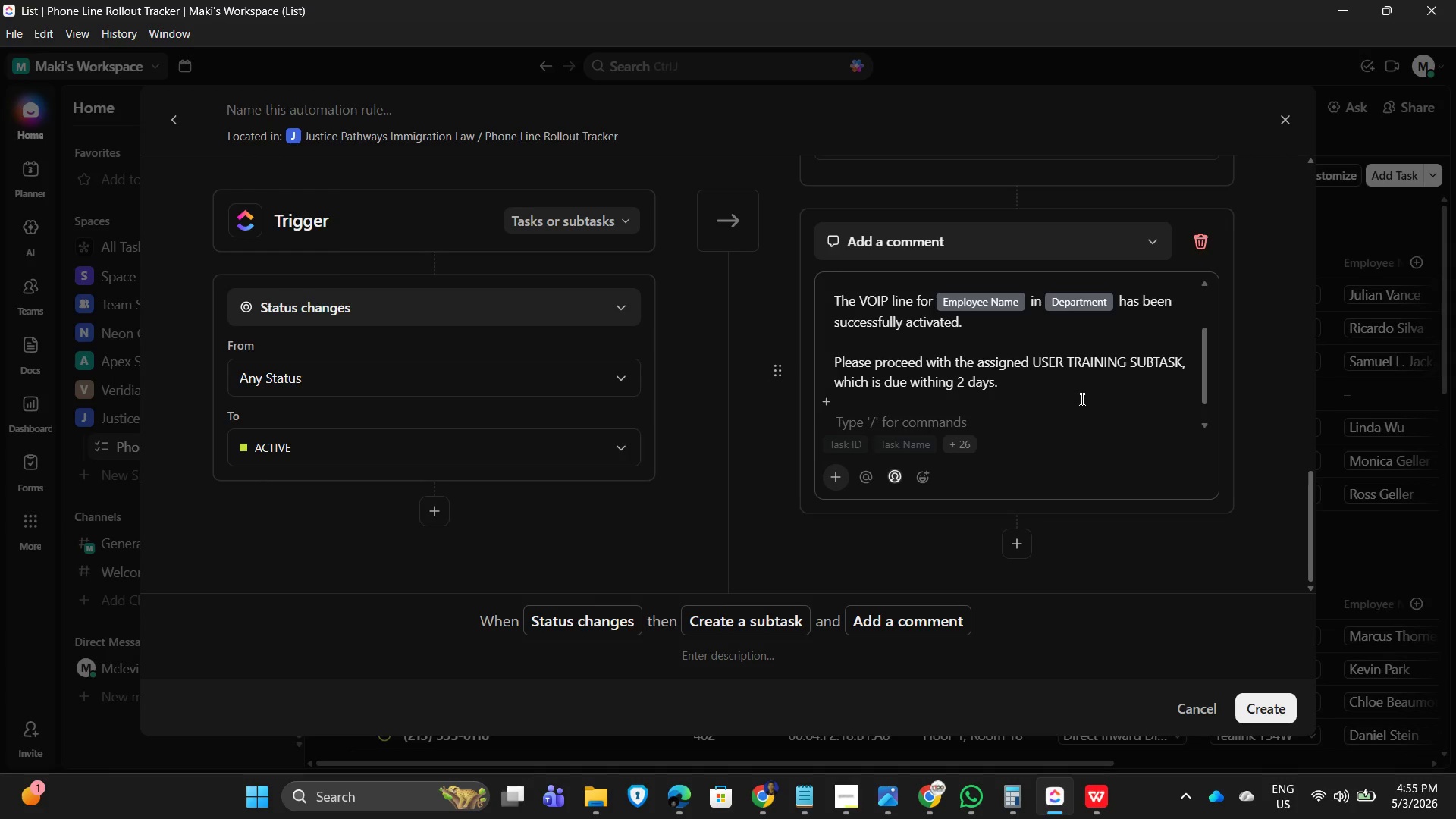 
wait(5.38)
 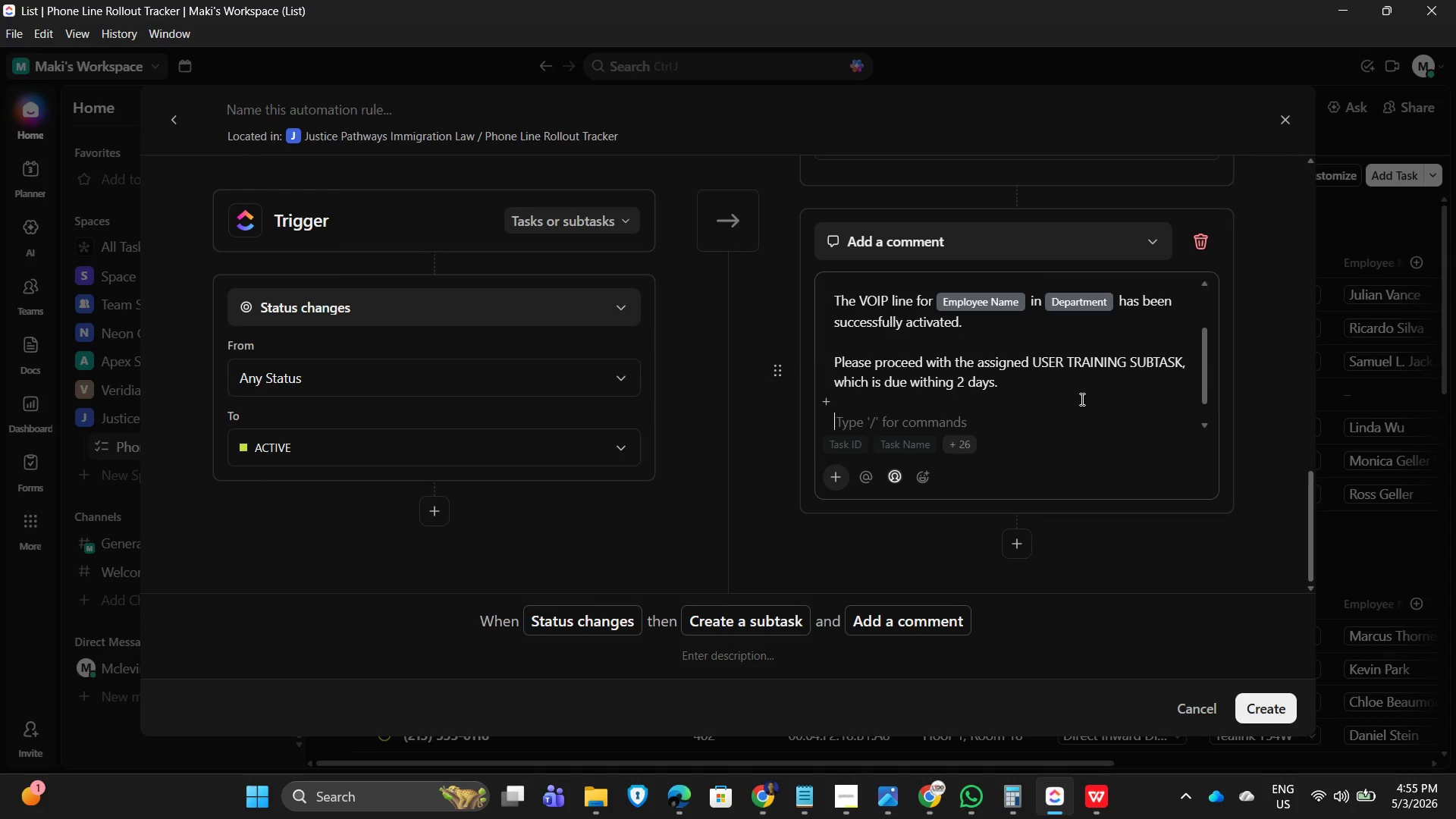 
type(Key Deatails)
key(Backspace)
key(Backspace)
key(Backspace)
key(Backspace)
key(Backspace)
key(Backspace)
type(tails:)
 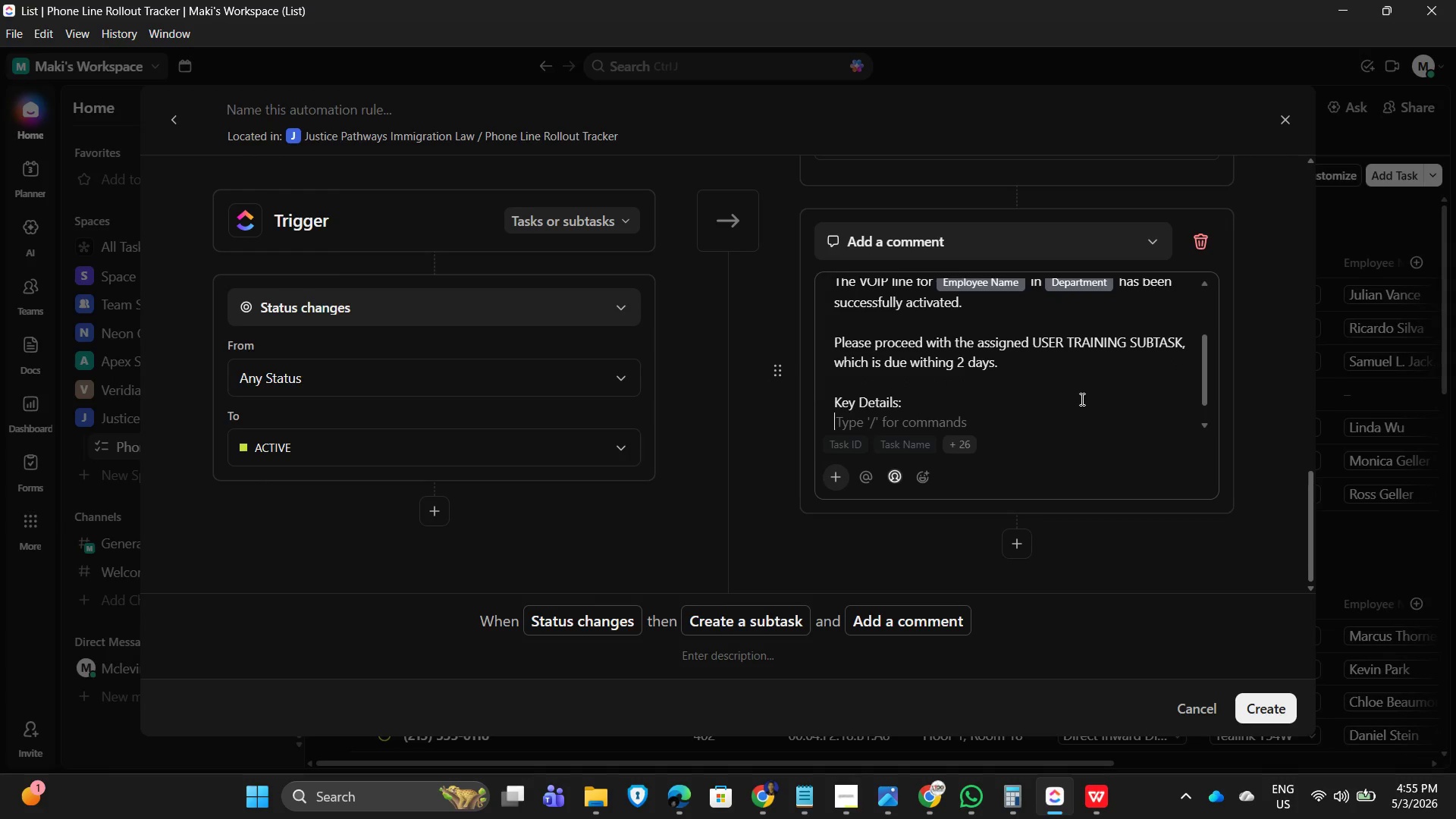 
 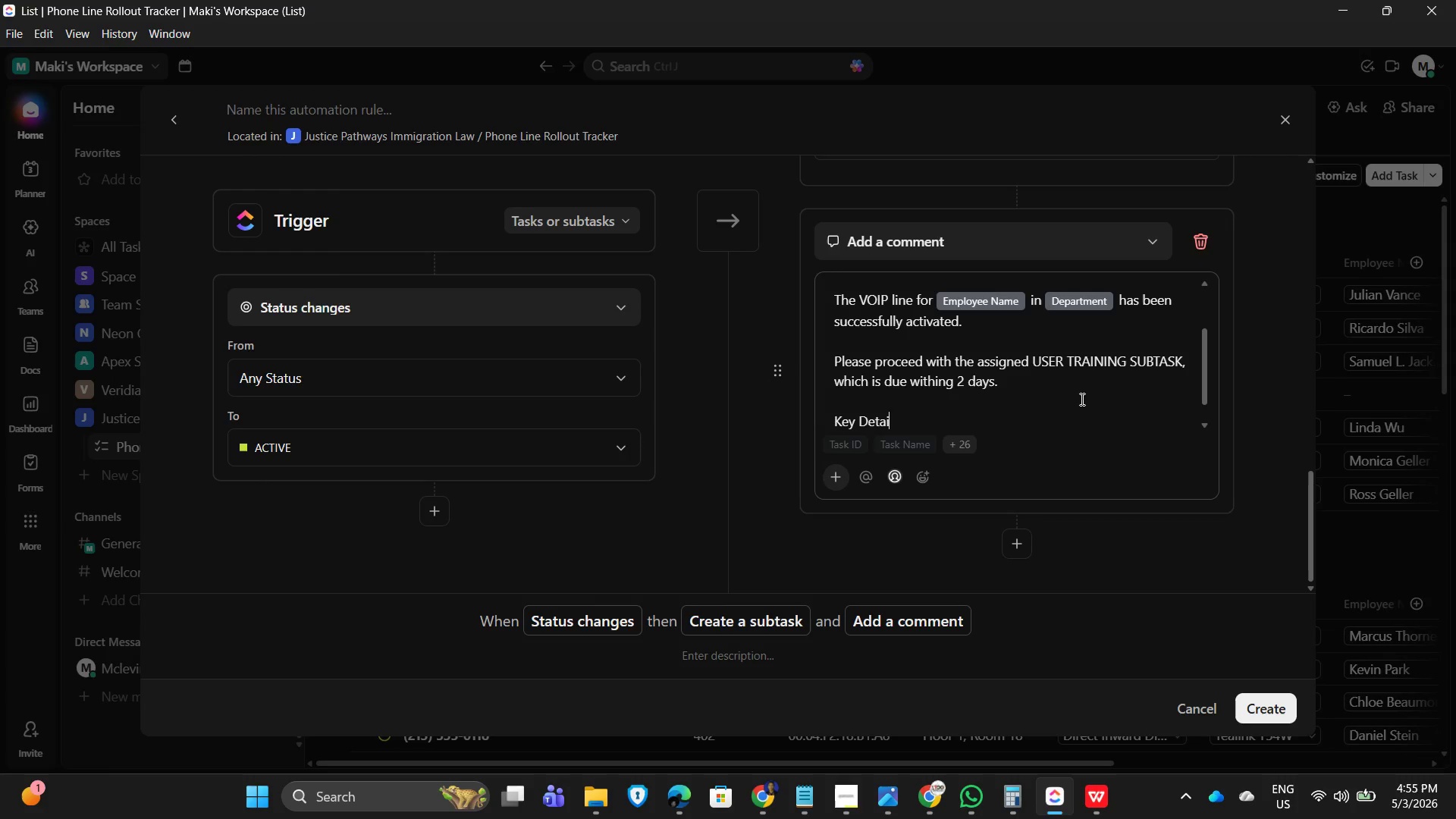 
key(Enter)
 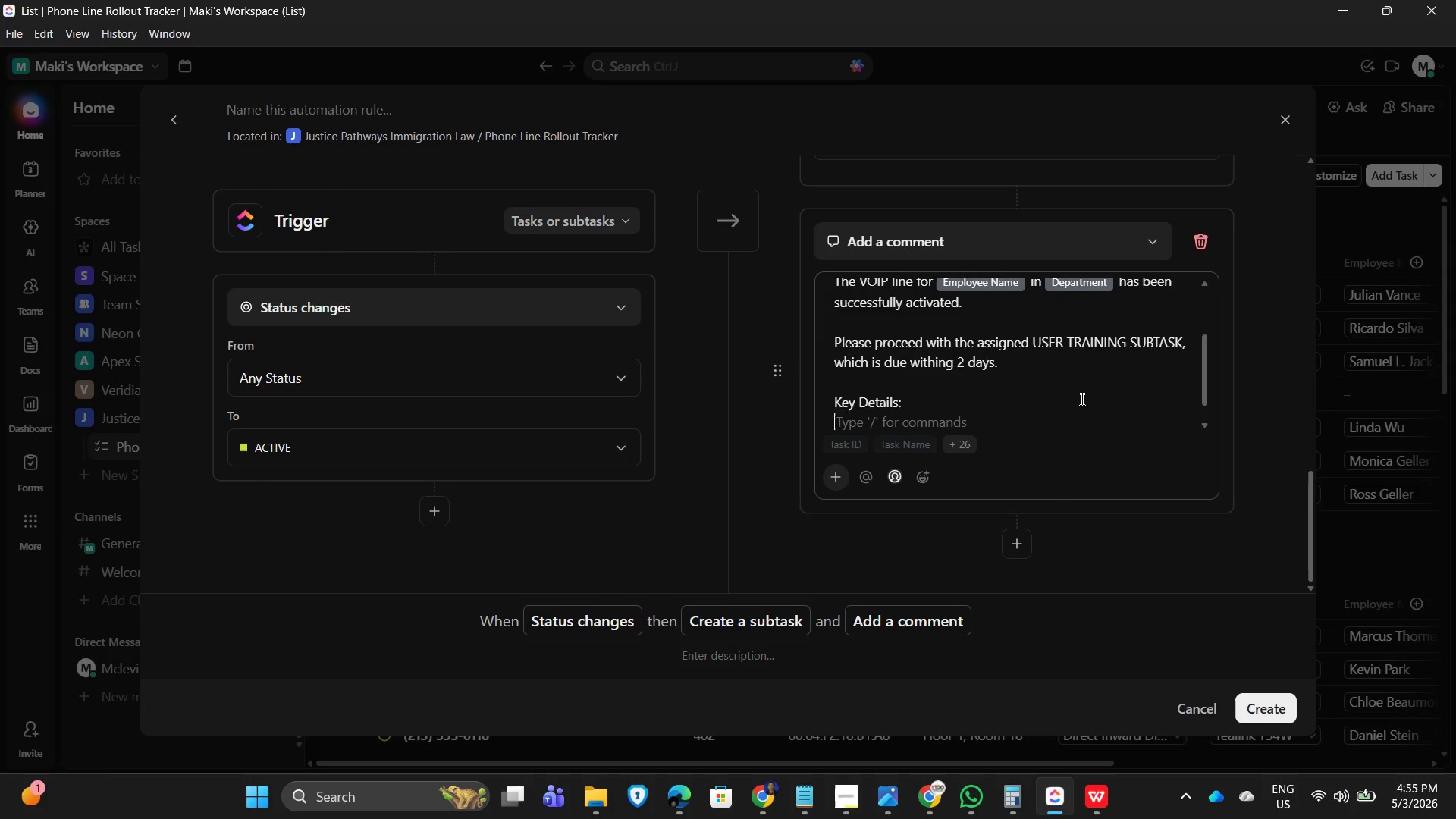 
key(Enter)
 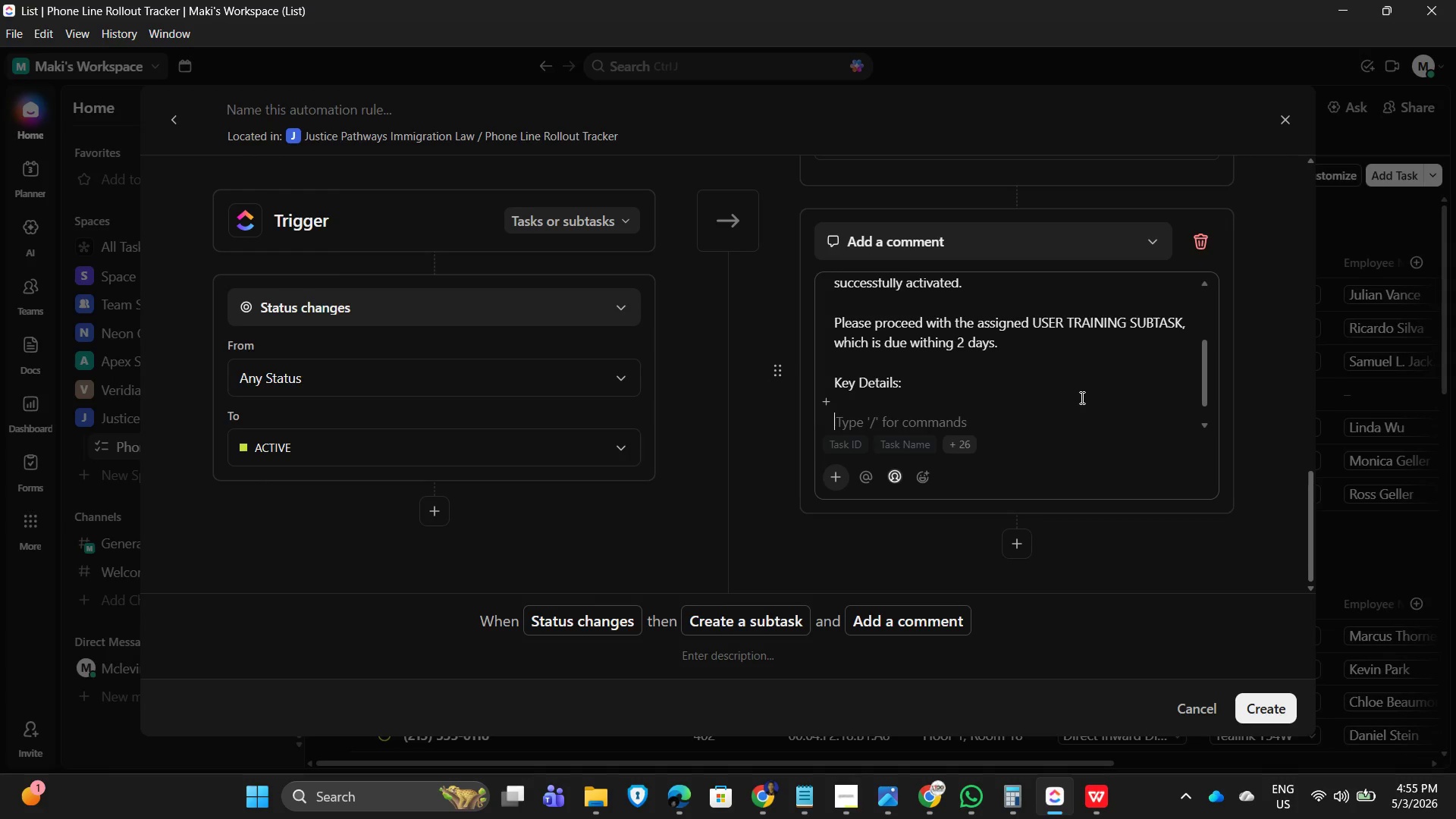 
type(Extension: )
 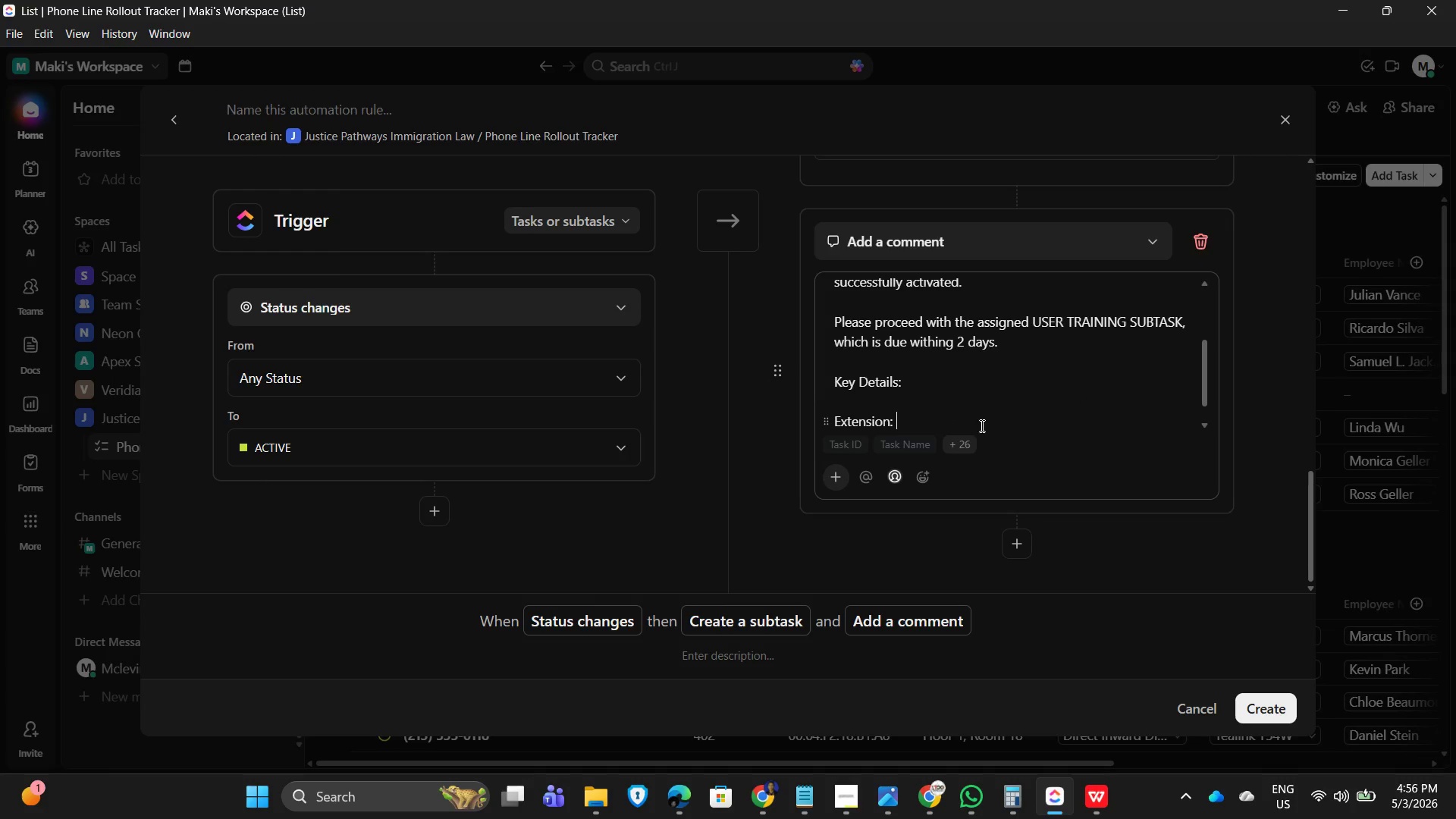 
left_click([961, 444])
 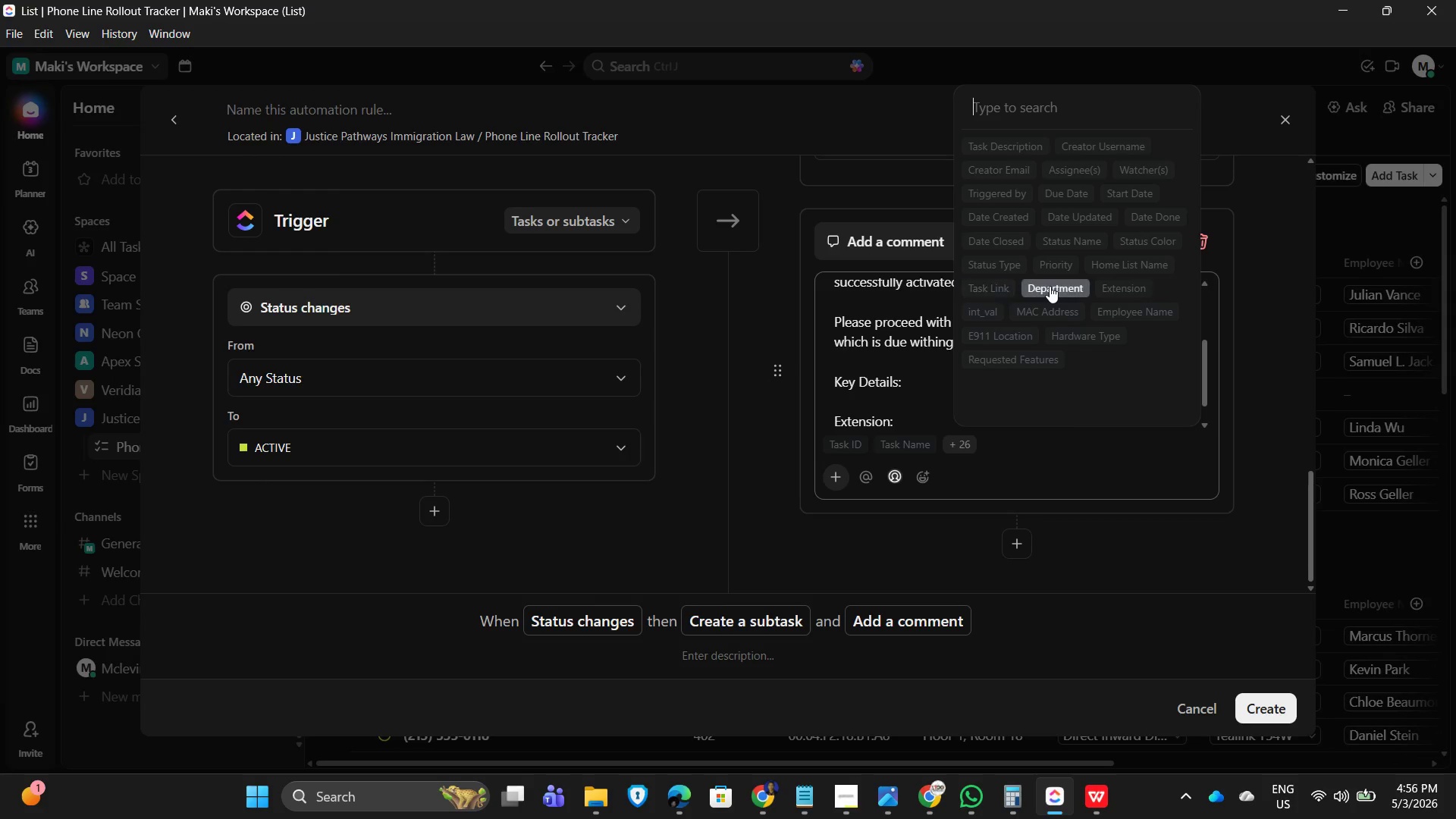 
left_click([1114, 287])
 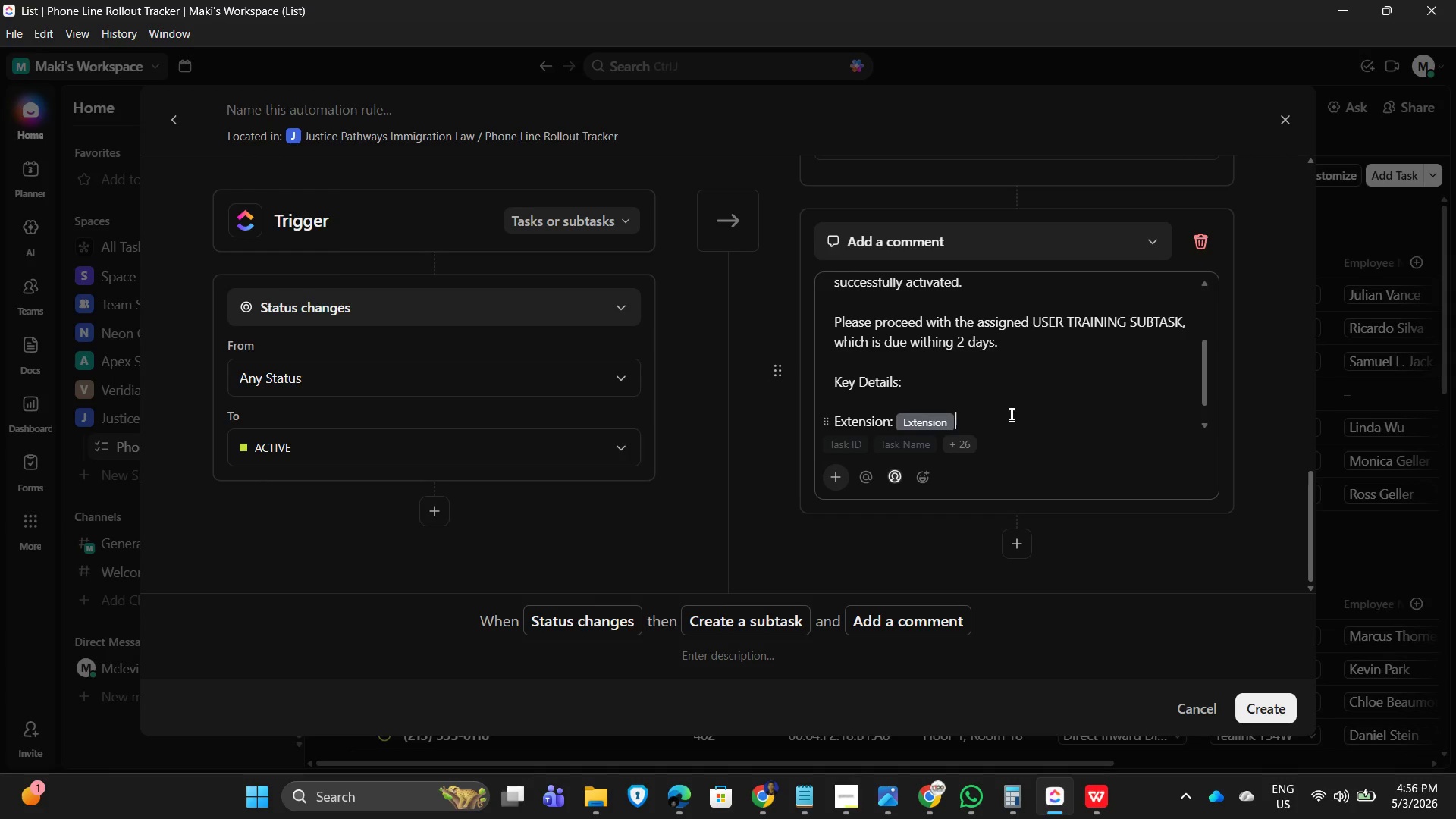 
wait(10.39)
 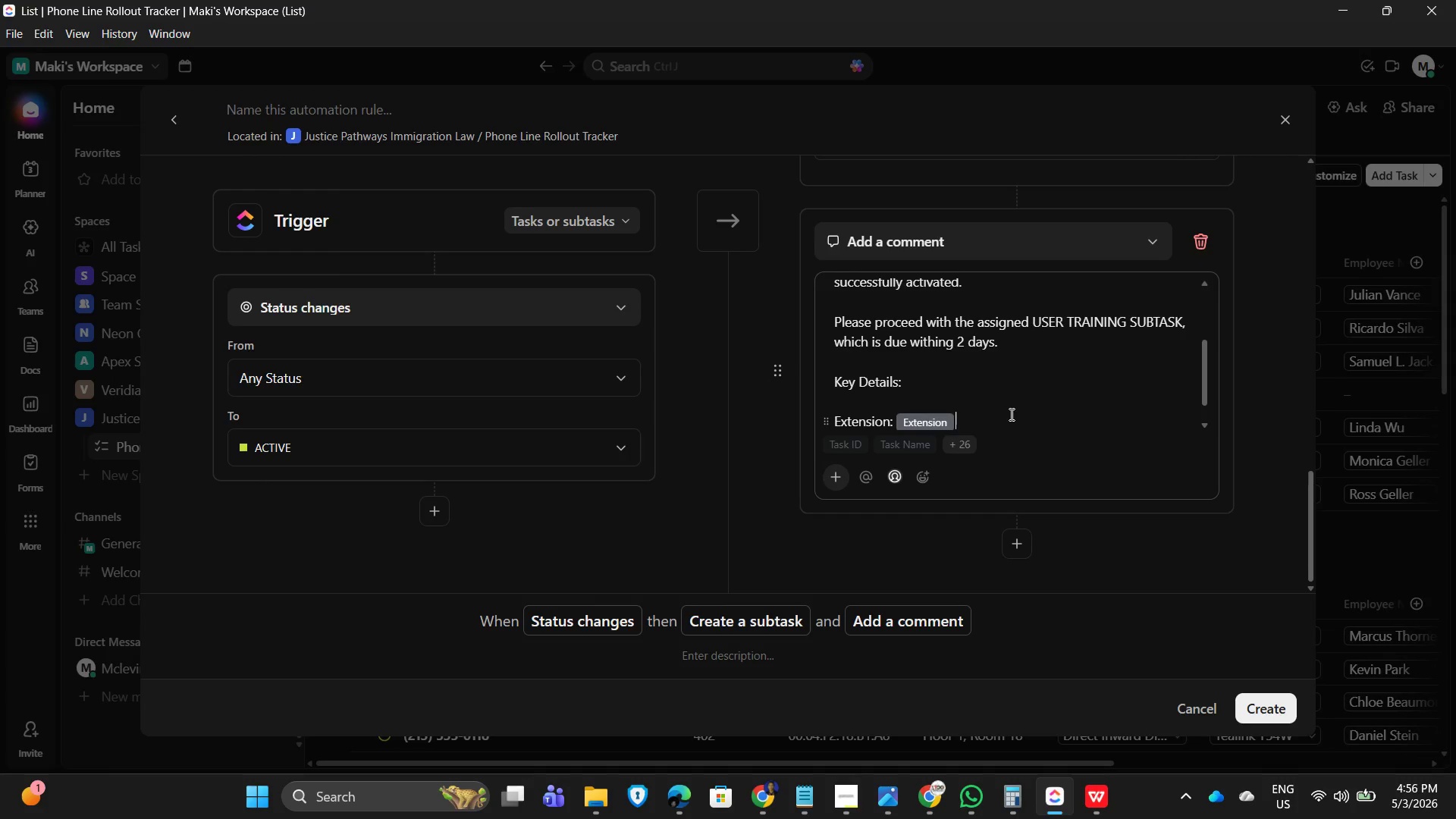 
left_click([831, 424])
 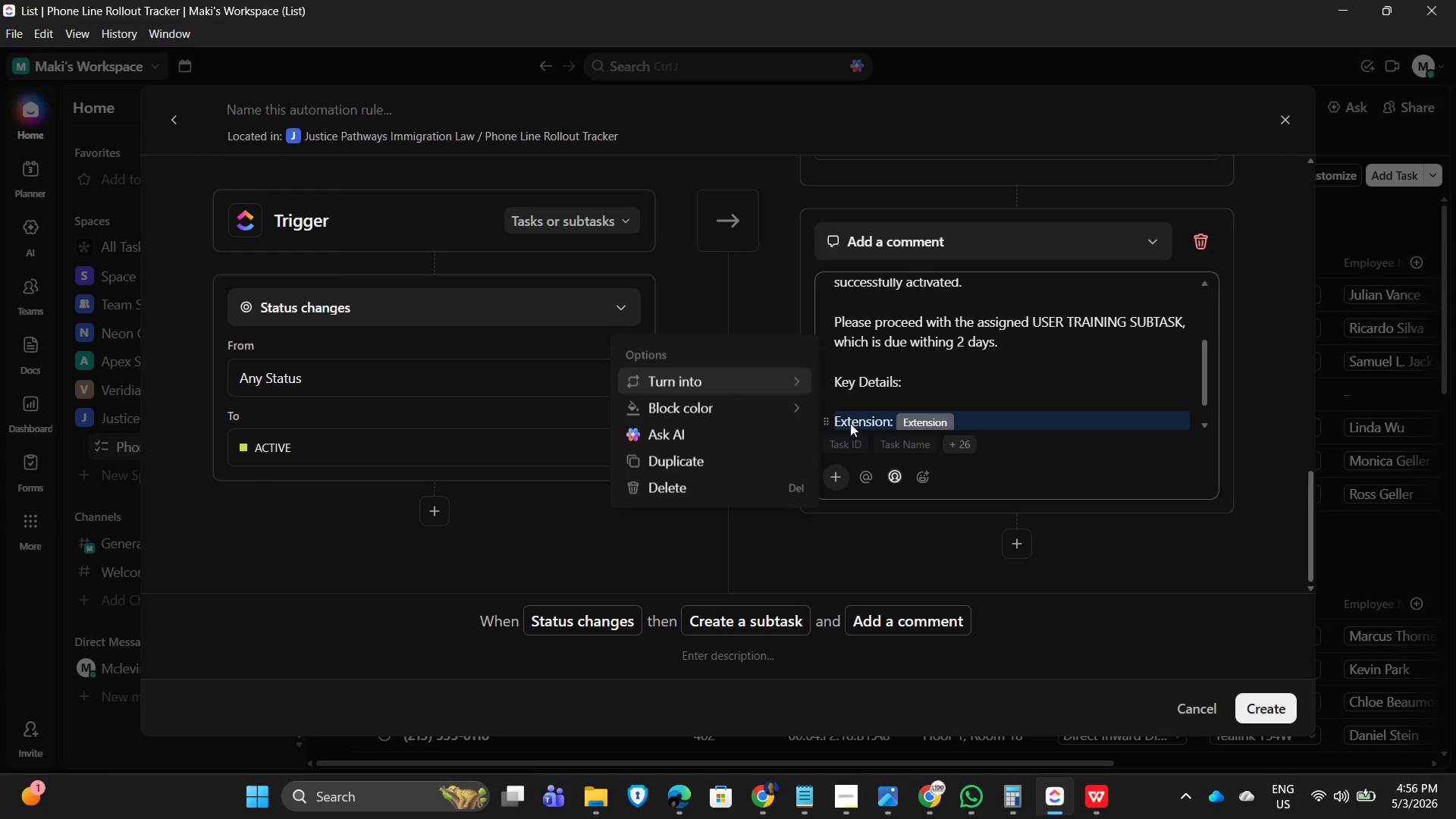 
left_click([847, 423])
 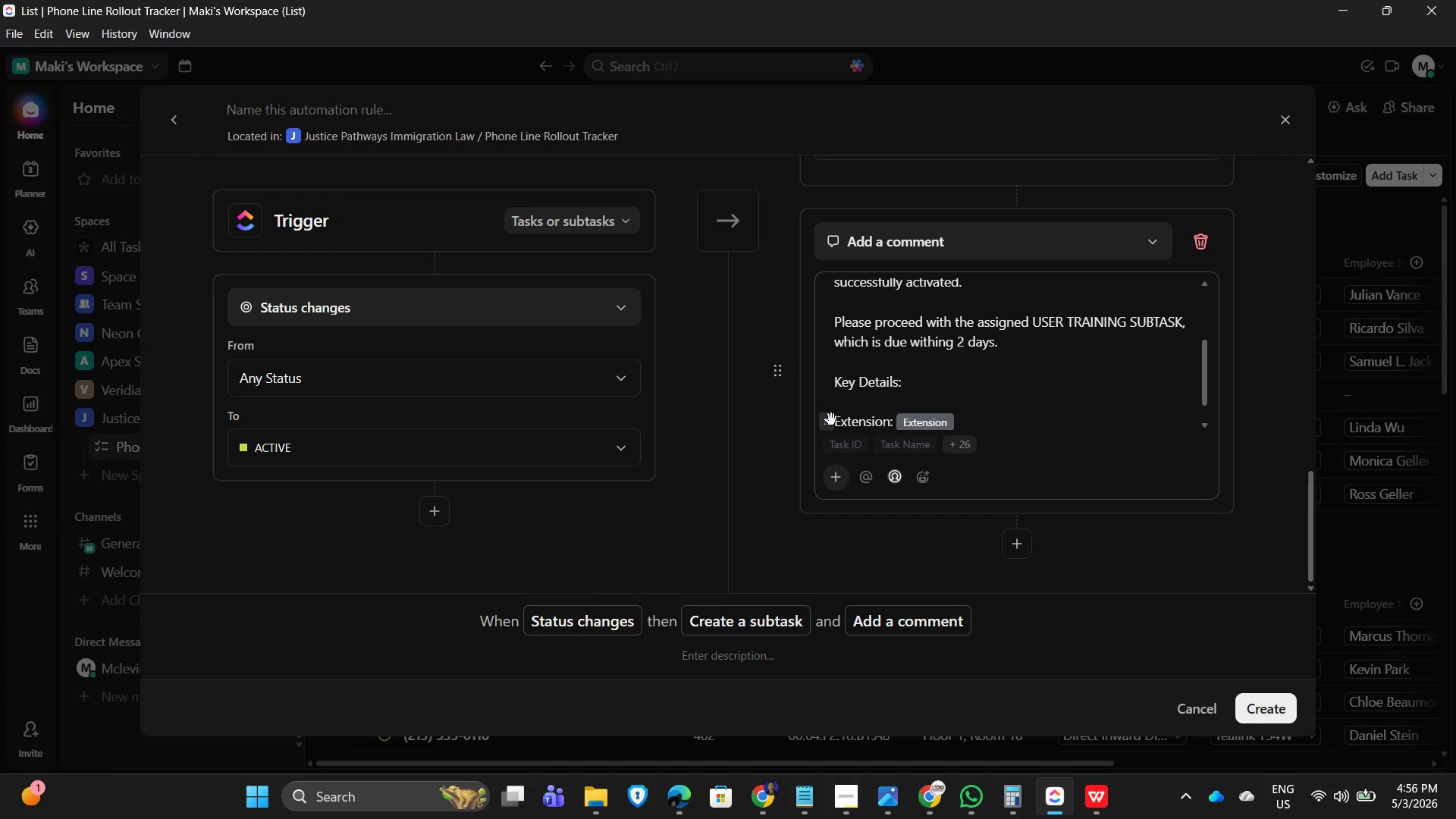 
left_click([830, 419])
 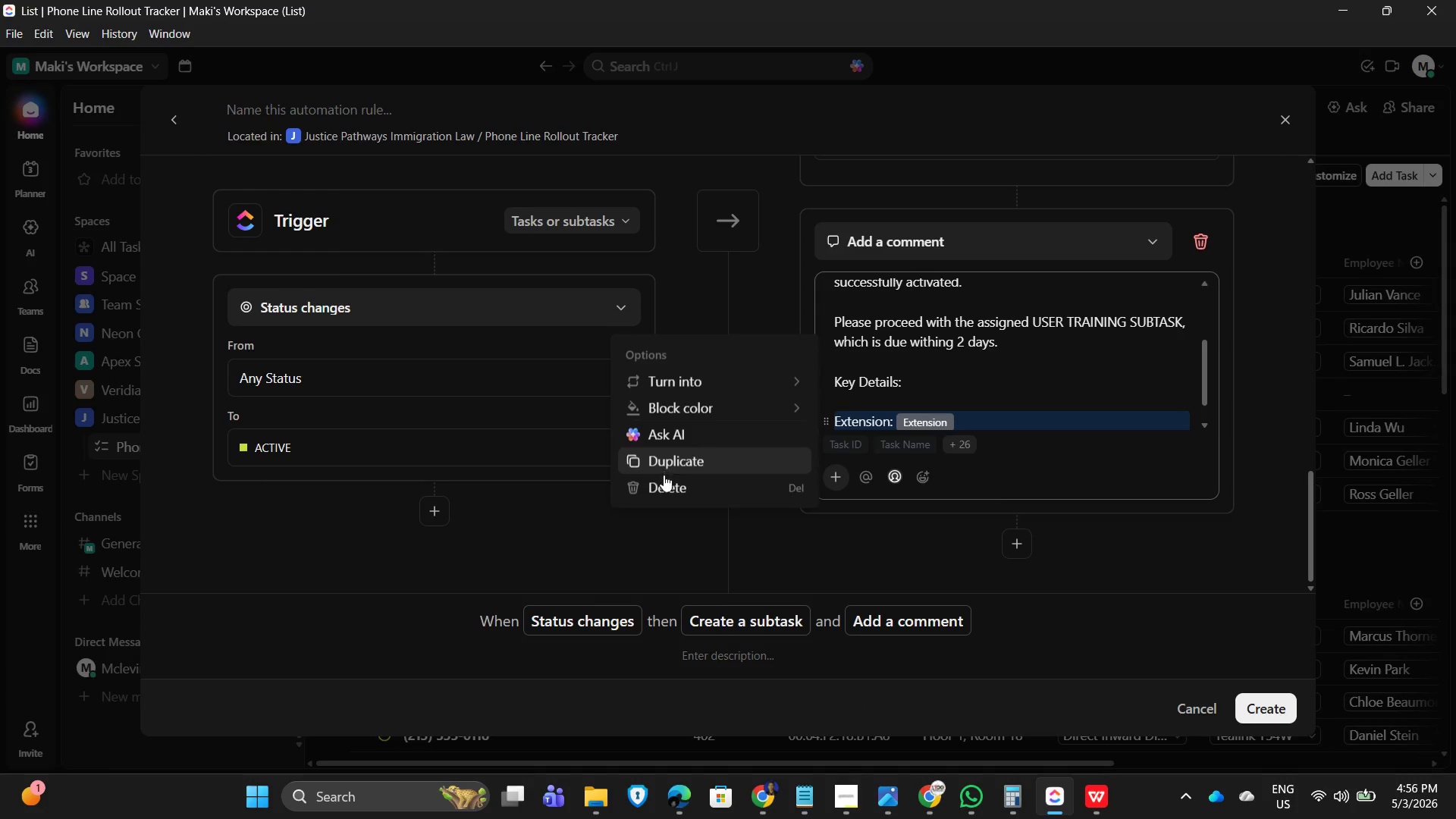 
left_click([1062, 366])
 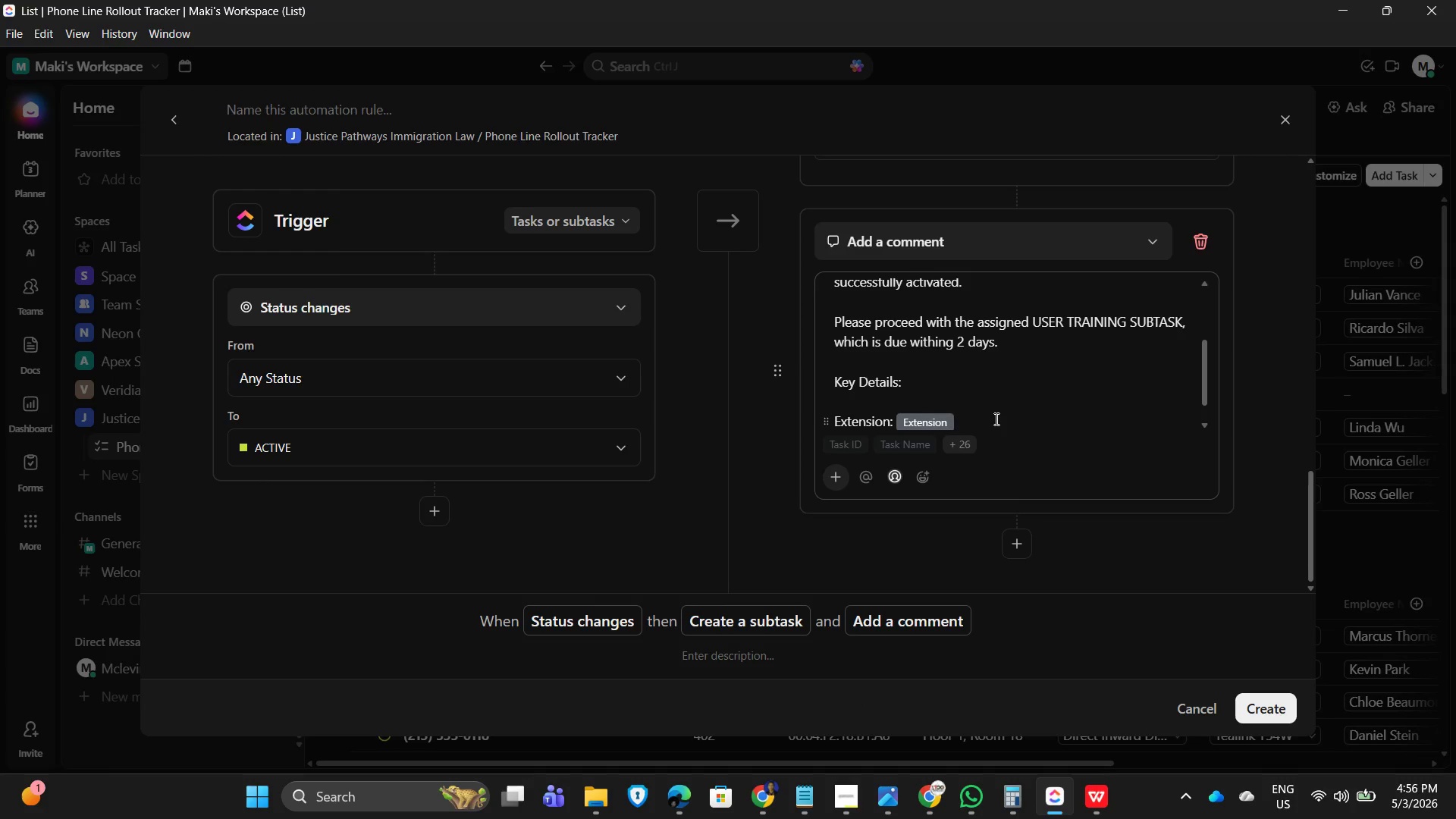 
key(Enter)
 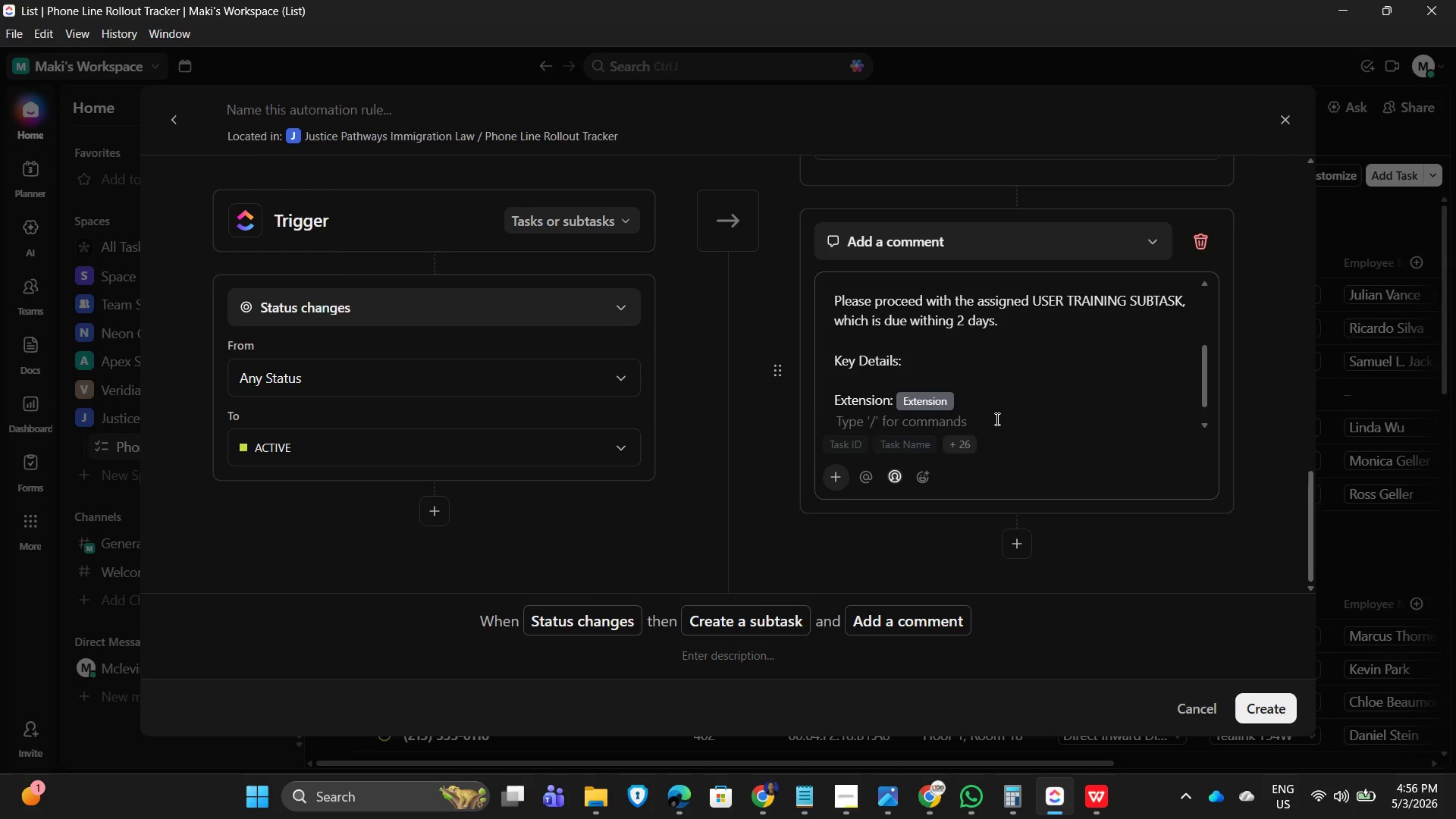 
type(Hardware Type: )
 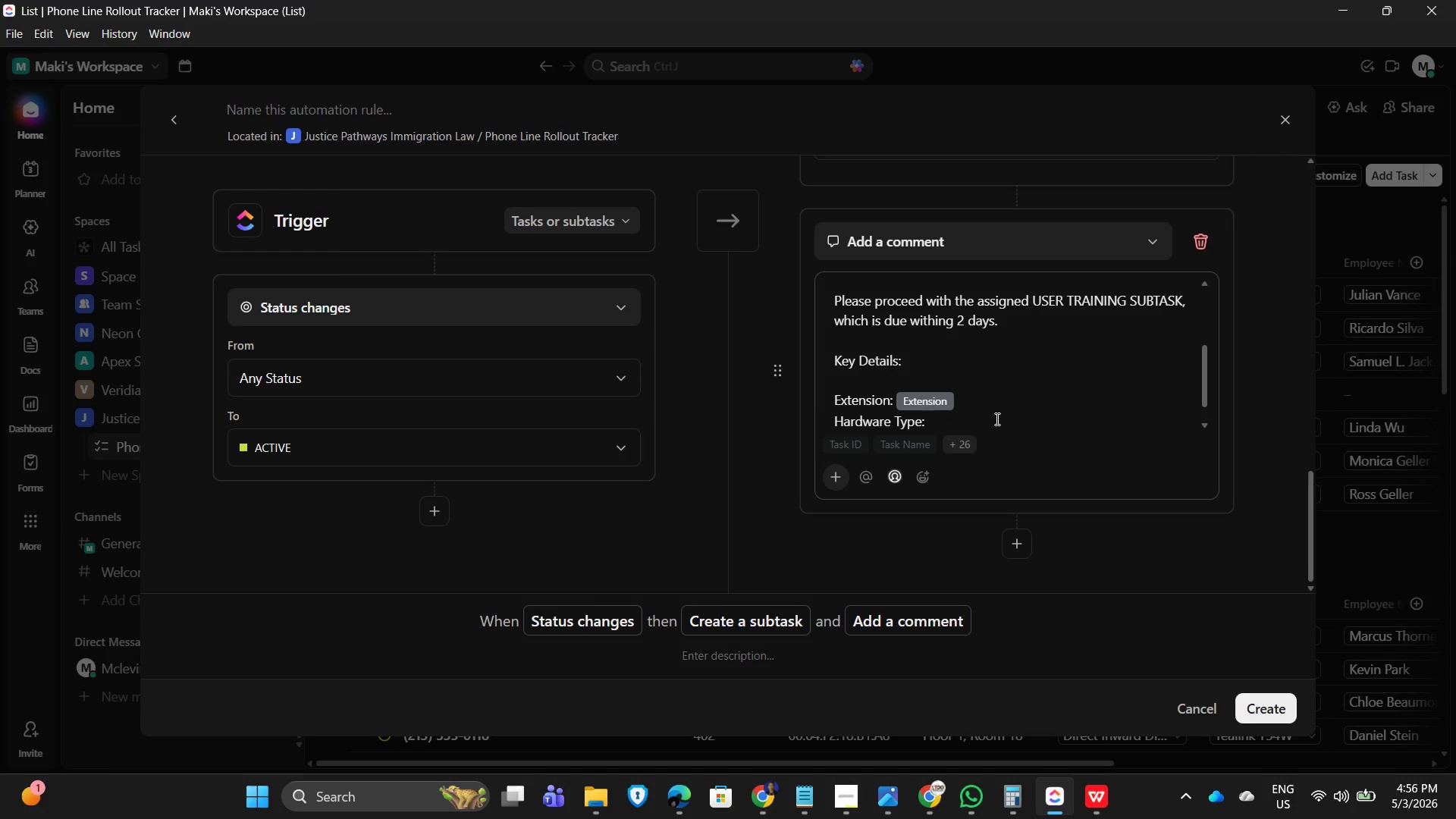 
left_click([959, 440])
 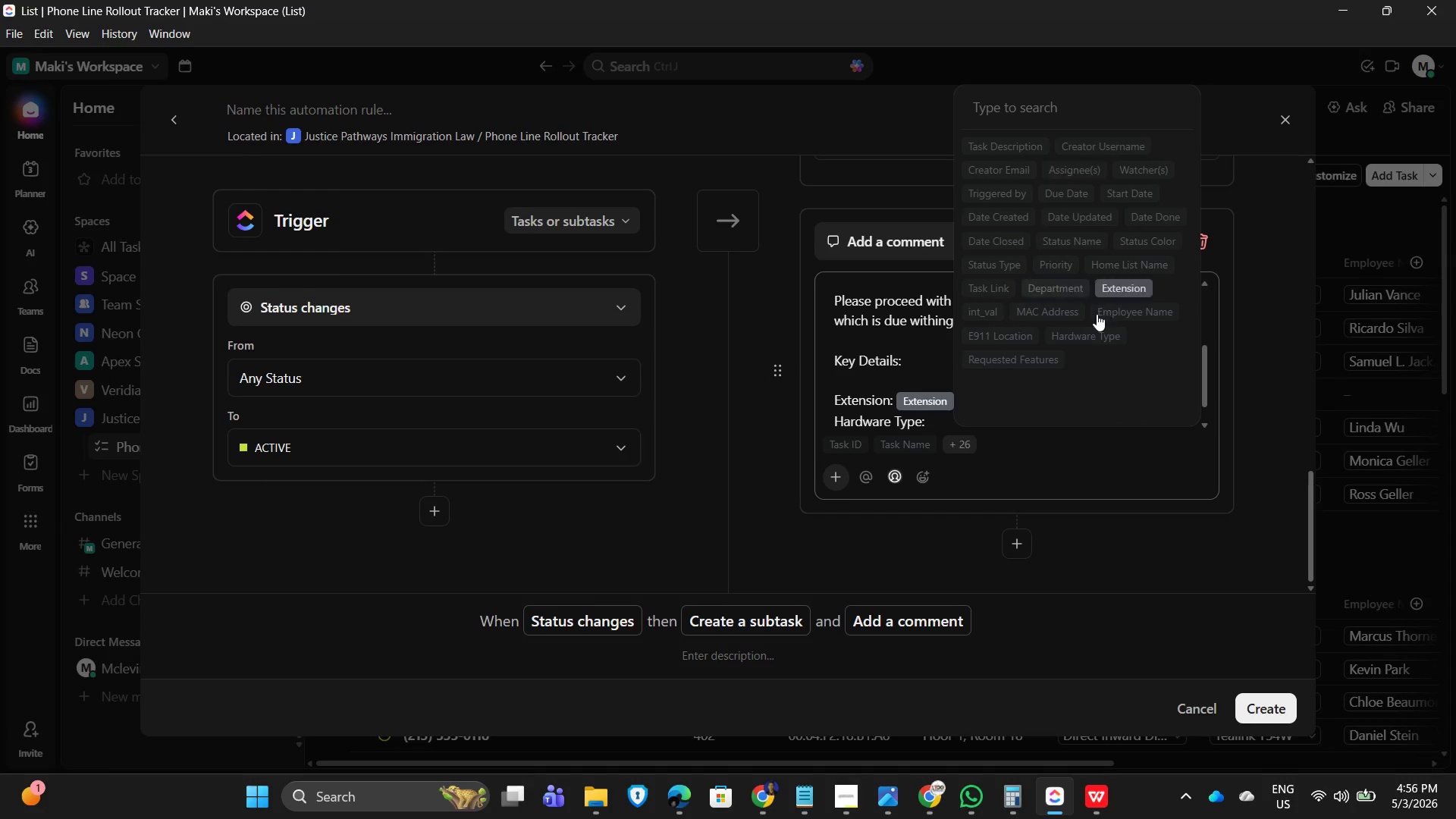 
left_click([1106, 340])
 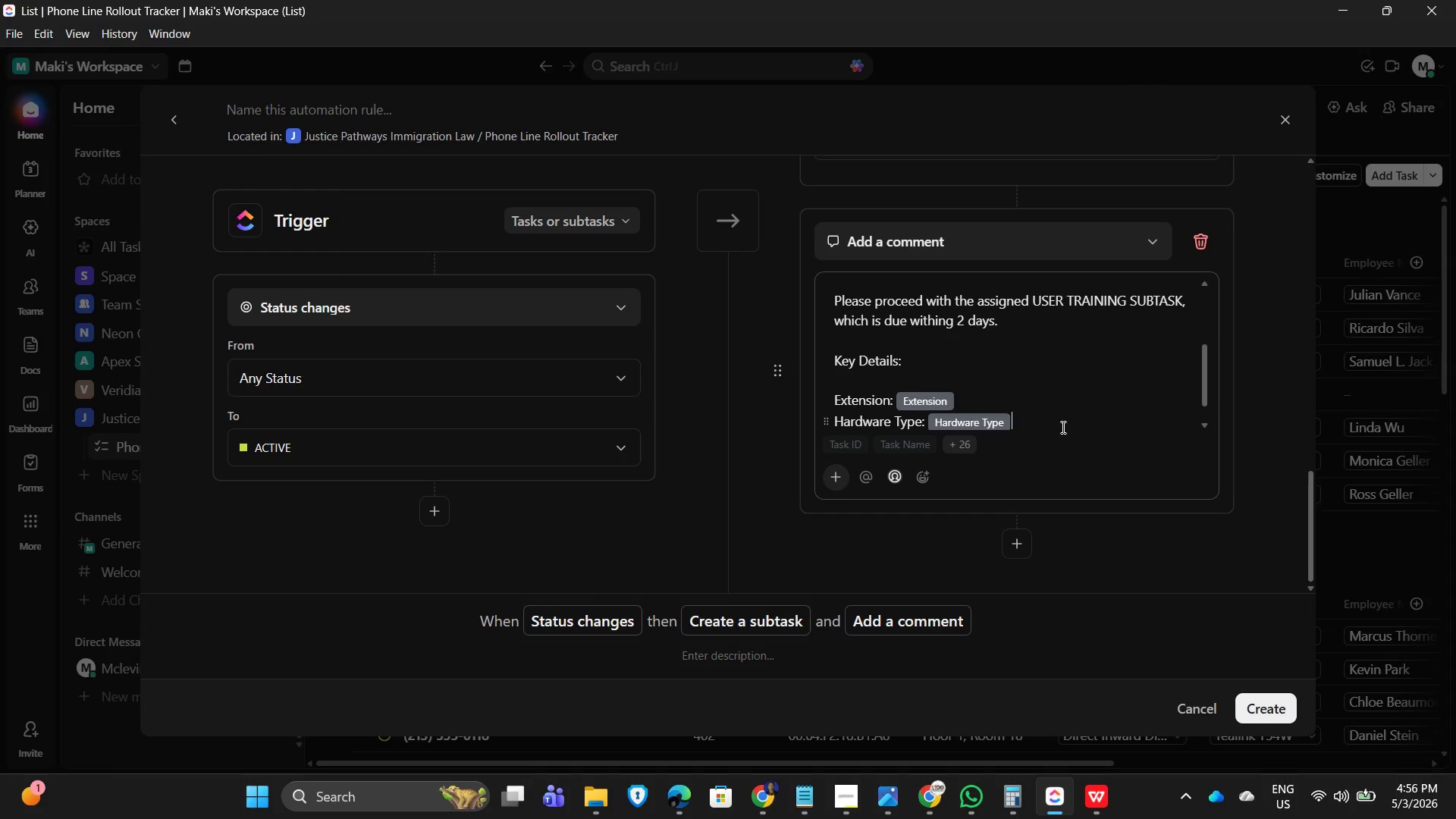 
key(Enter)
 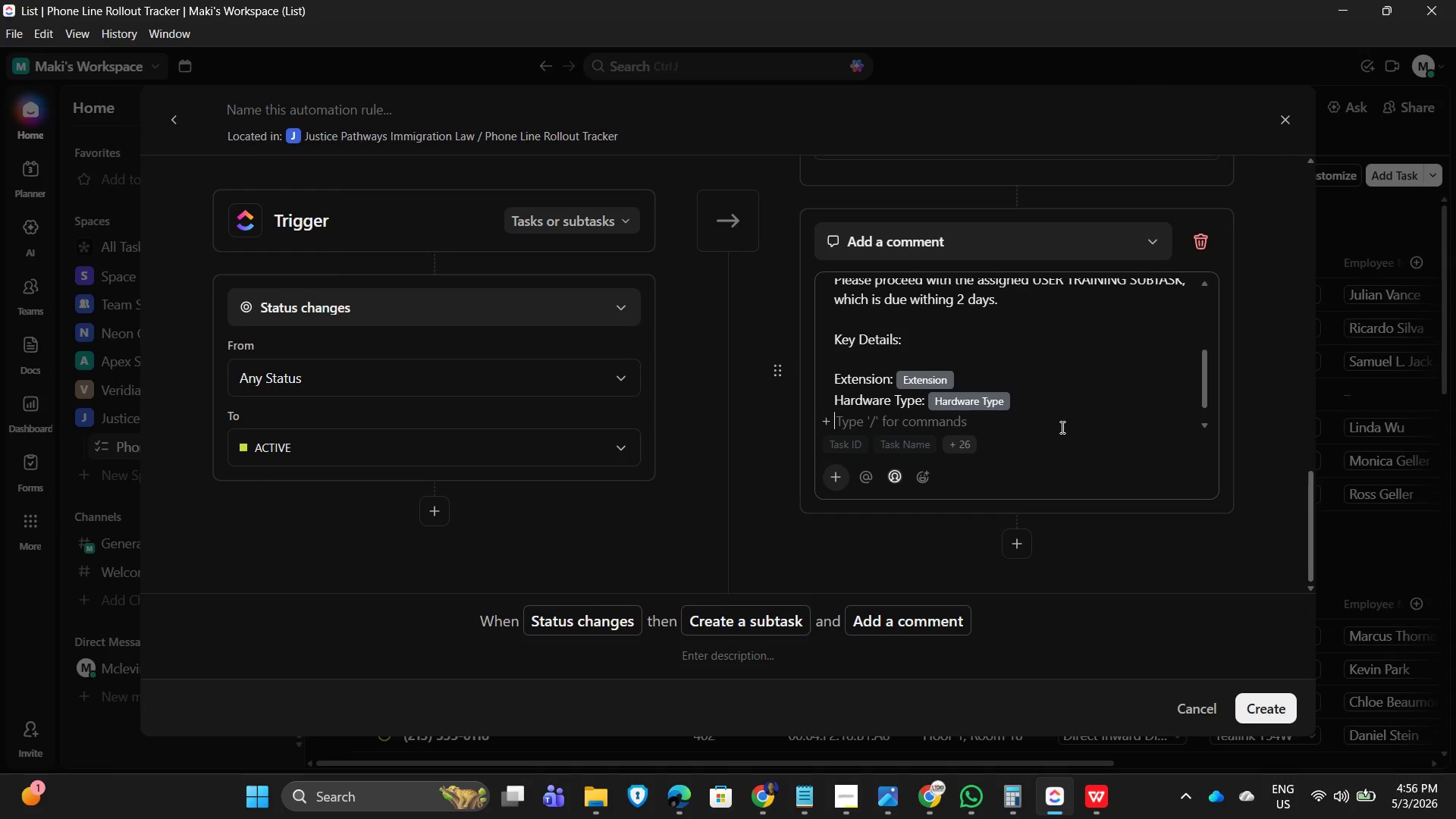 
type(Feature Enabled: )
 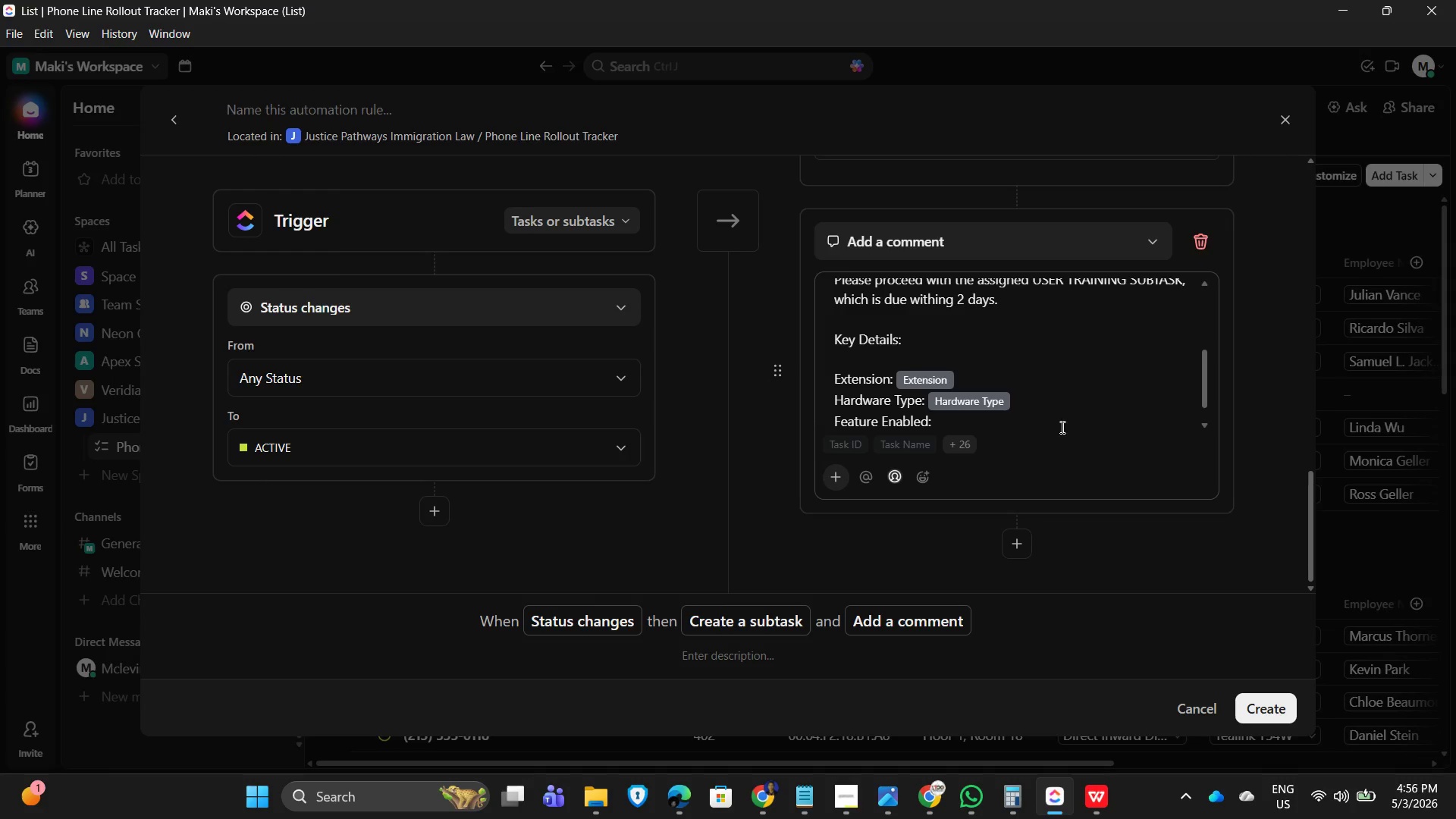 
left_click([1125, 379])
 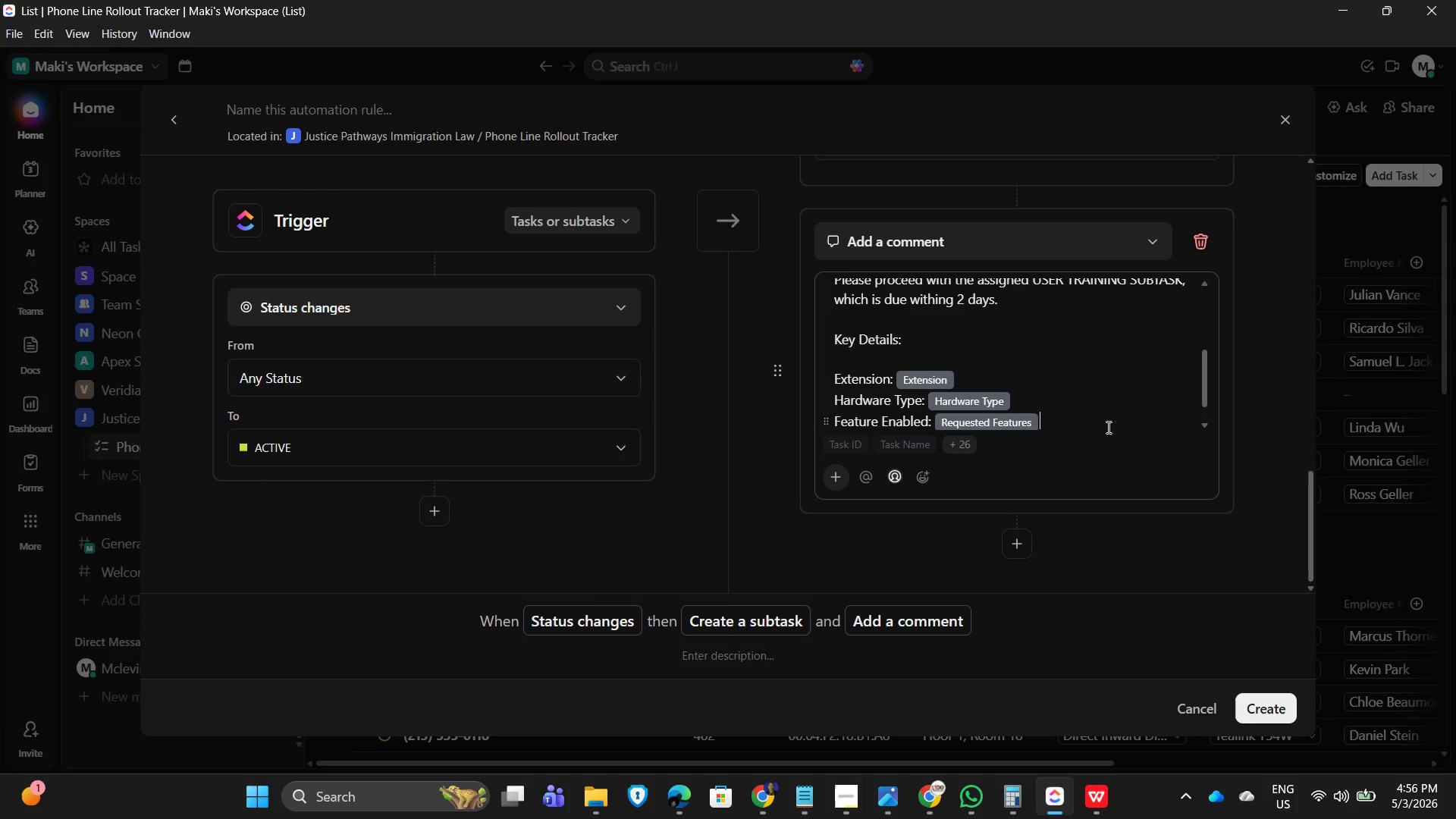 
key(Enter)
 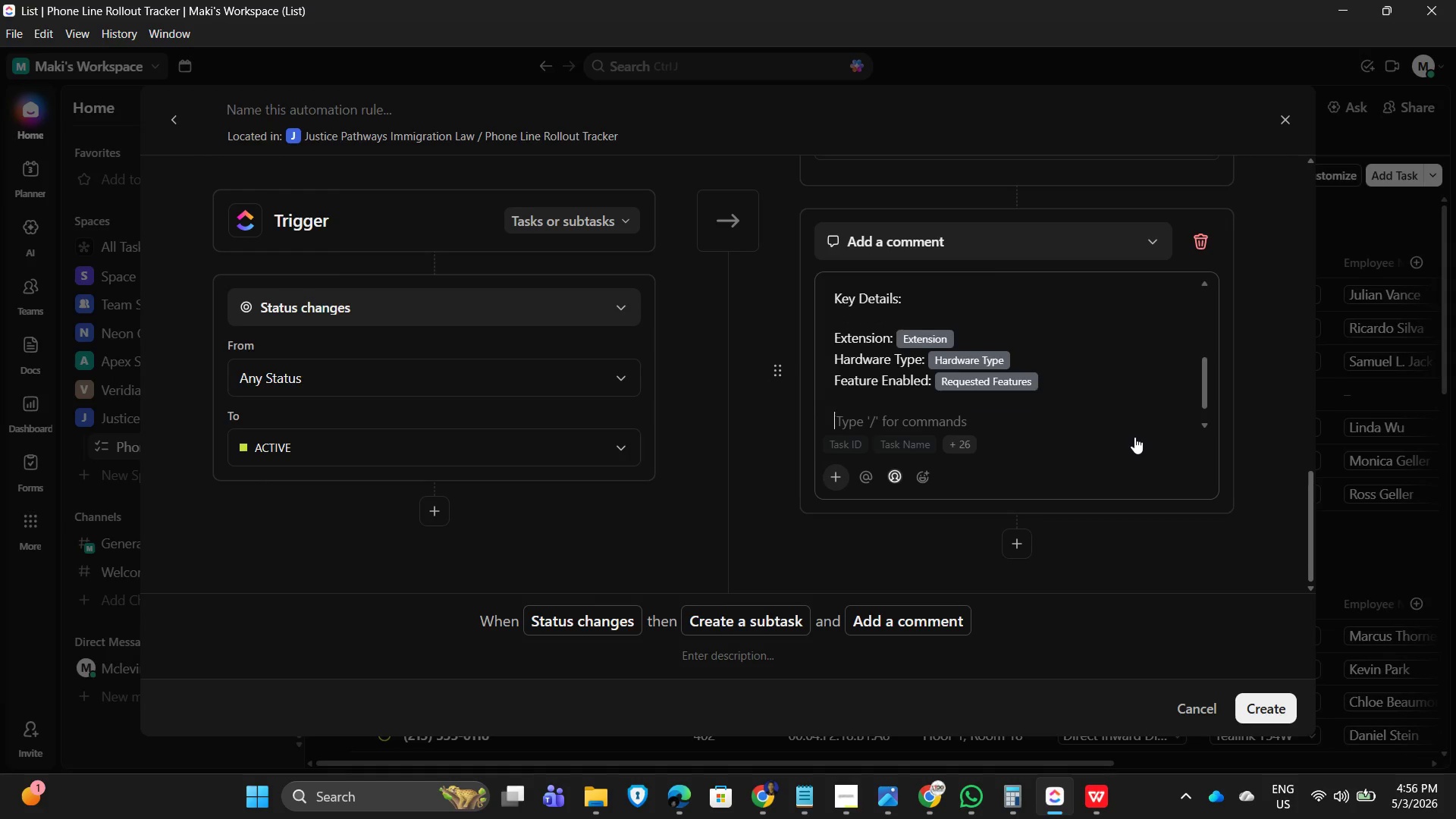 
key(Enter)
 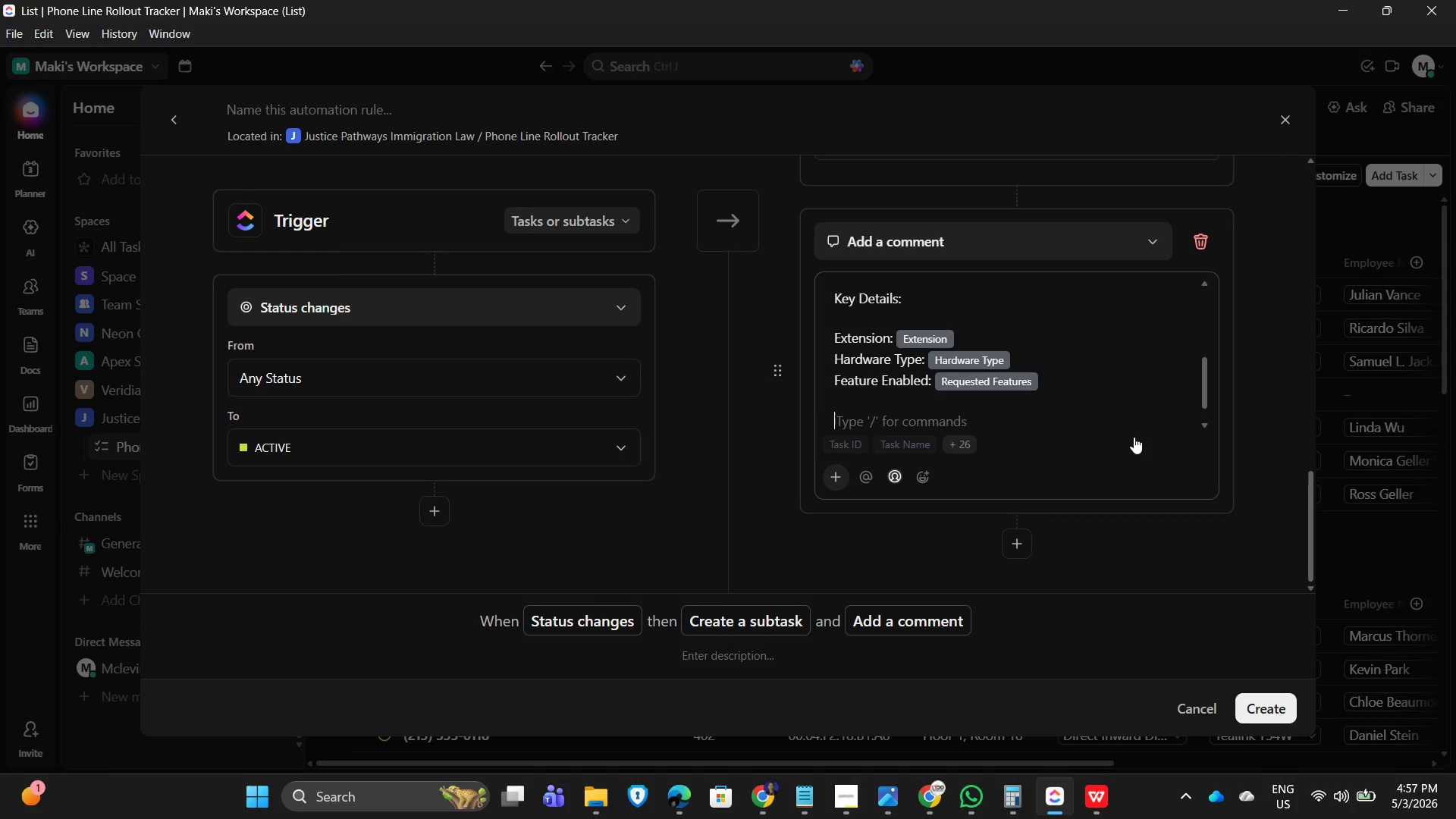 
type(Ensure the user is )
 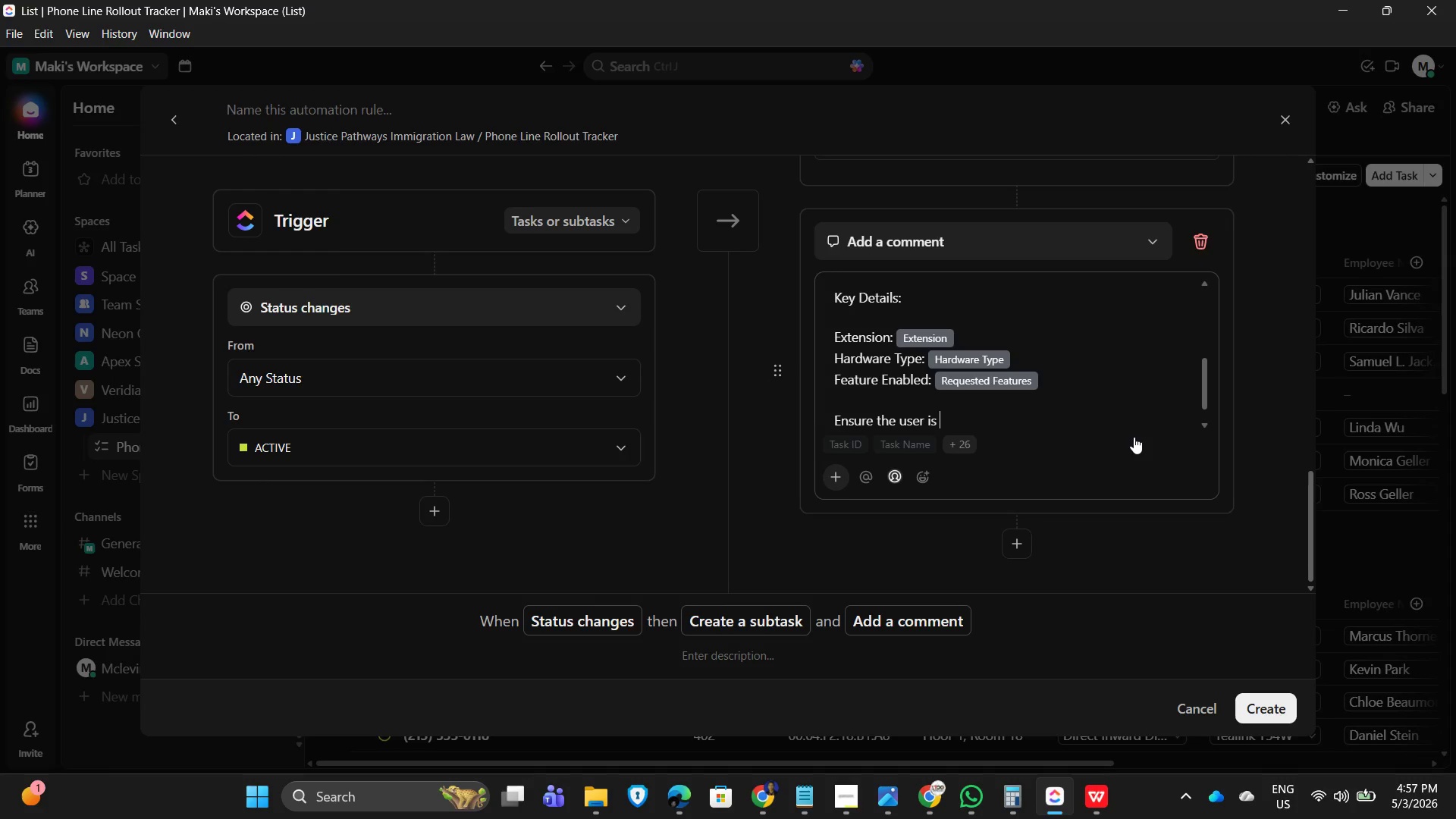 
wait(10.61)
 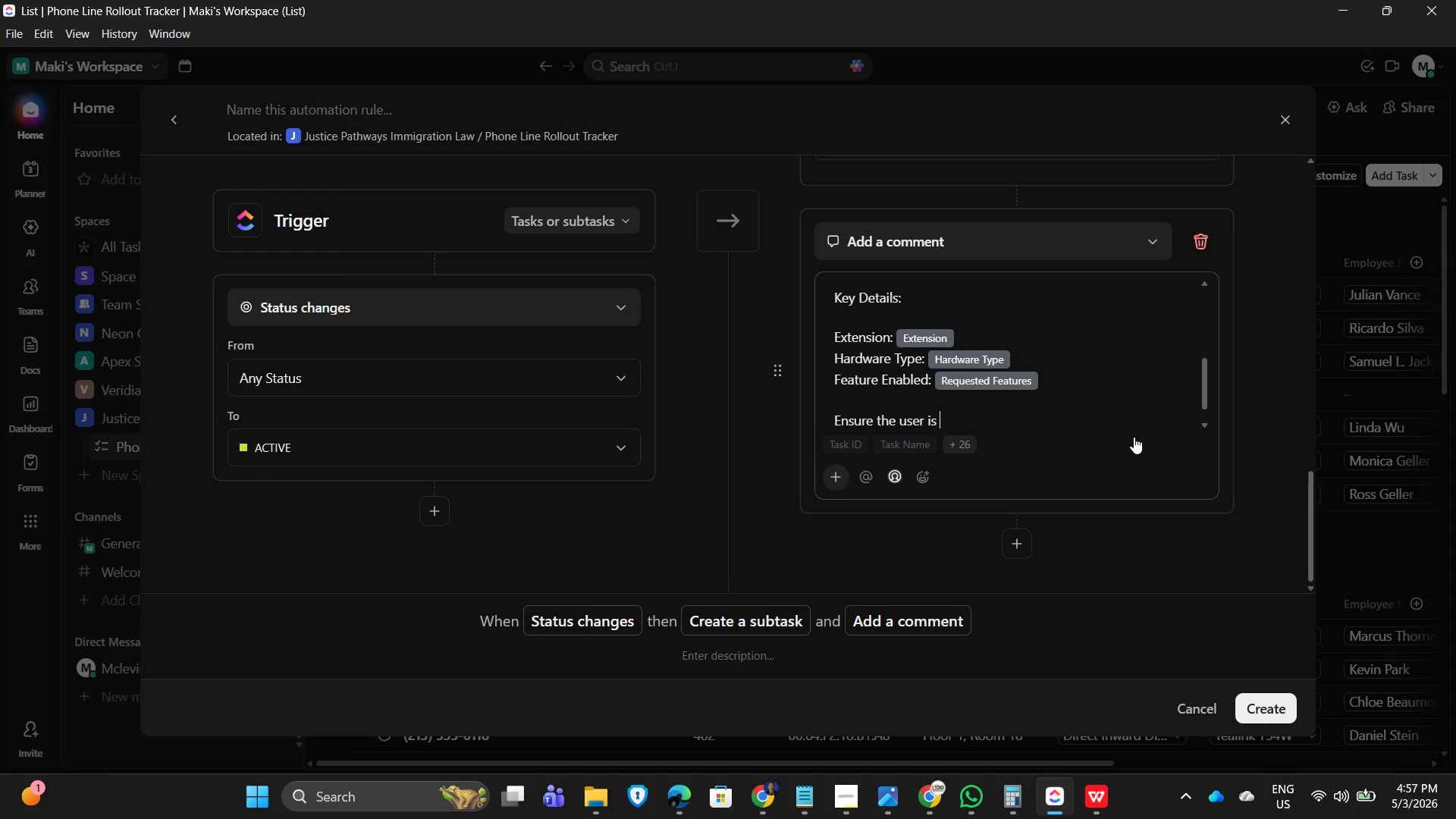 
type(fully oriented on )
 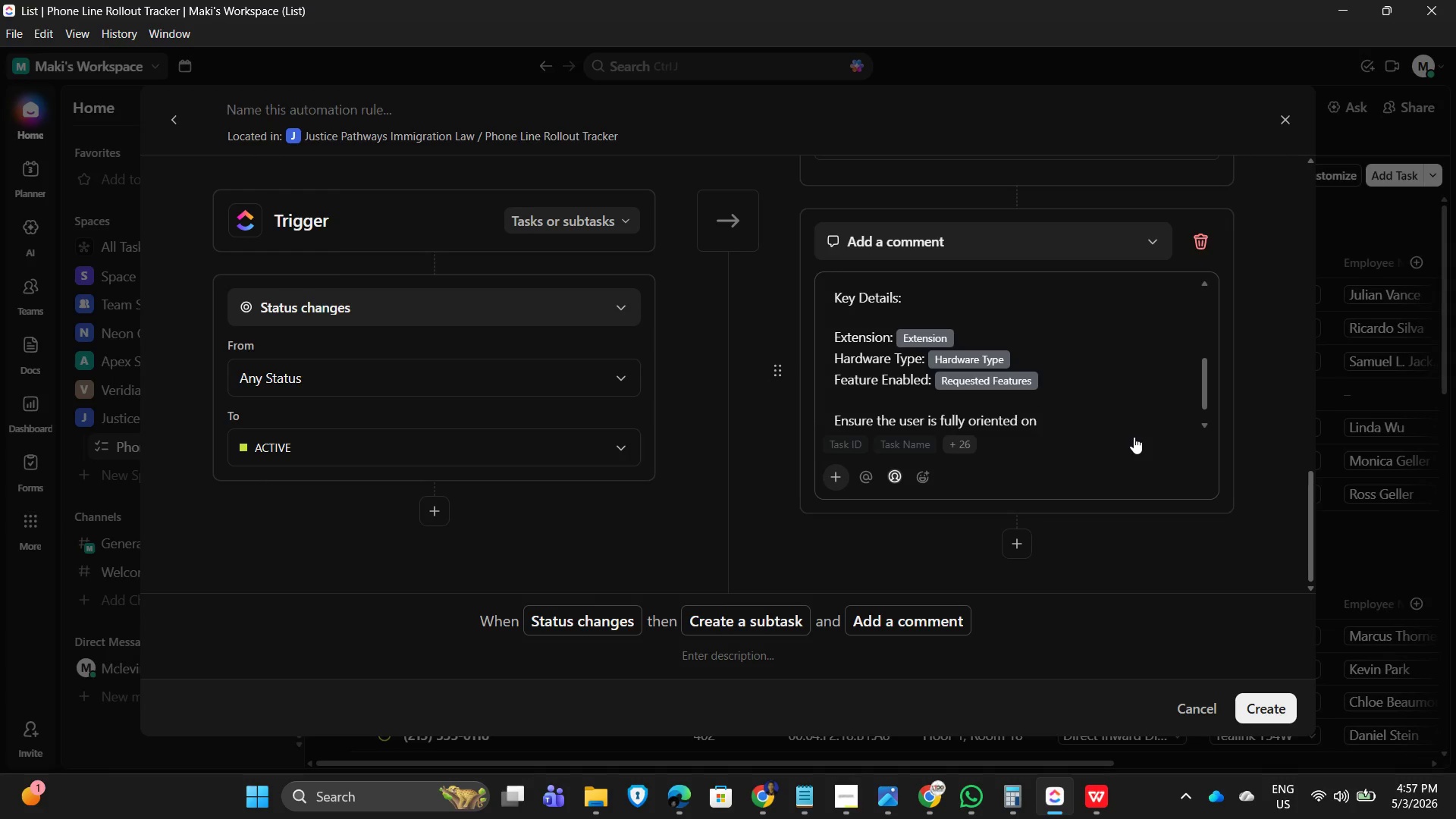 
type(call handling)
 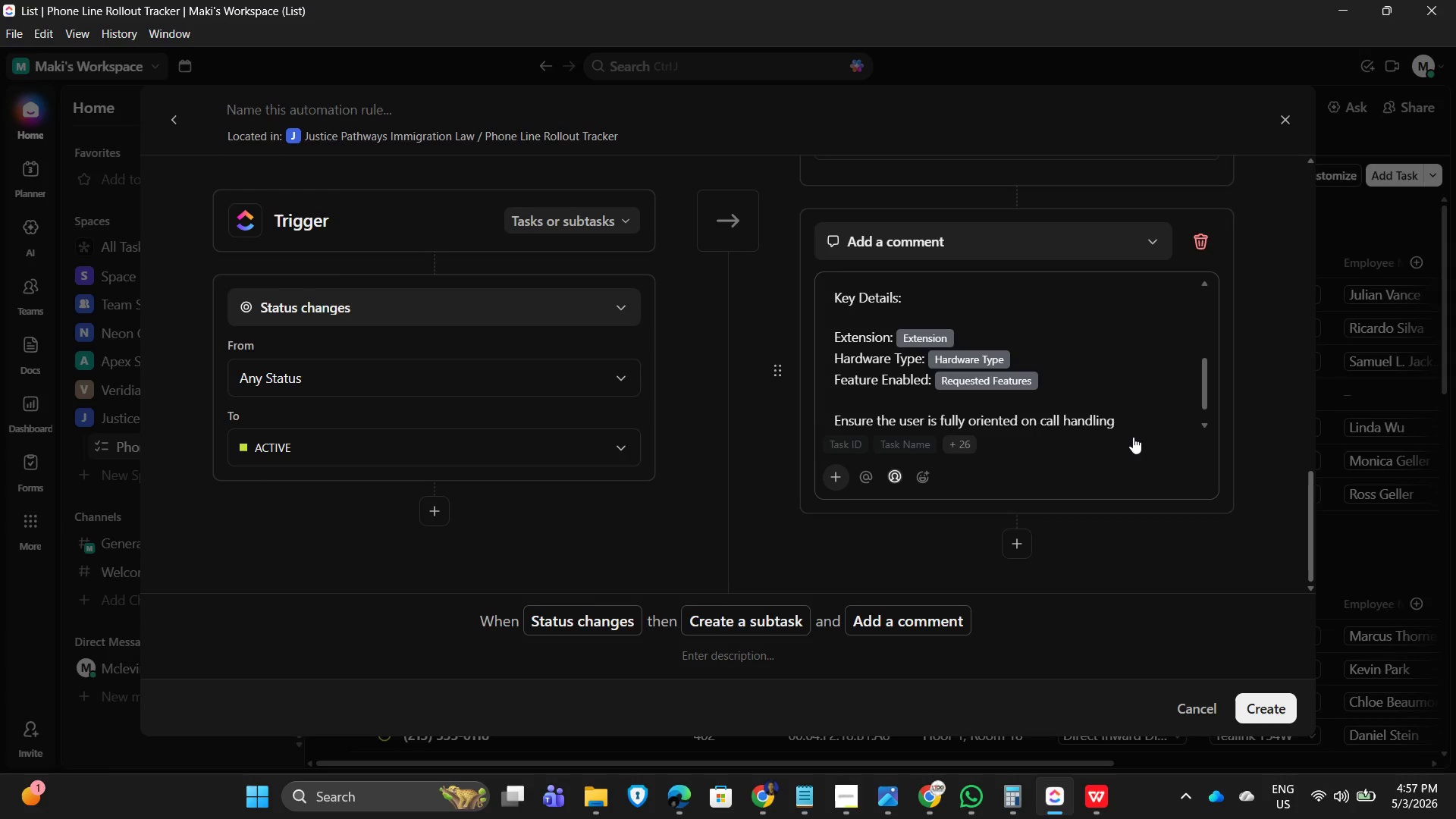 
wait(5.12)
 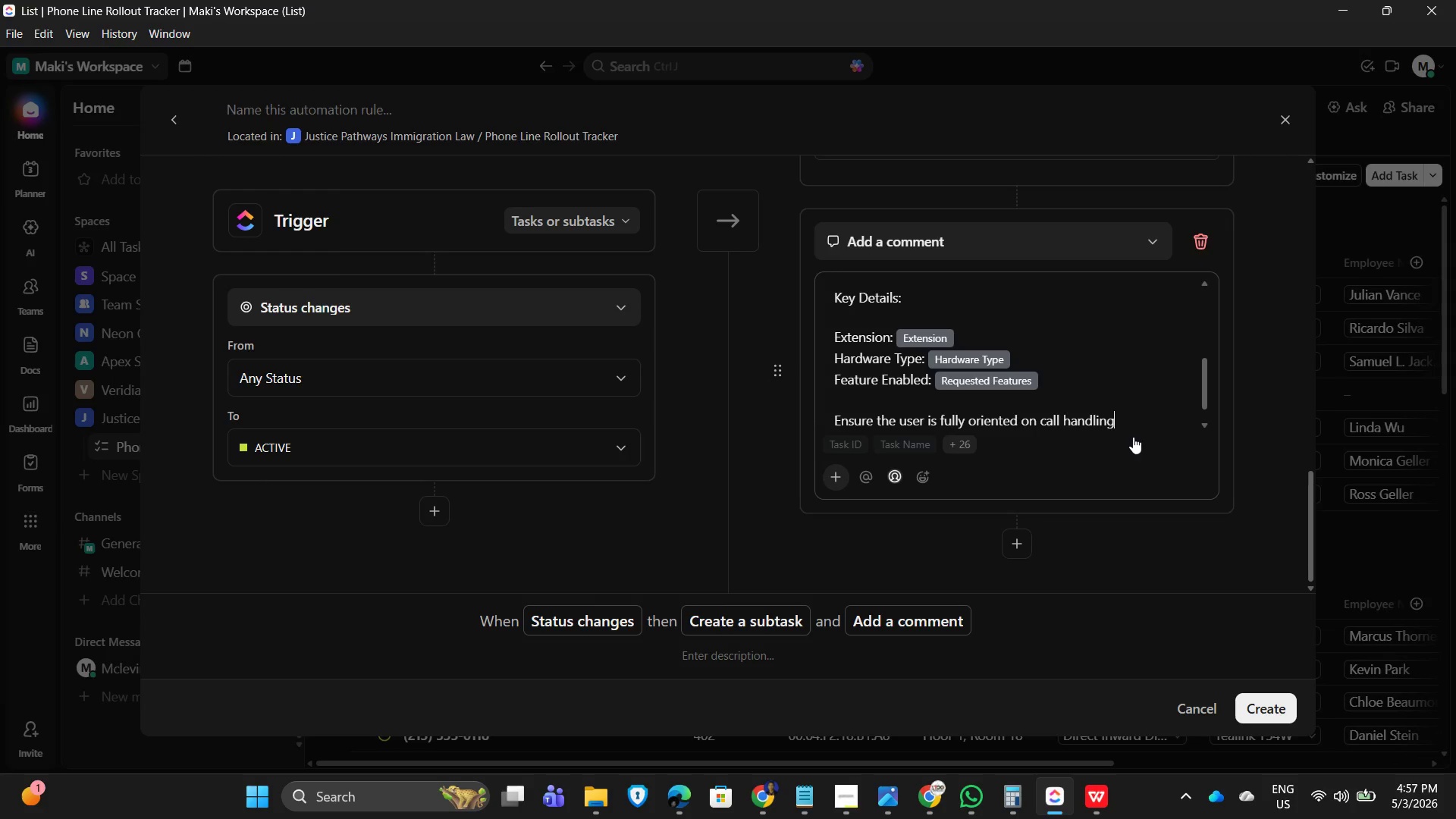 
type(. voie)
key(Backspace)
type(cemail)
 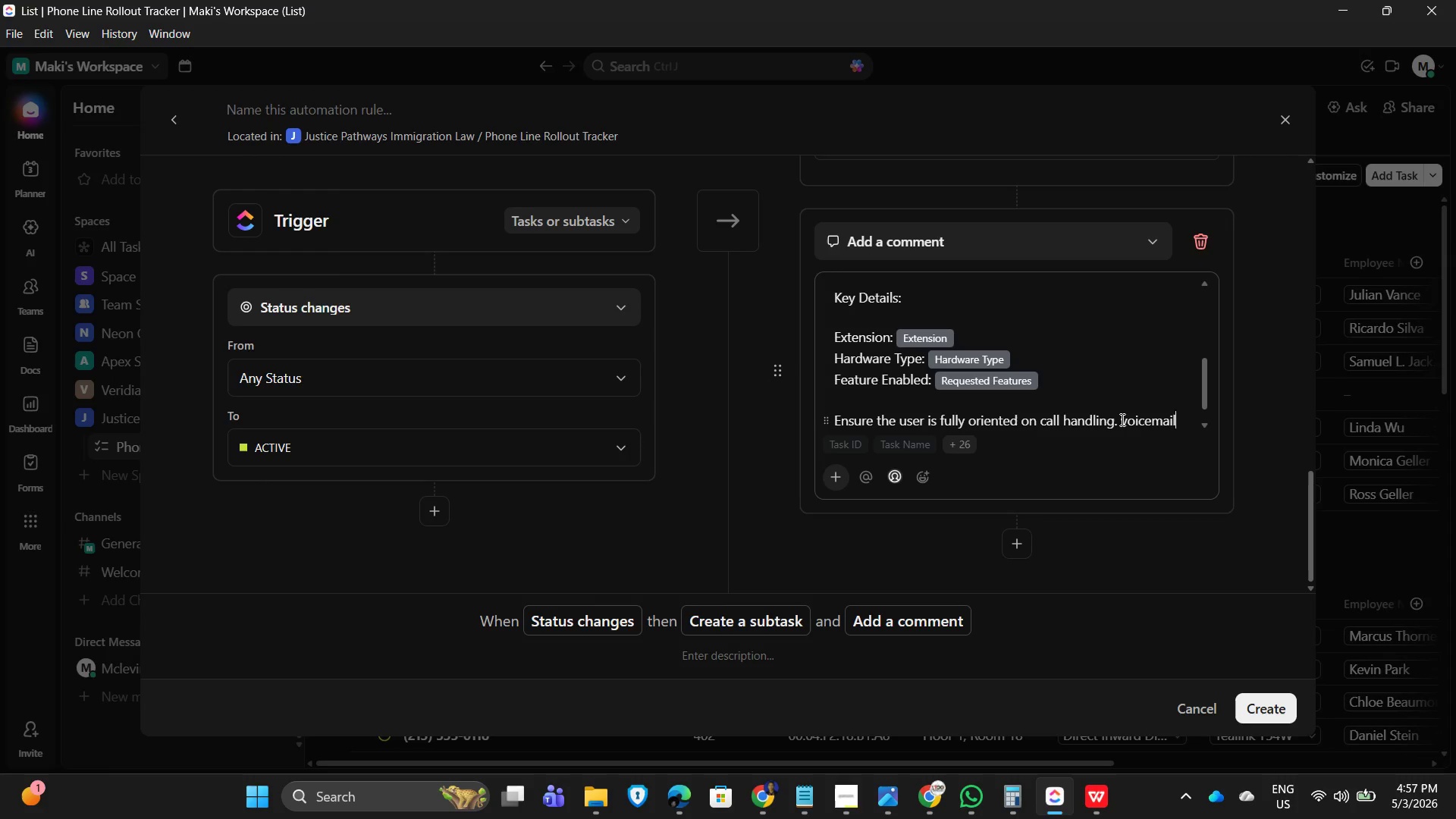 
key(ArrowLeft)
 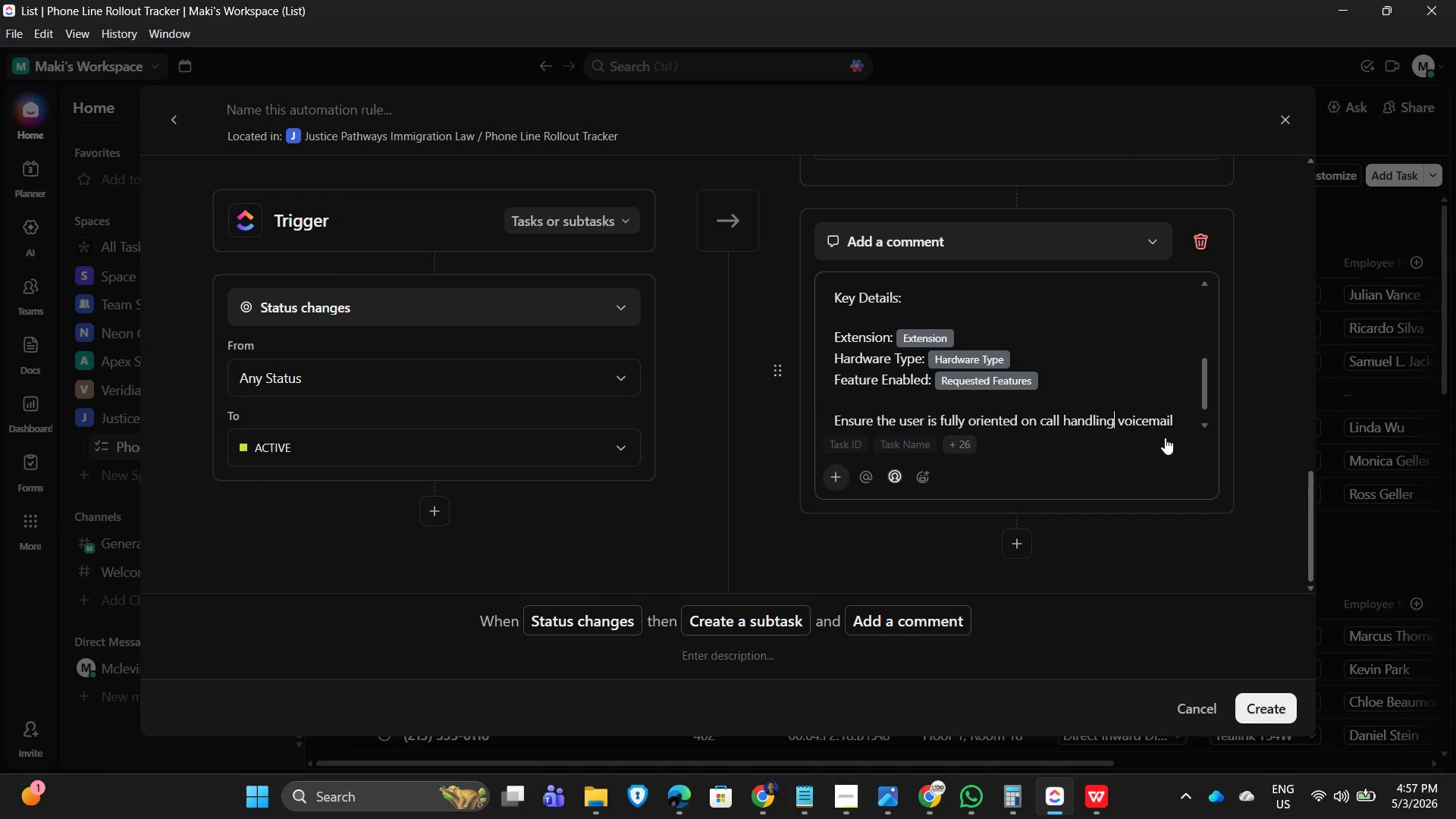 
key(Backspace)
 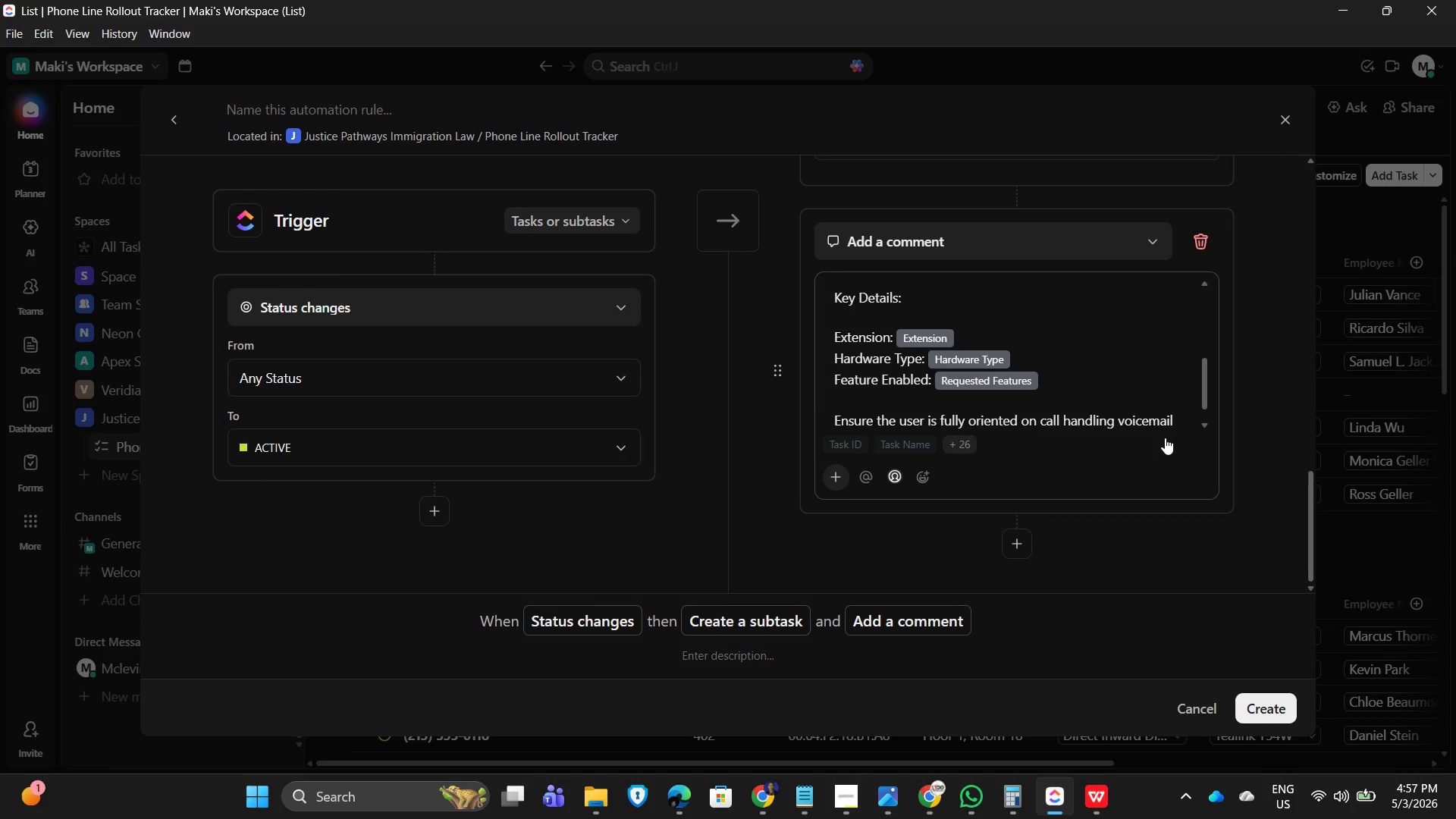 
key(Comma)
 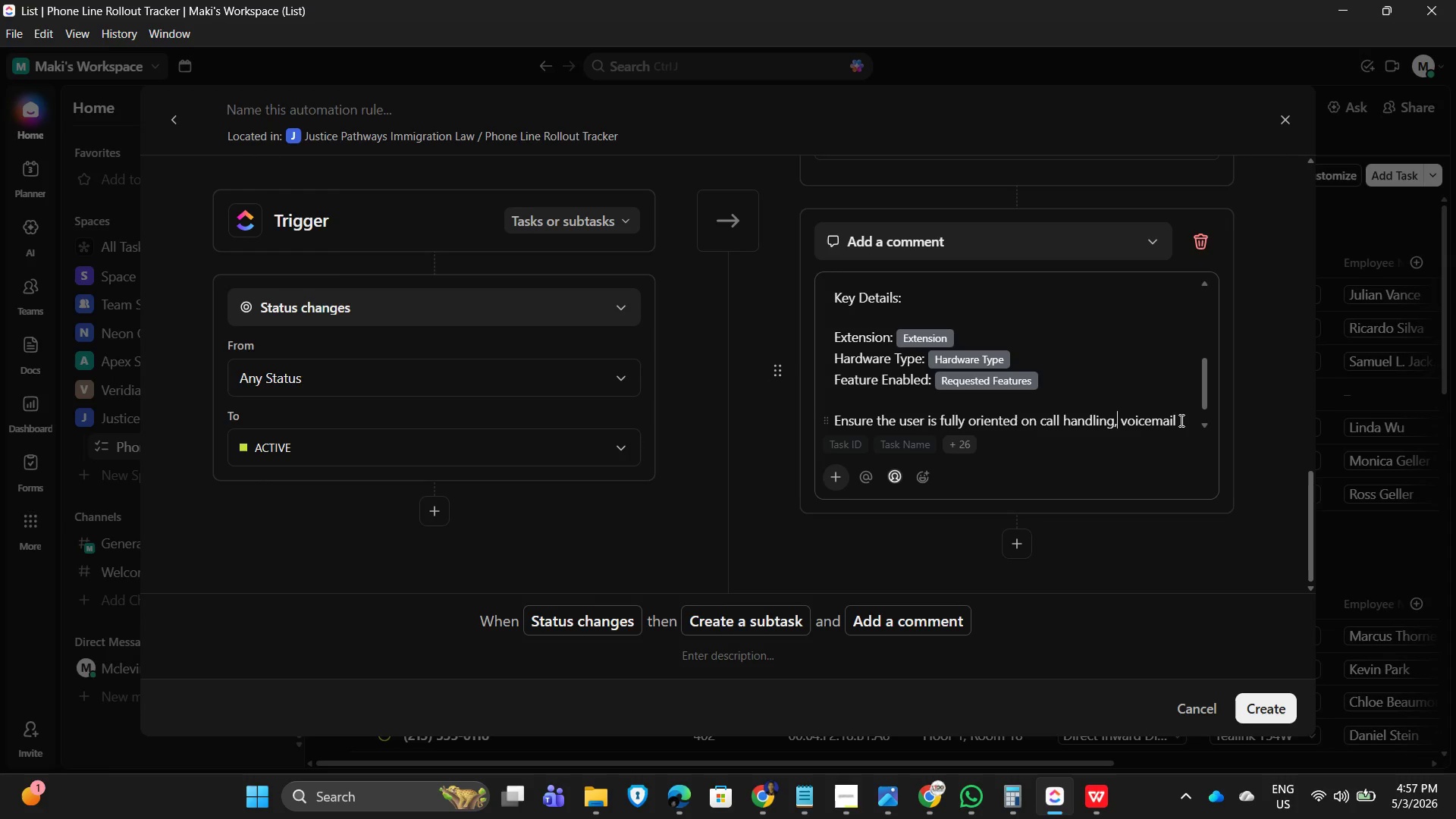 
left_click_drag(start_coordinate=[1176, 422], to_coordinate=[1181, 419])
 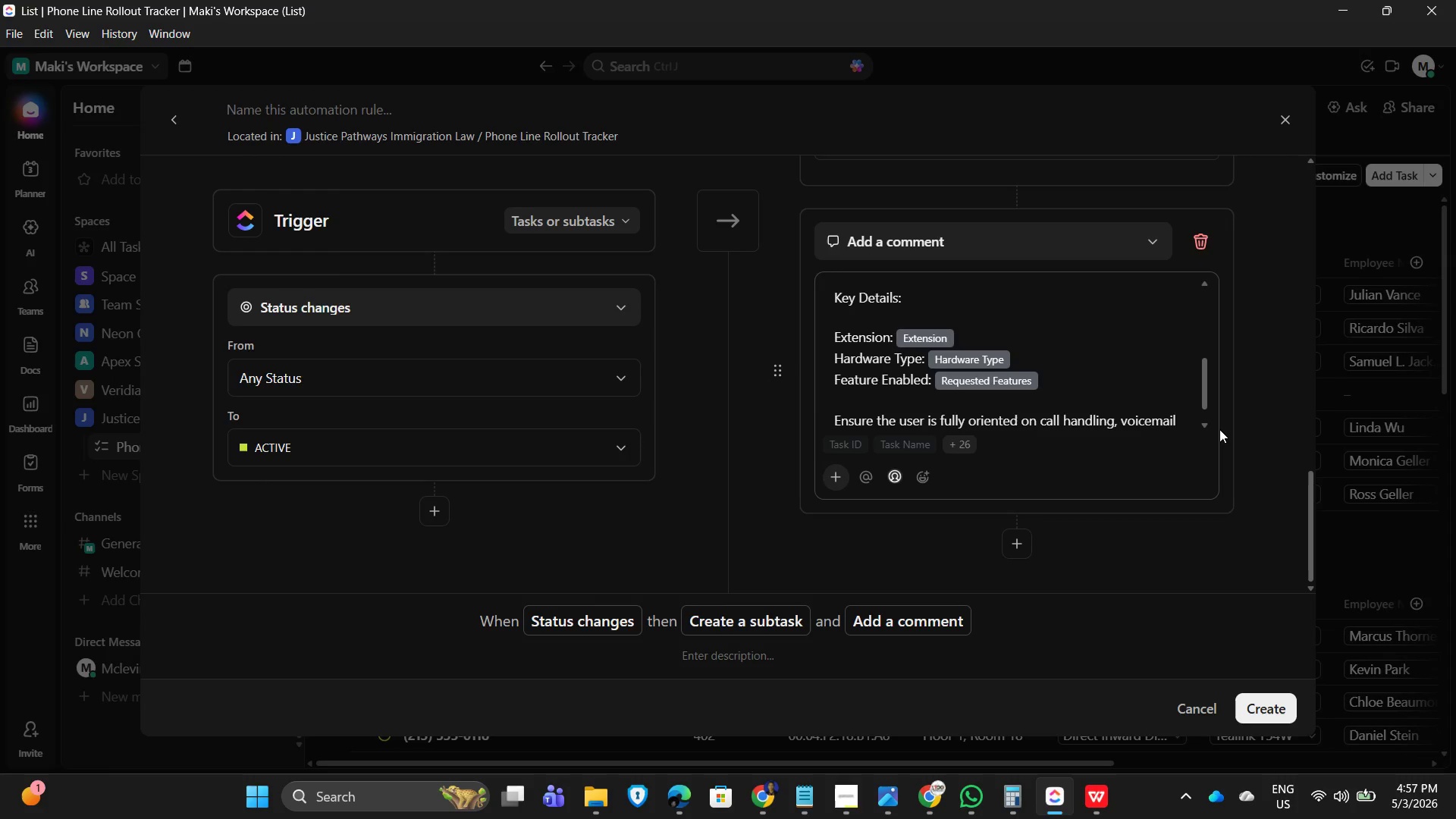 
type( access, )
 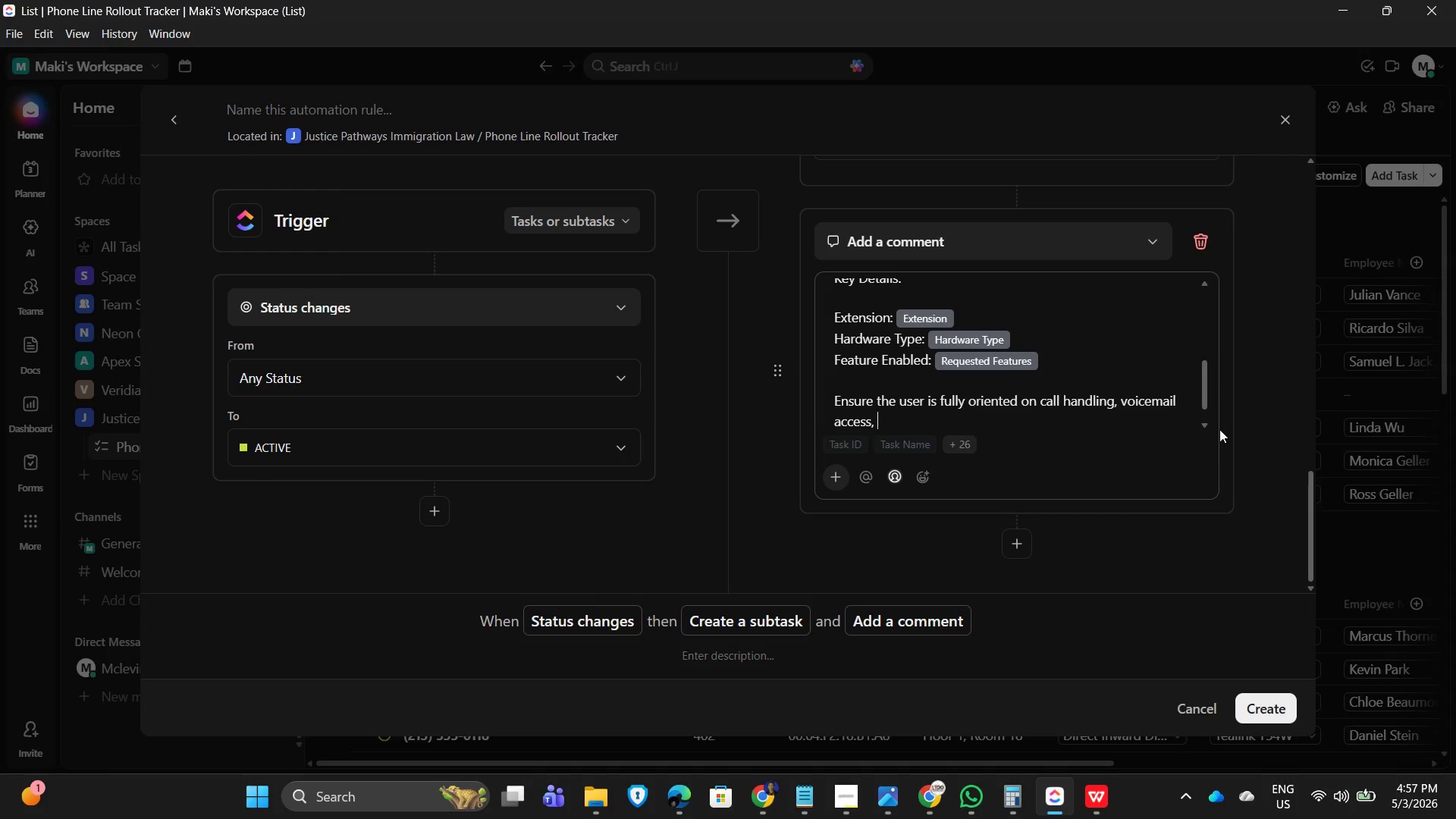 
wait(5.7)
 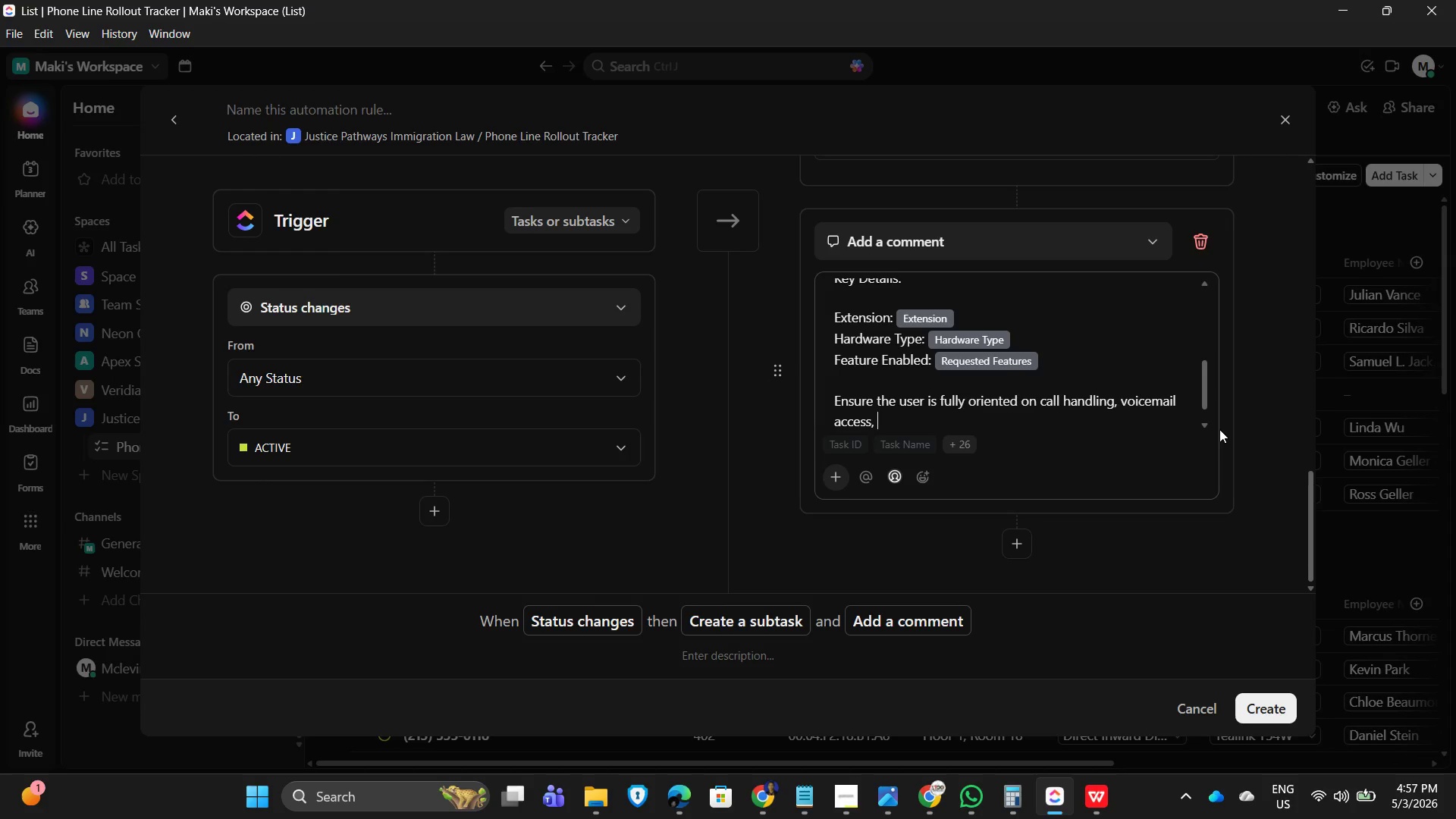 
type(and any enabled advance features)
 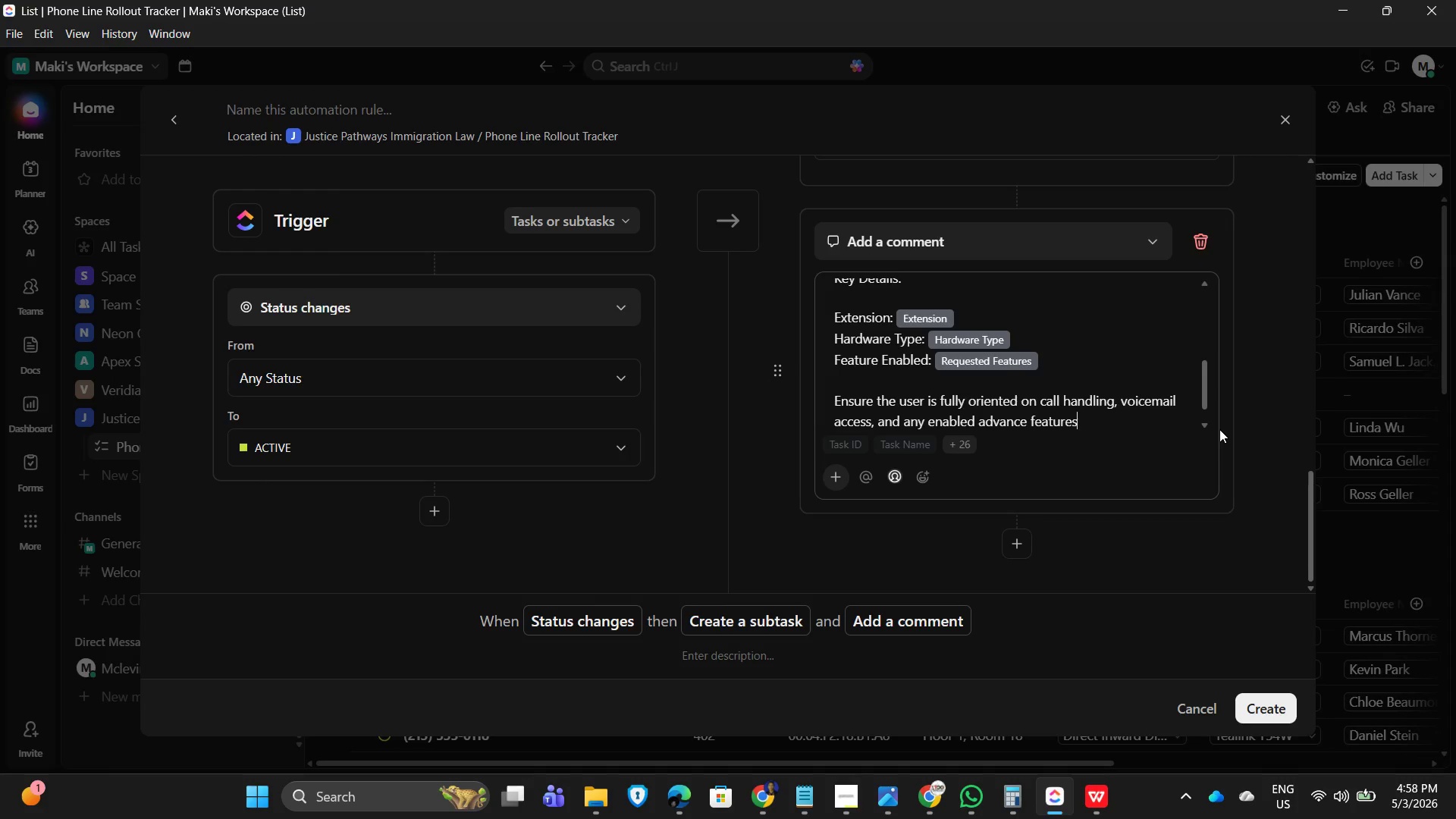 
hold_key(key=ArrowLeft, duration=0.83)
 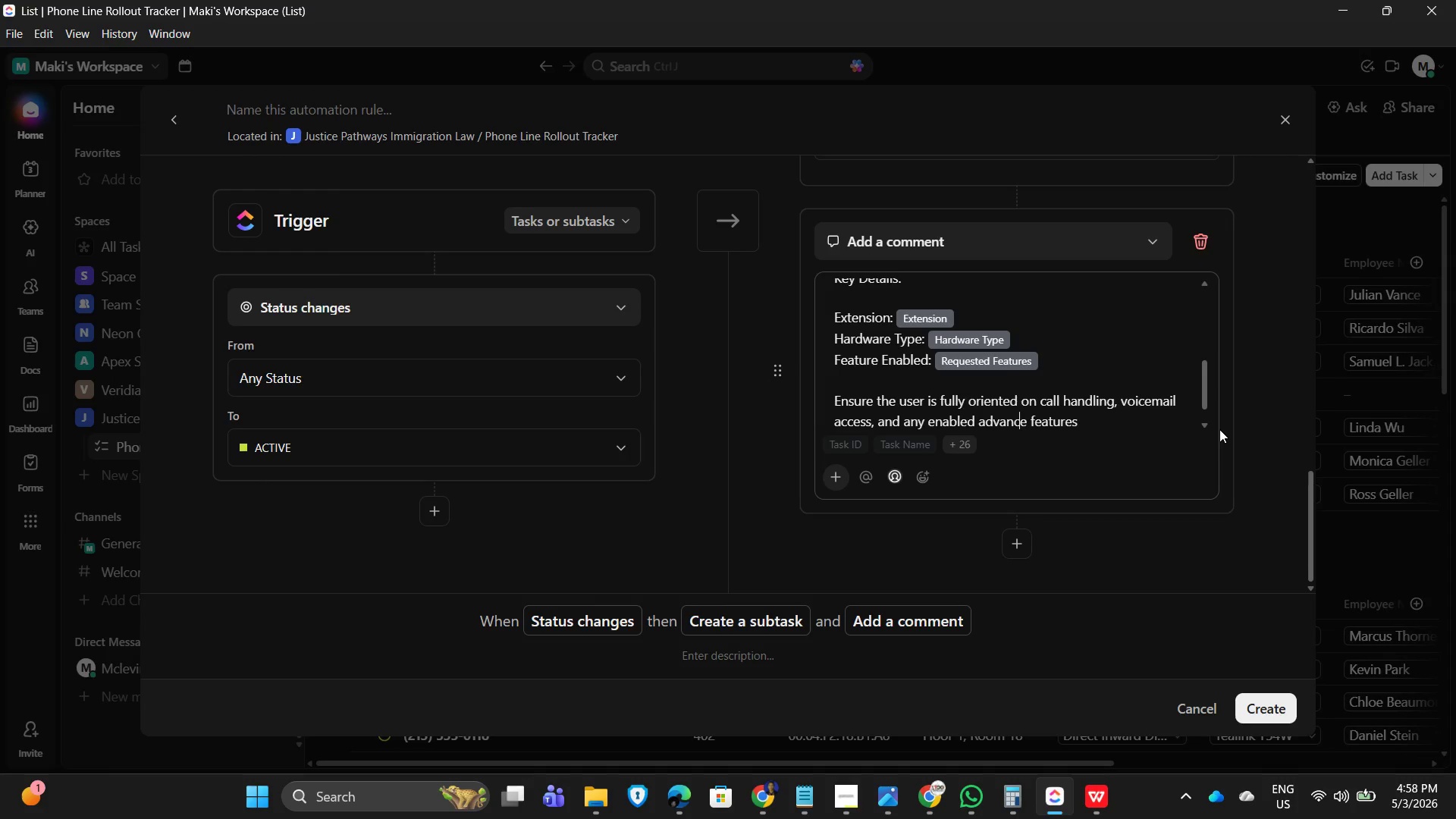 
key(ArrowRight)
 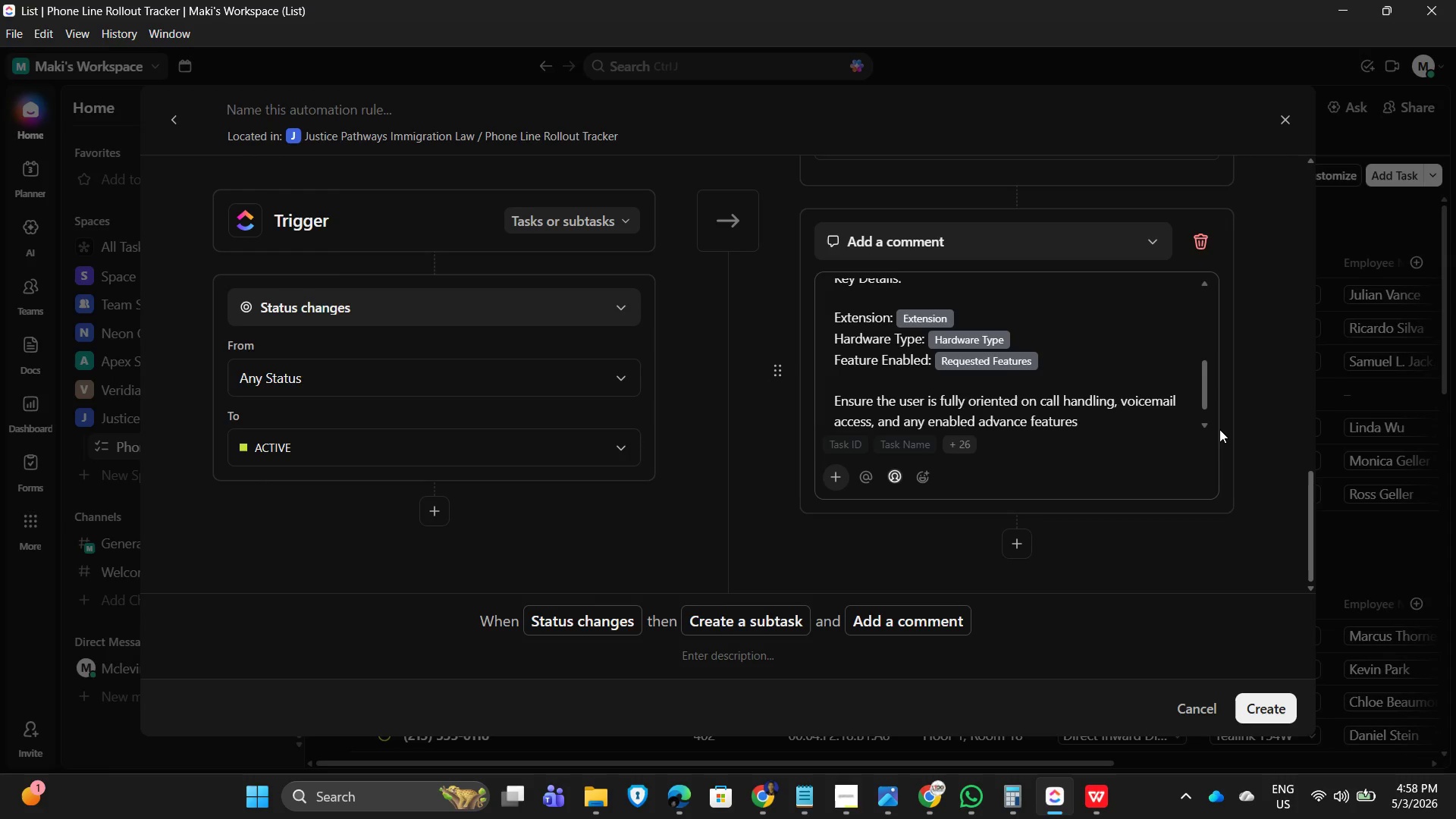 
key(D)
 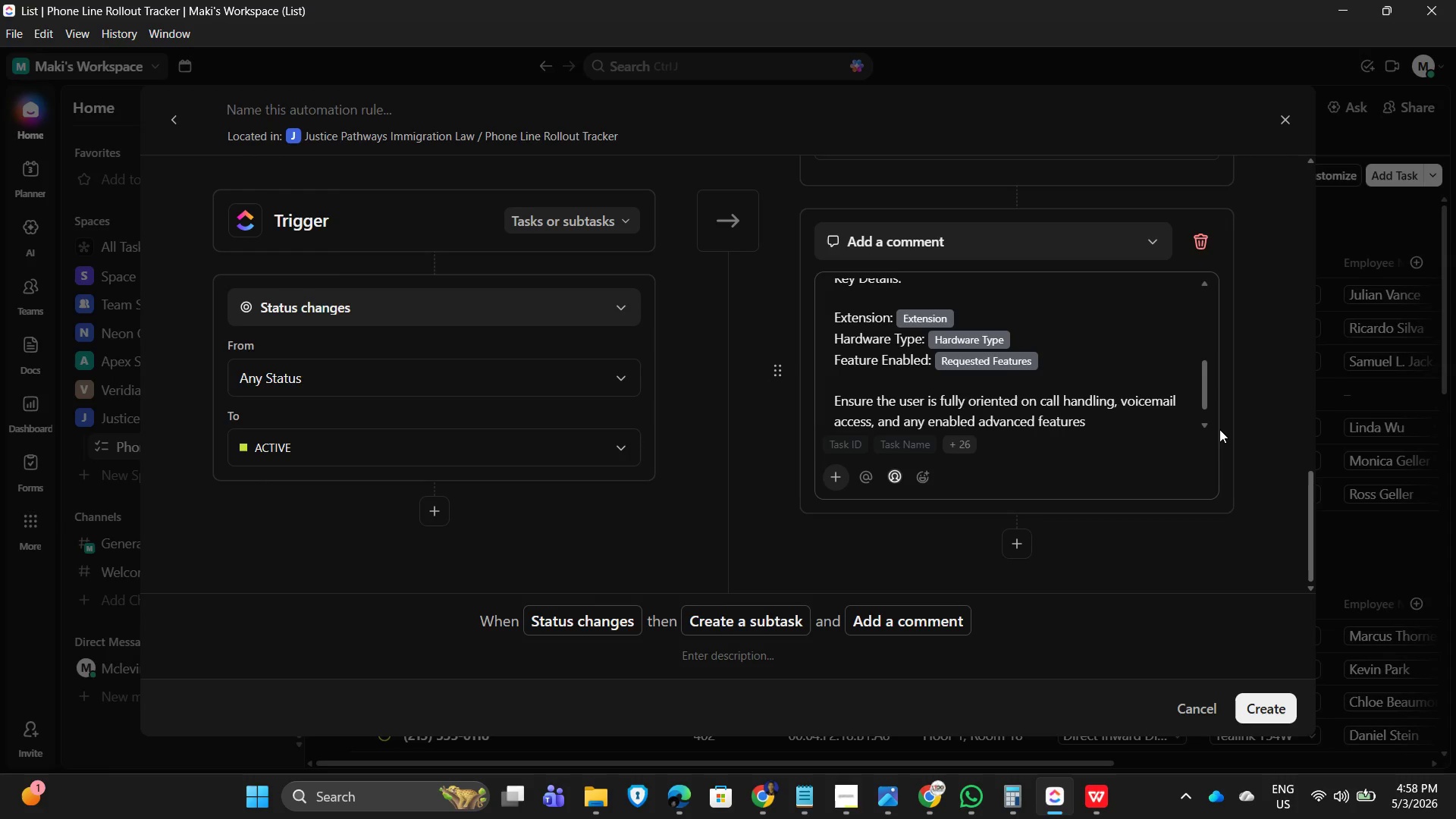 
hold_key(key=ArrowRight, duration=0.86)
 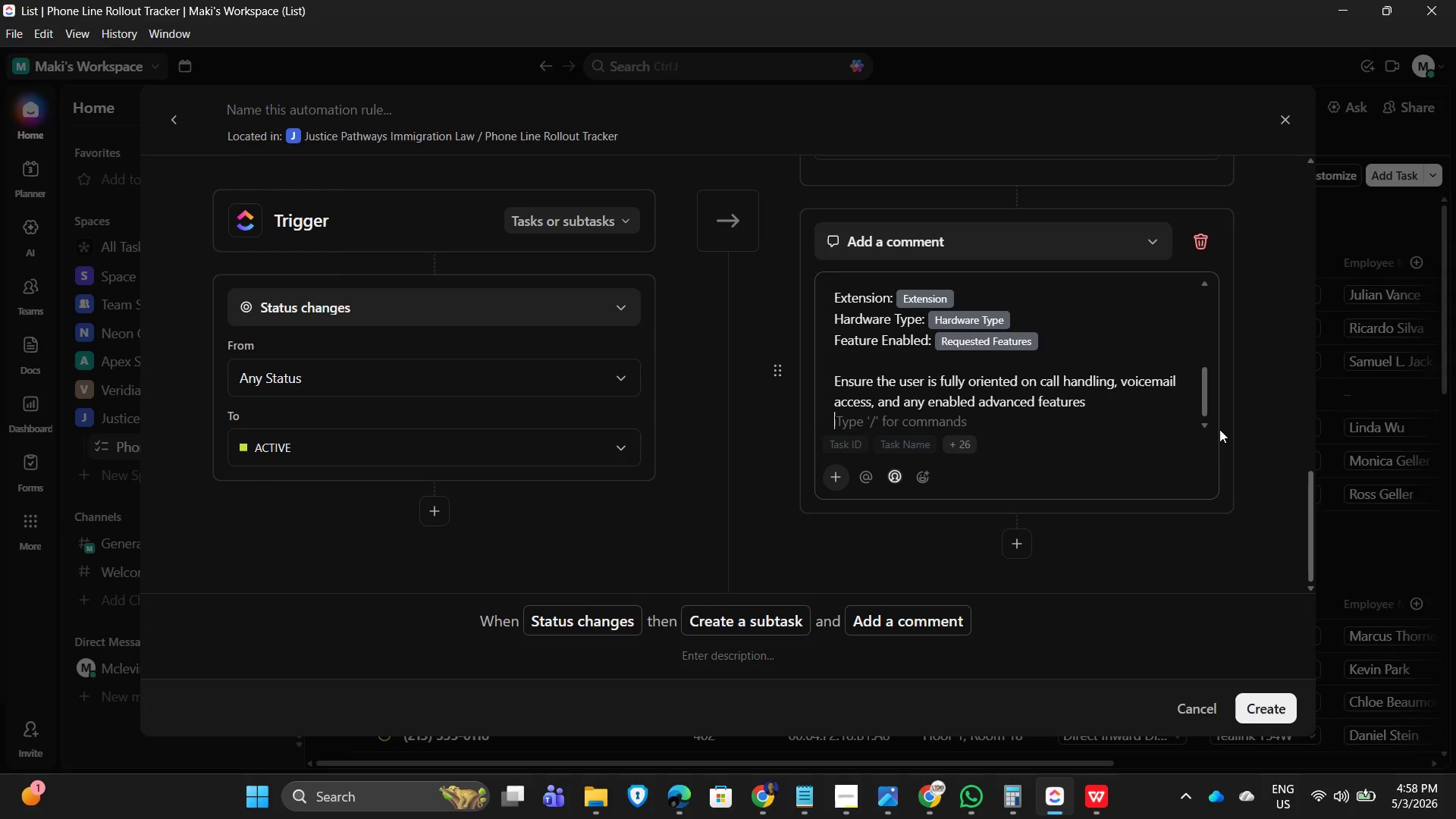 
key(ArrowLeft)
 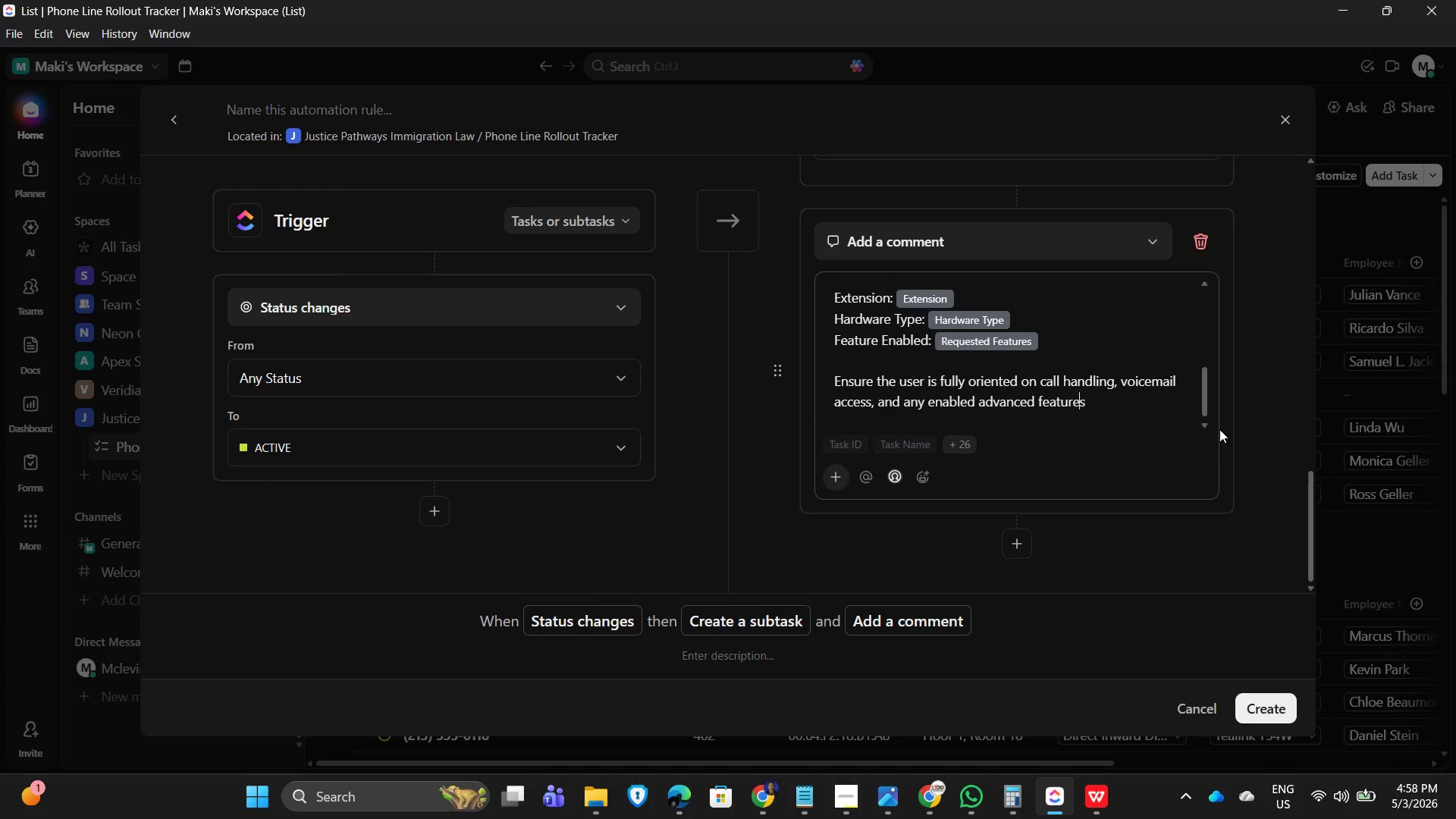 
key(ArrowLeft)
 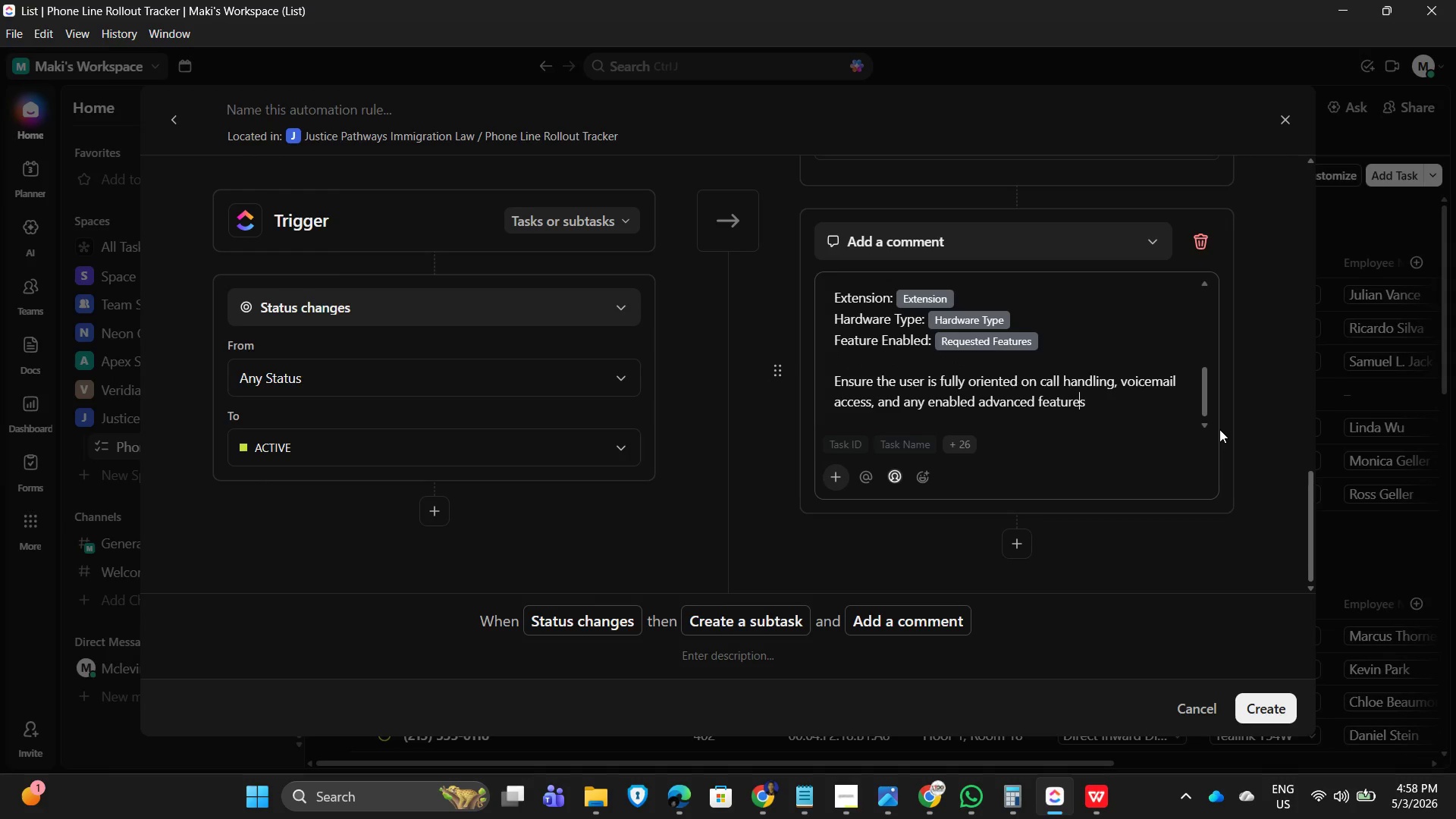 
key(ArrowRight)
 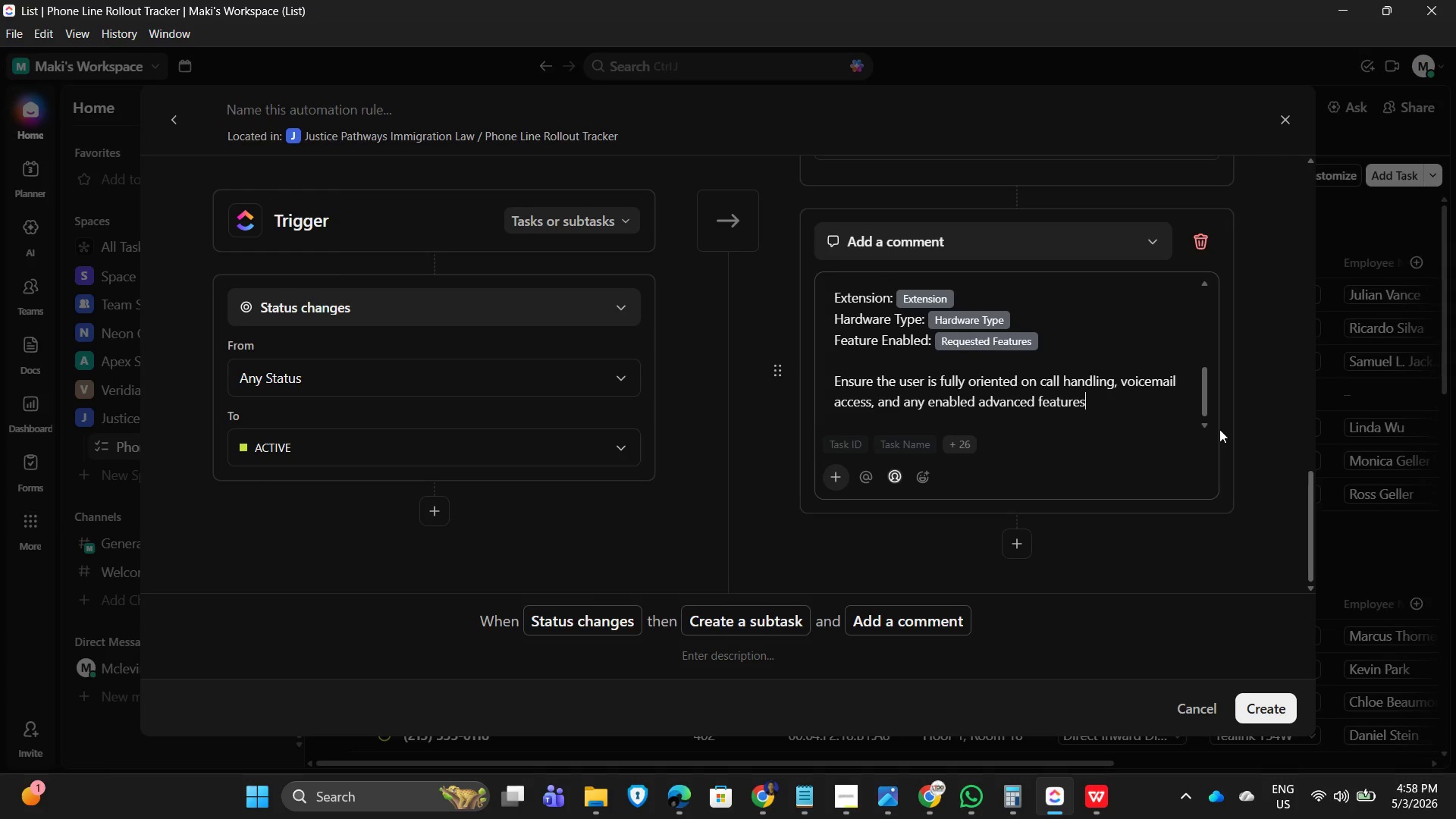 
wait(5.88)
 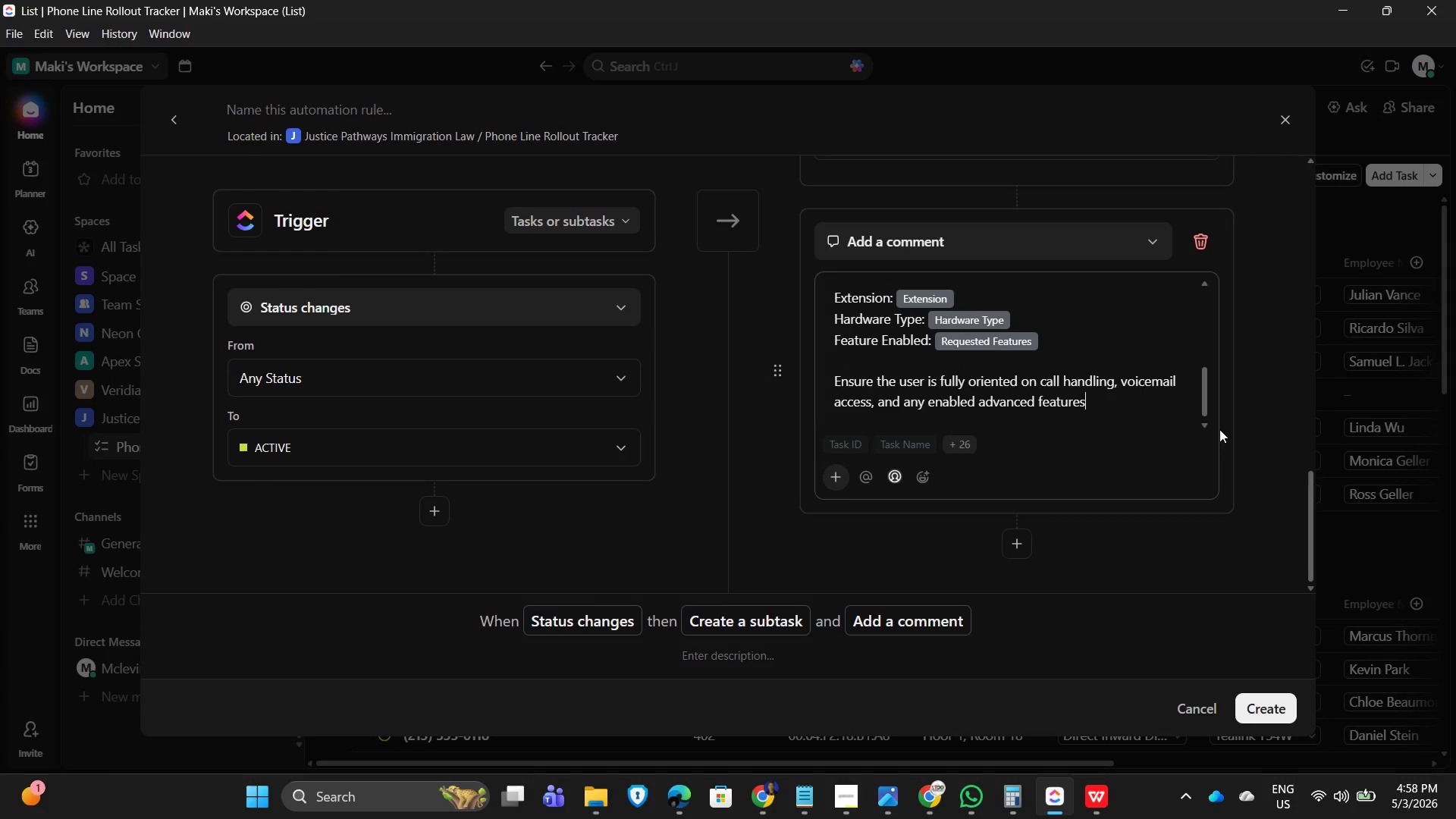 
type( (e.g))
key(Backspace)
type(.,)
 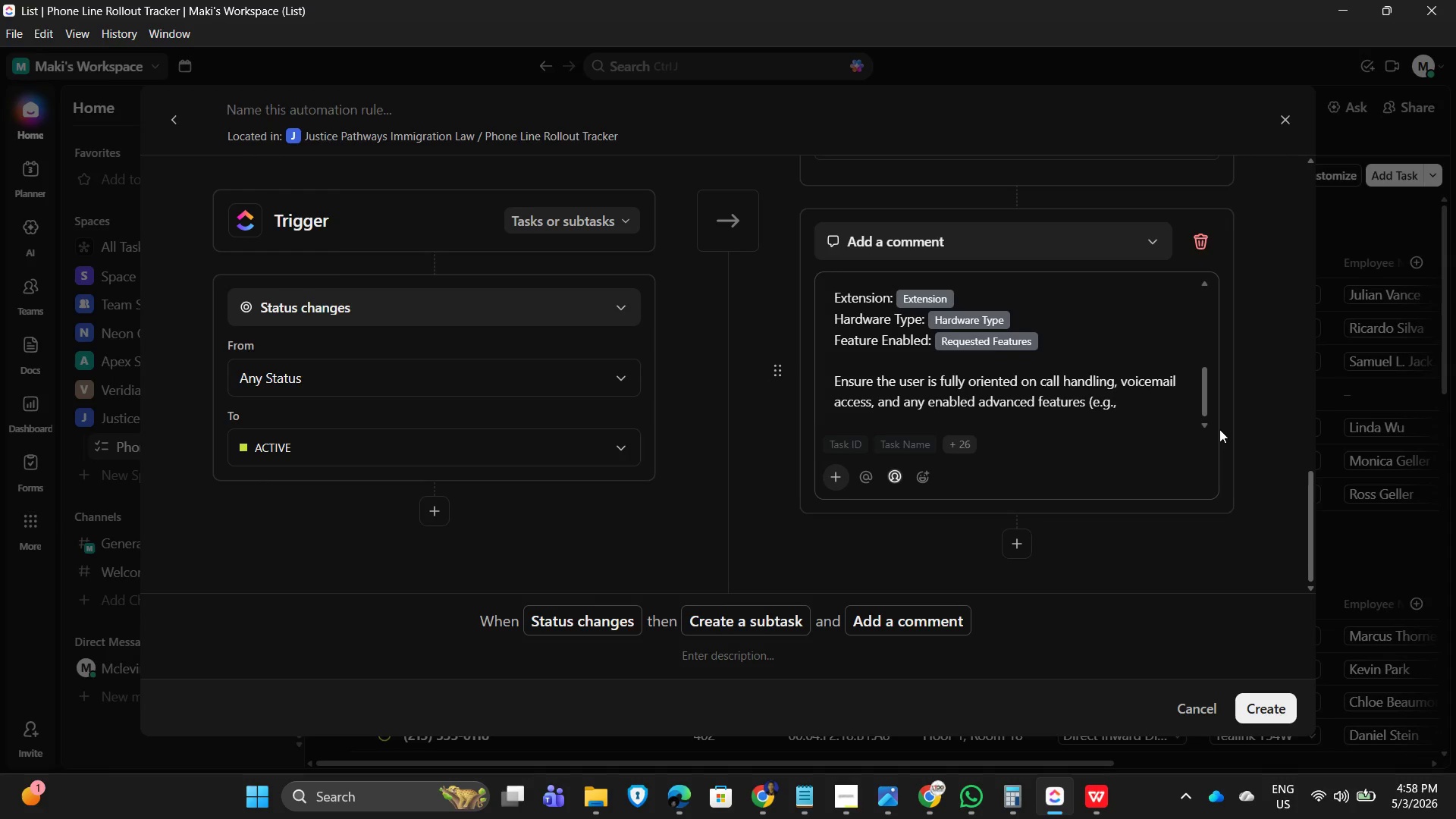 
type( call recording or IVR usage if applicable.)
 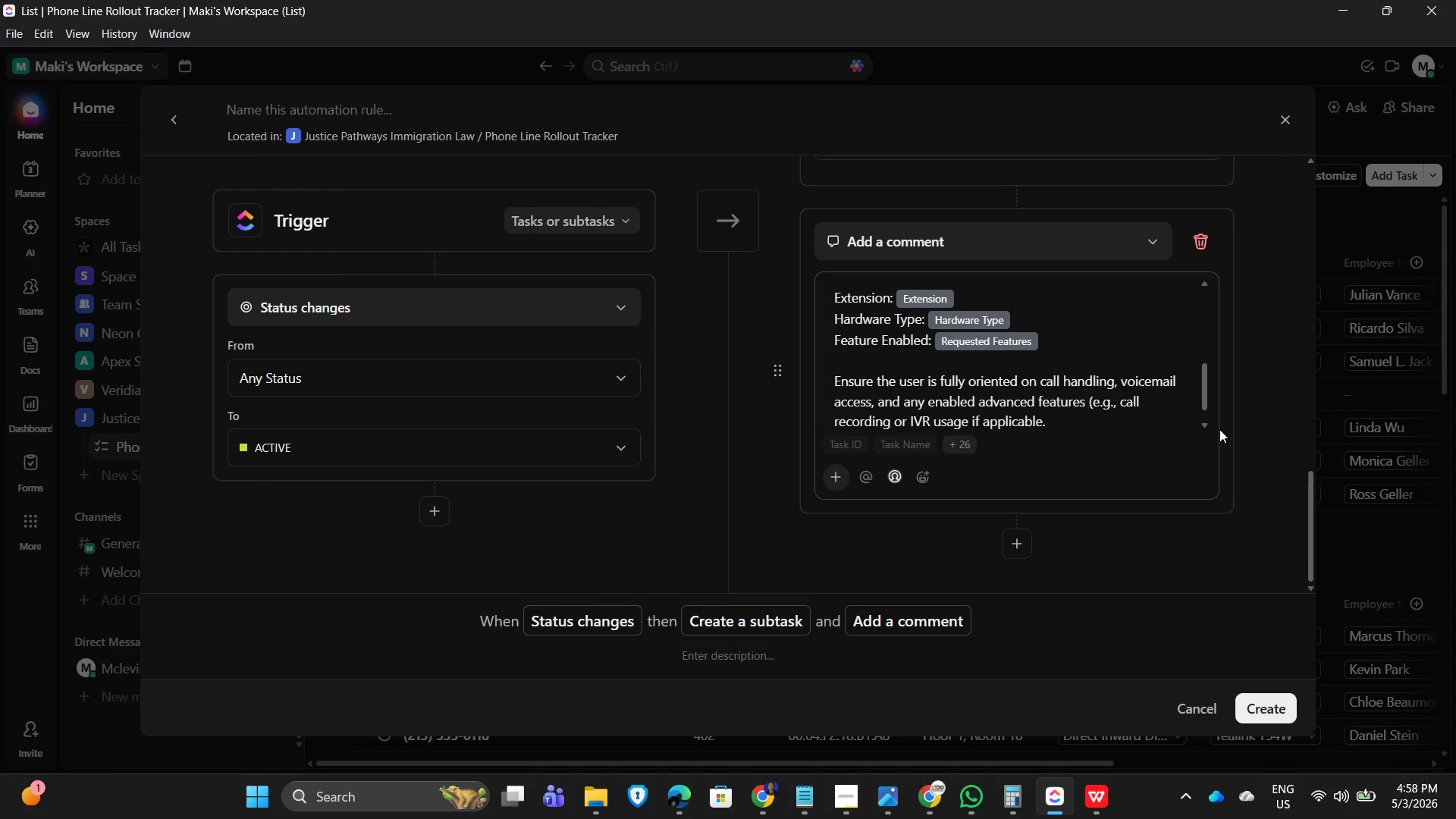 
wait(6.5)
 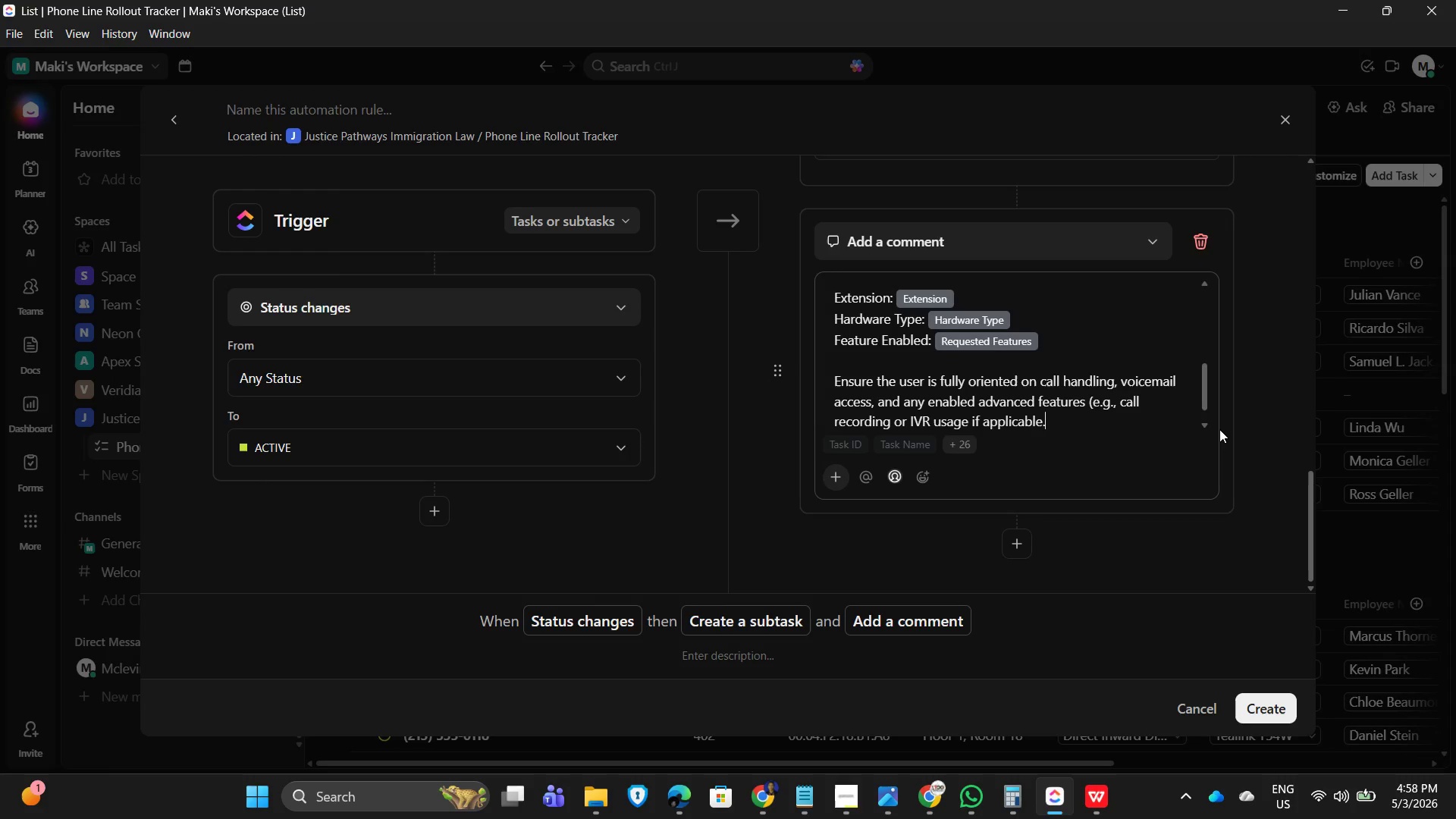 
key(Enter)
 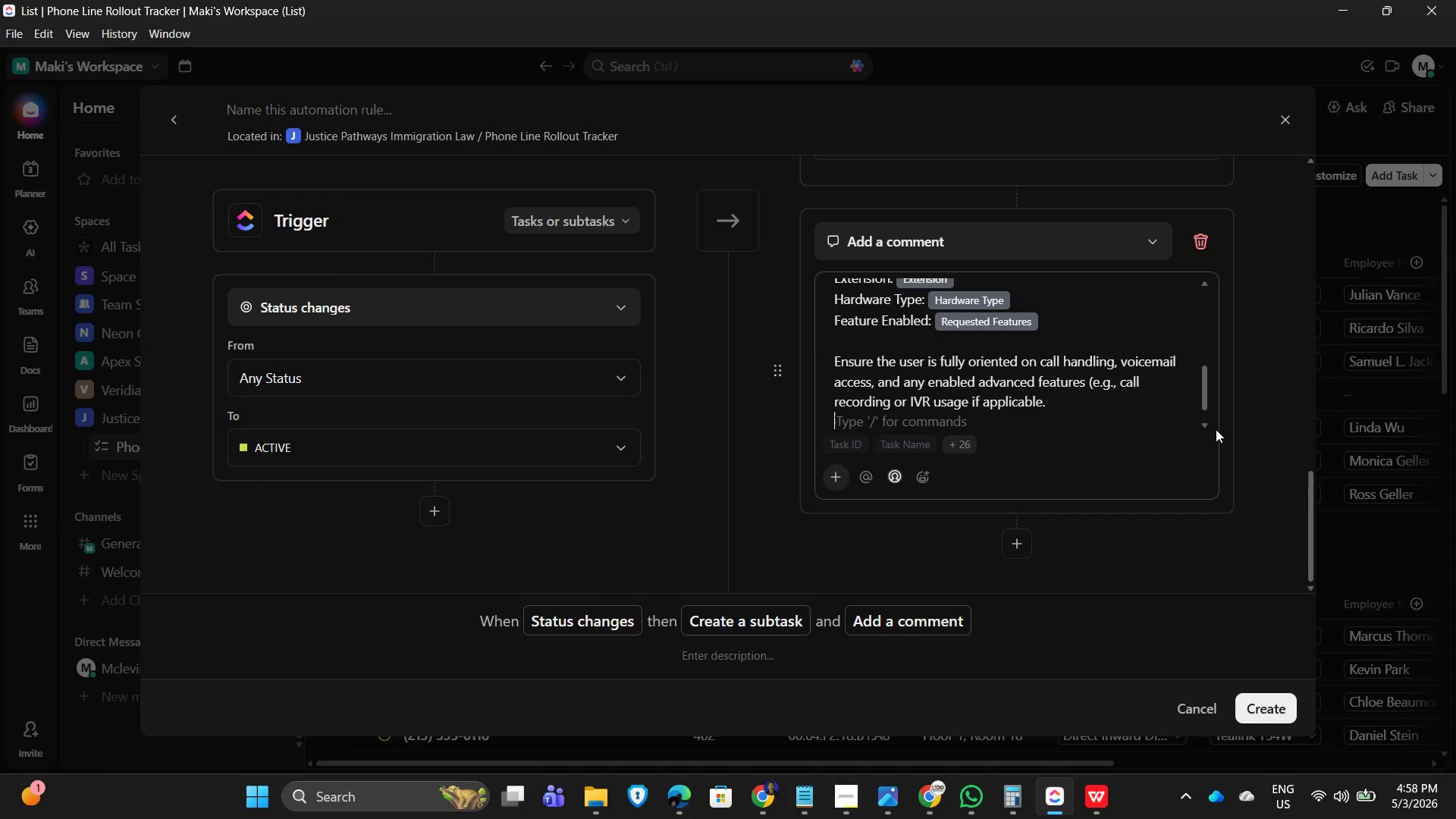 
key(Enter)
 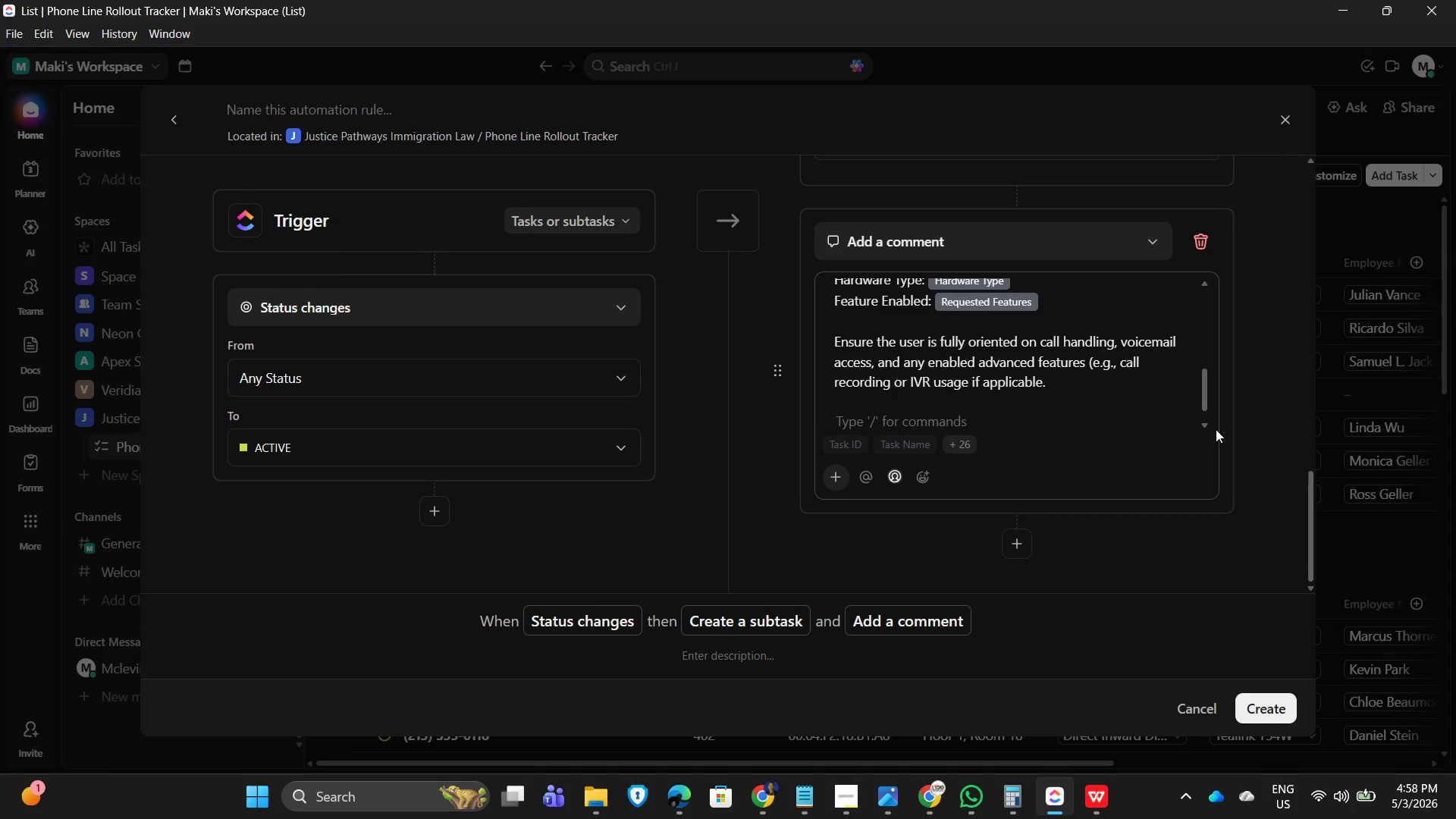 
type(This AC)
key(Backspace)
key(Backspace)
type(activation is part of the VOIP deployment rollout and MUST be completed to finalize)
 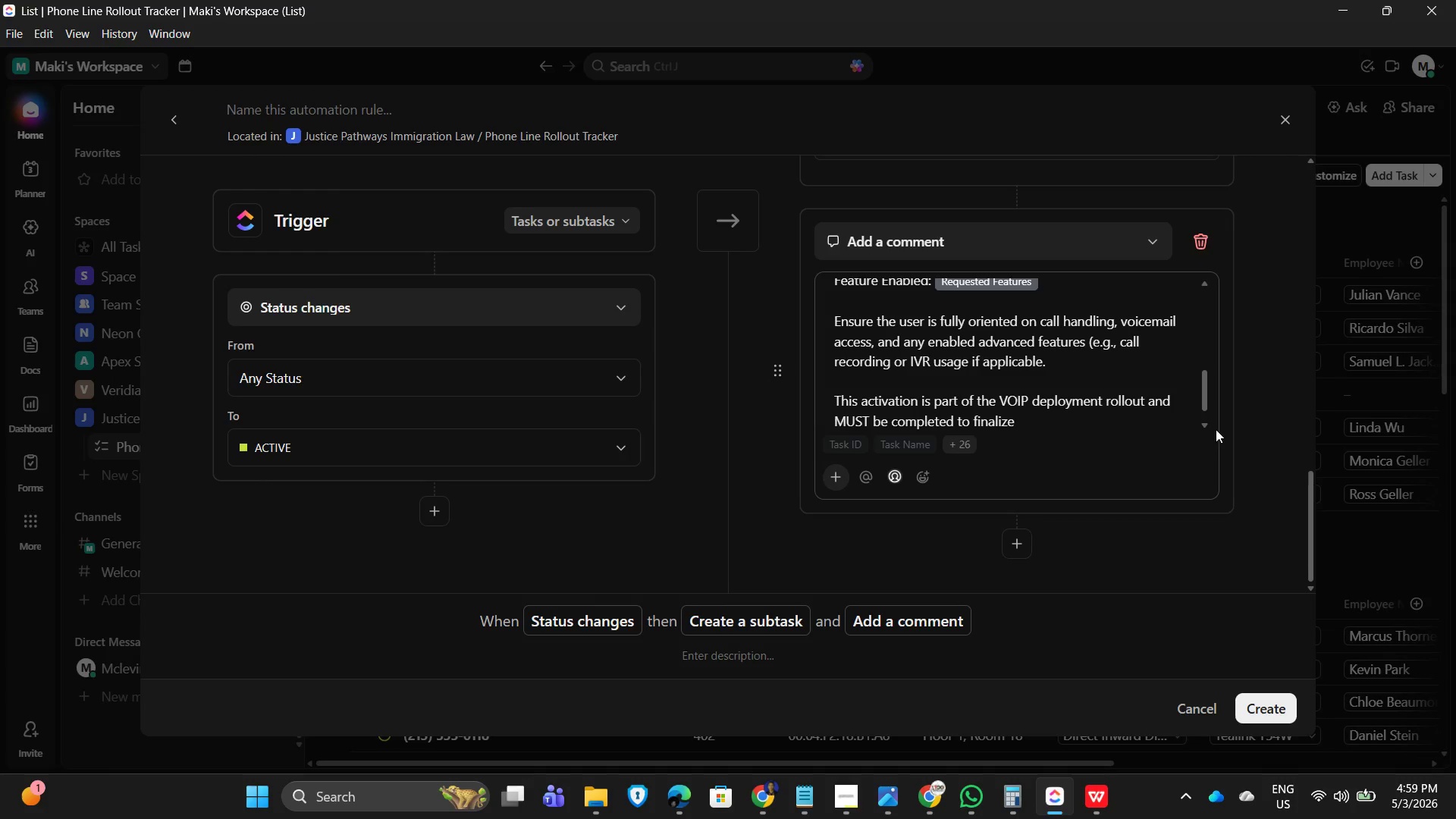 
type( onboarding.)
 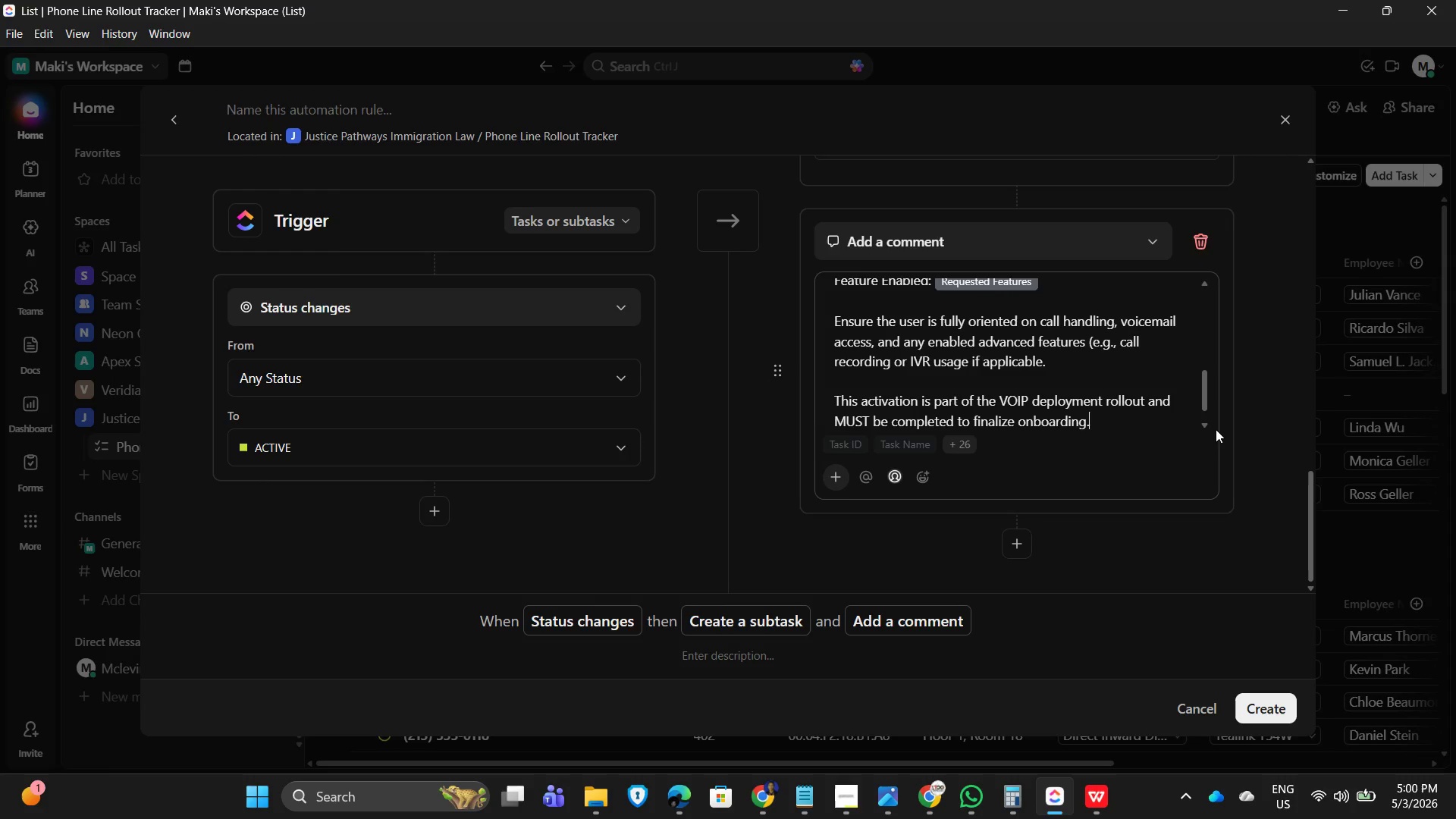 
wait(46.66)
 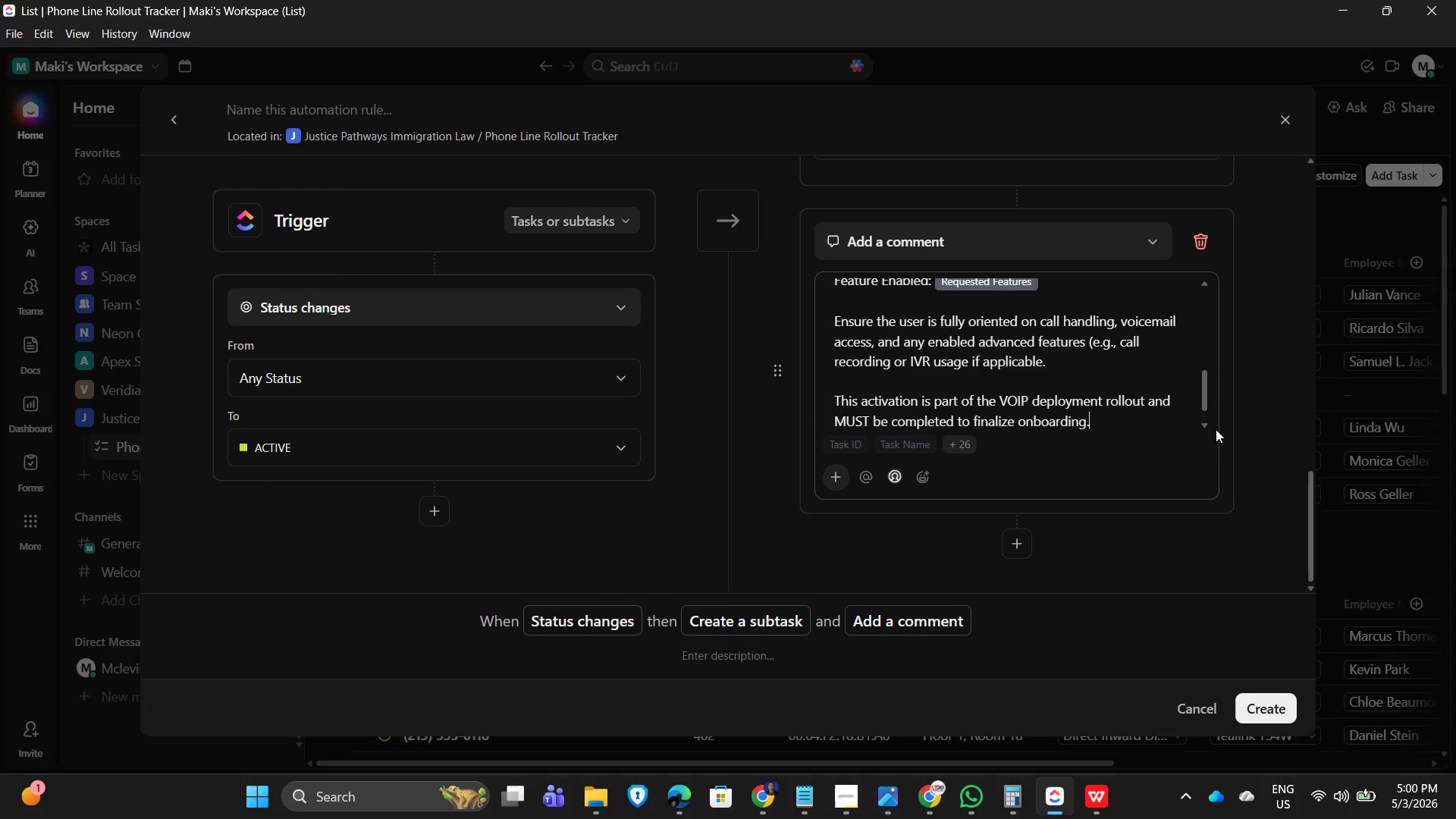 
scroll: coordinate [911, 312], scroll_direction: up, amount: 18.0
 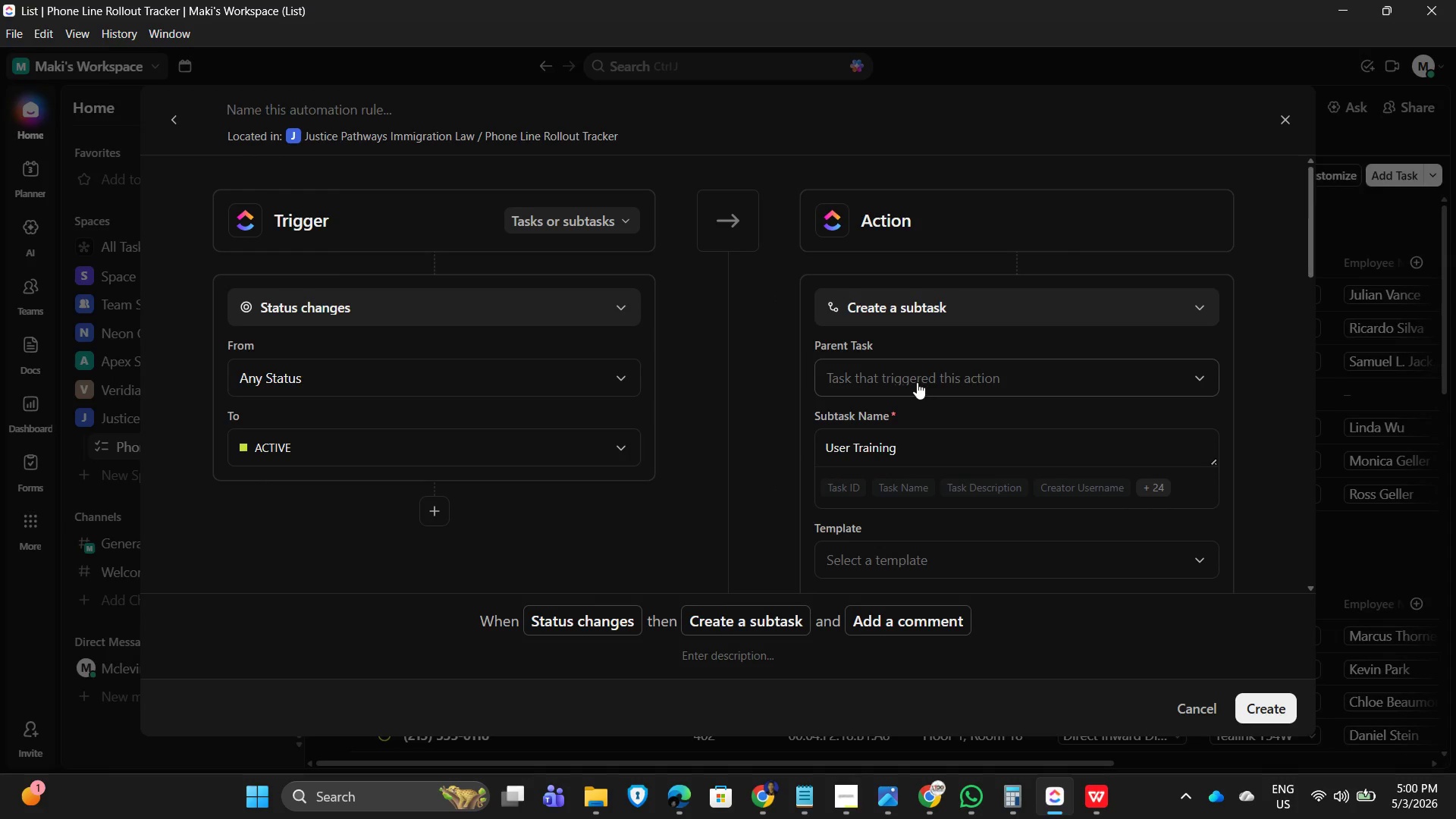 
left_click([993, 380])
 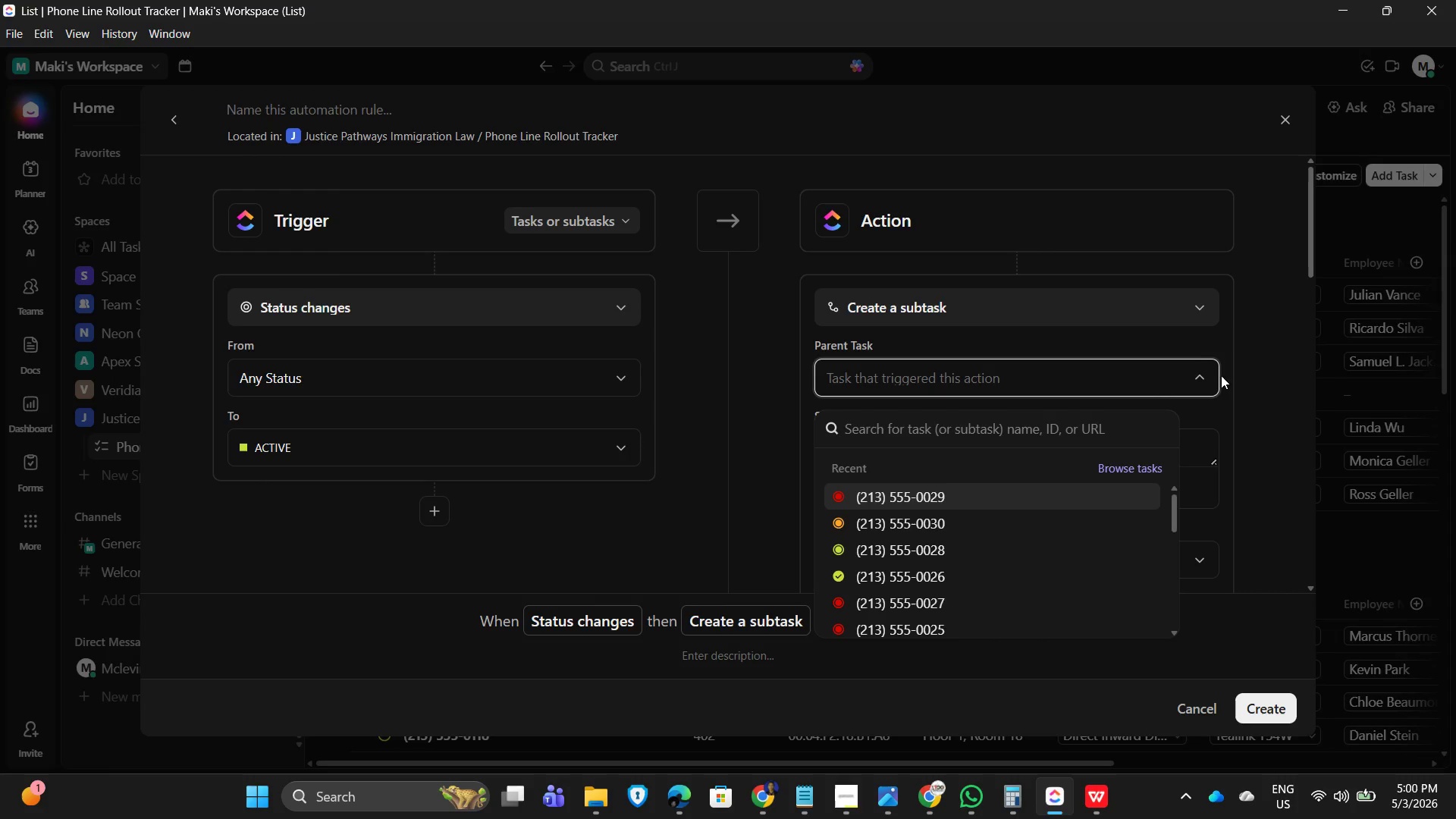 
wait(5.94)
 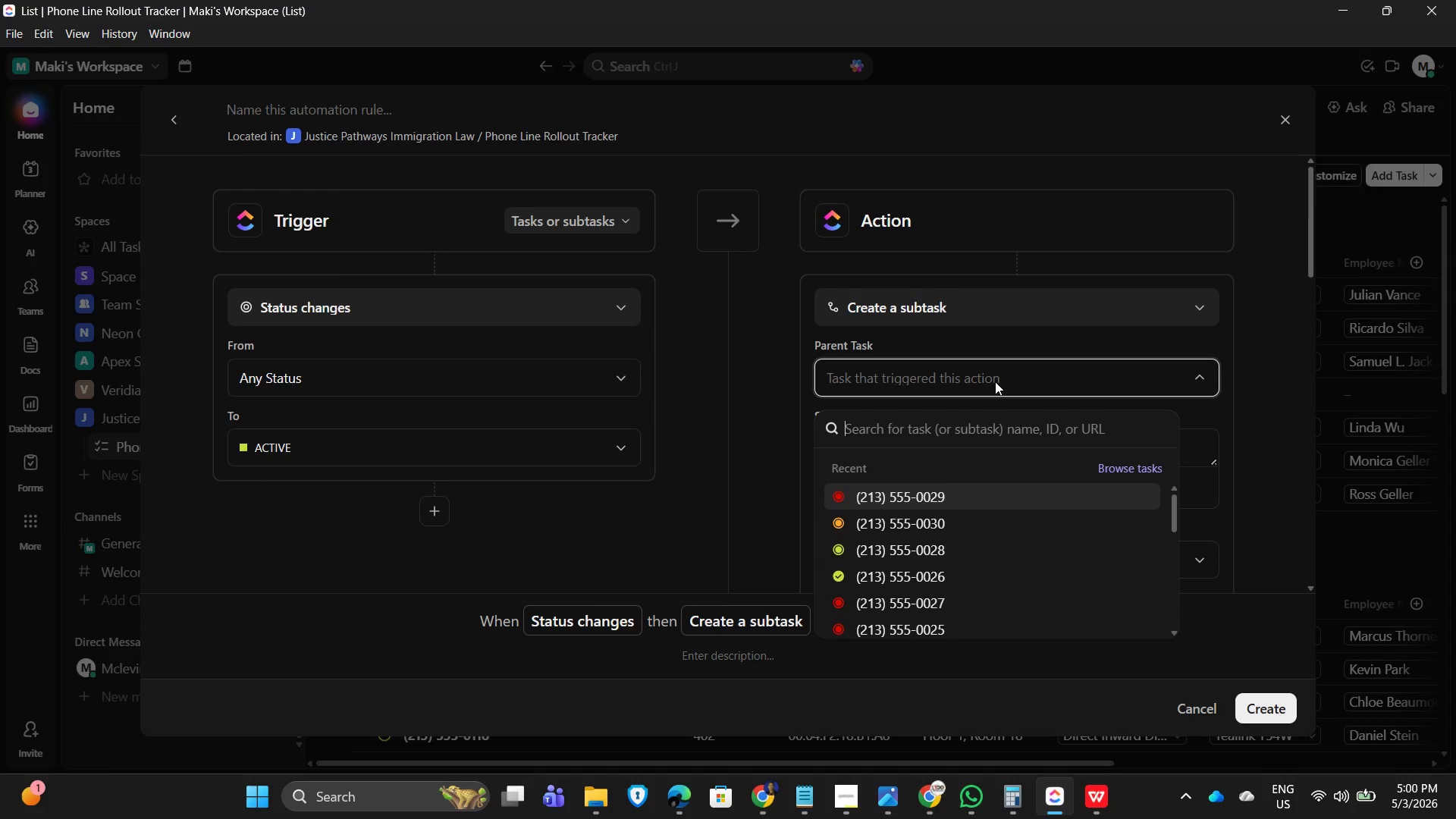 
left_click([1253, 391])
 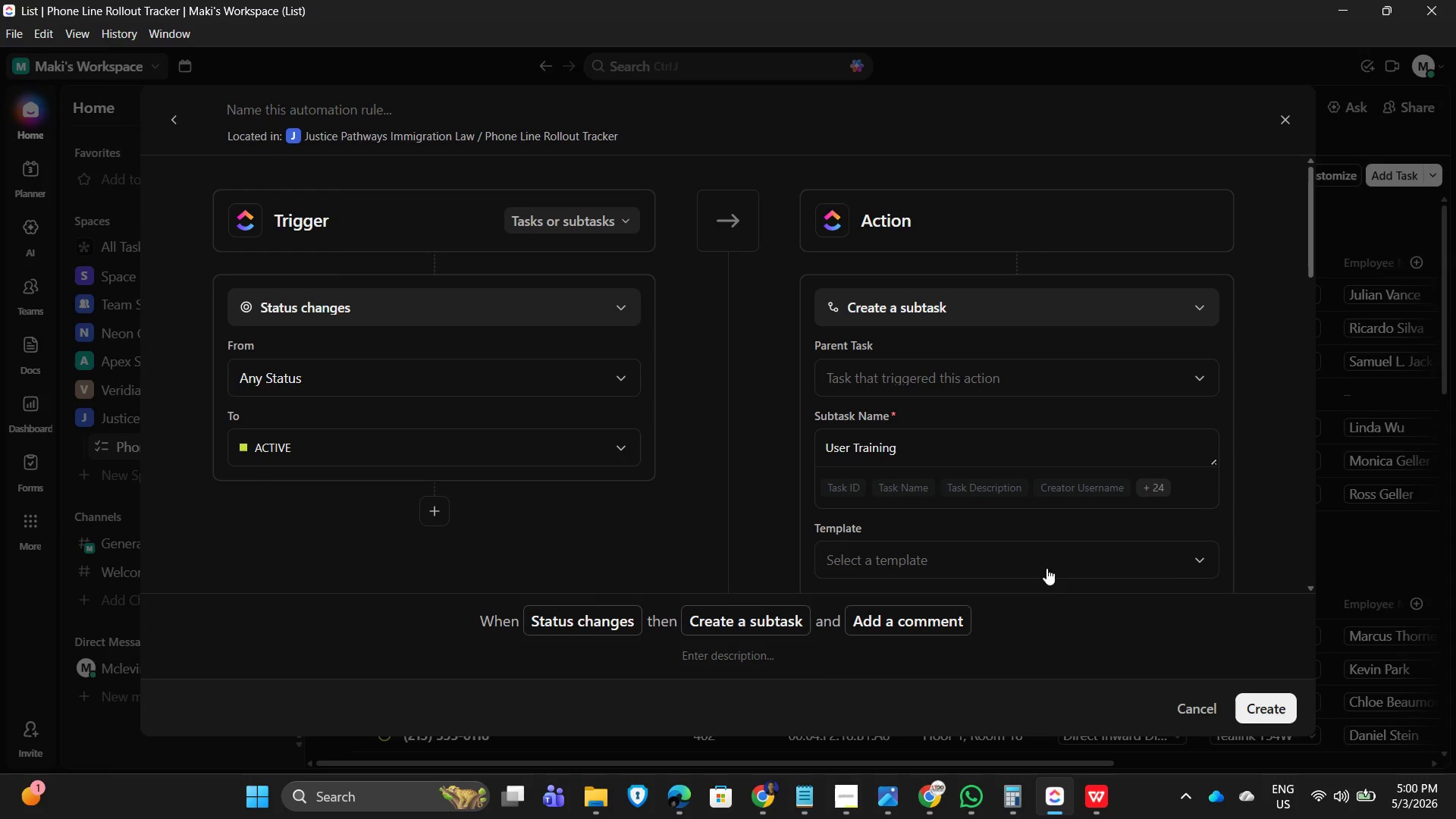 
wait(8.31)
 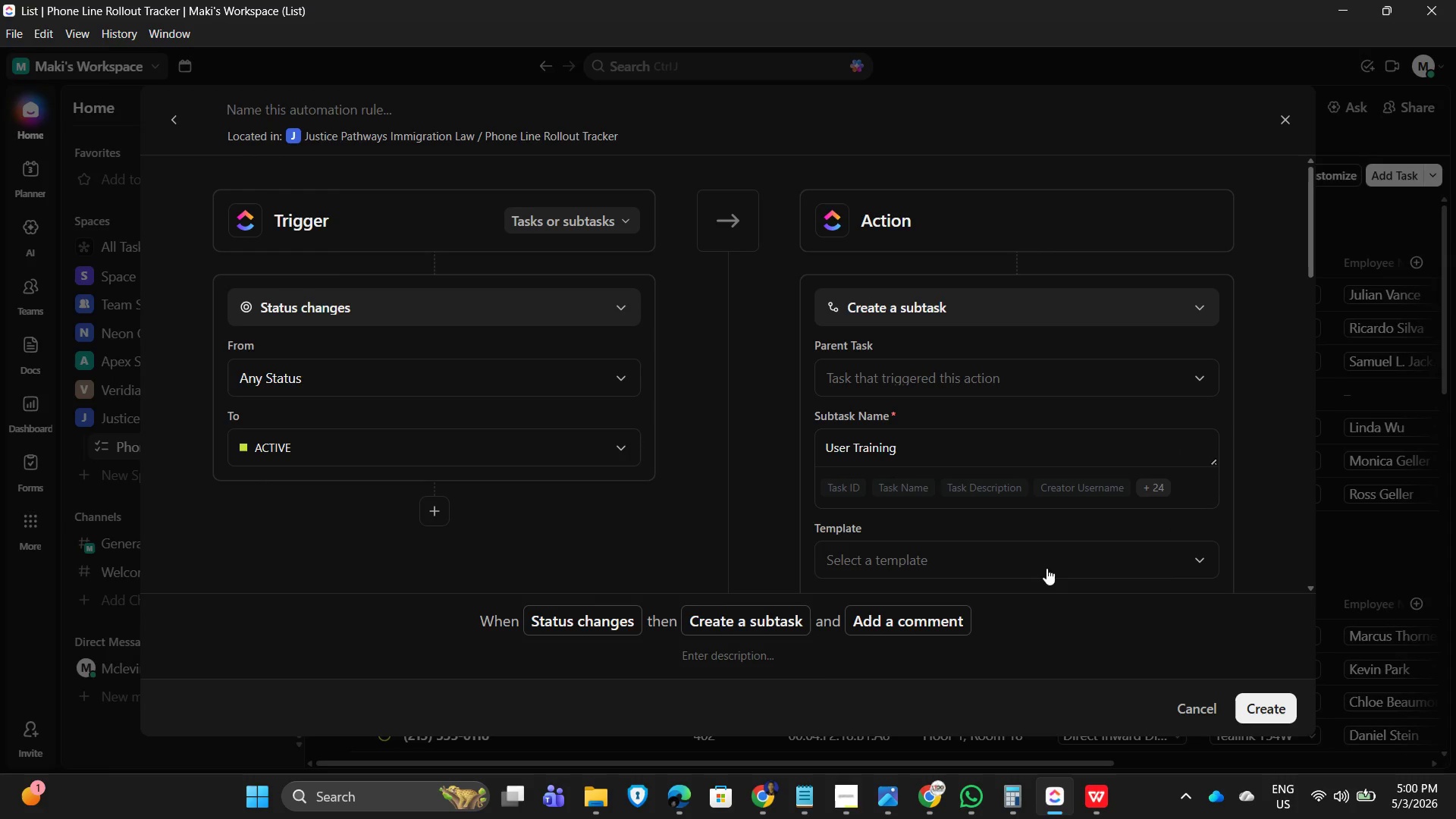 
left_click([928, 453])
 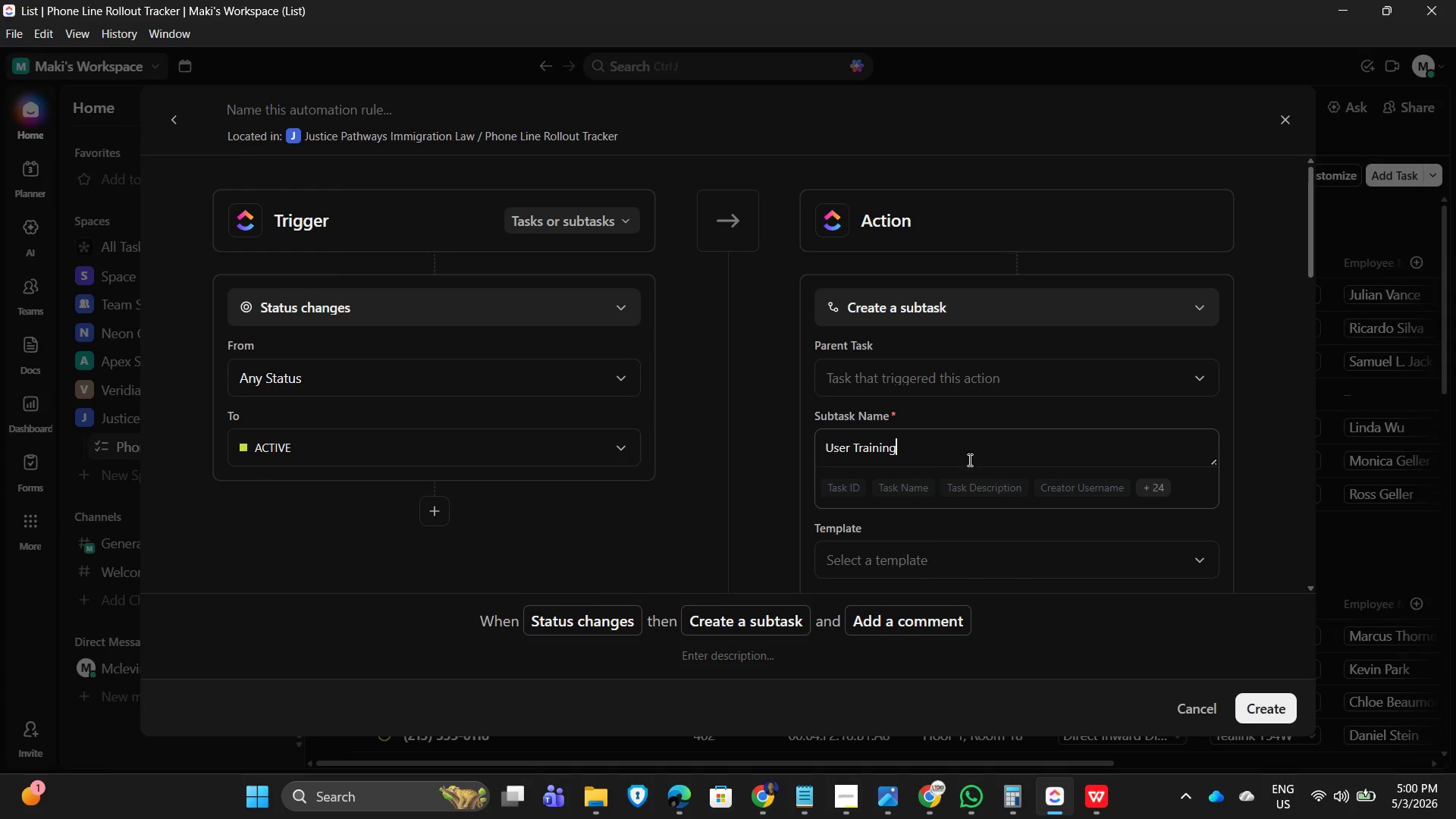 
type( (VOIP)
key(Backspace)
key(Backspace)
key(Backspace)
key(Backspace)
 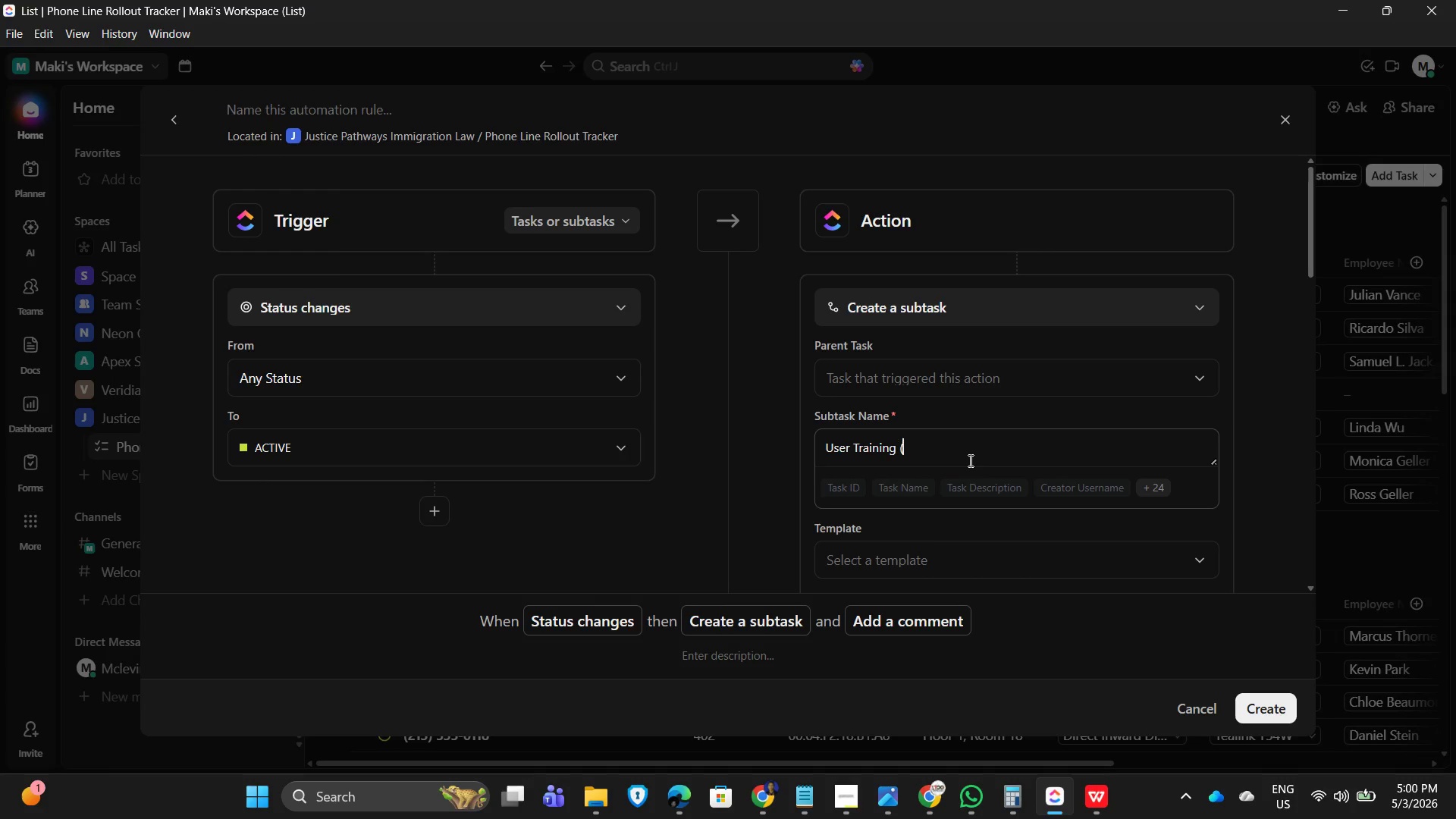 
left_click([912, 494])
 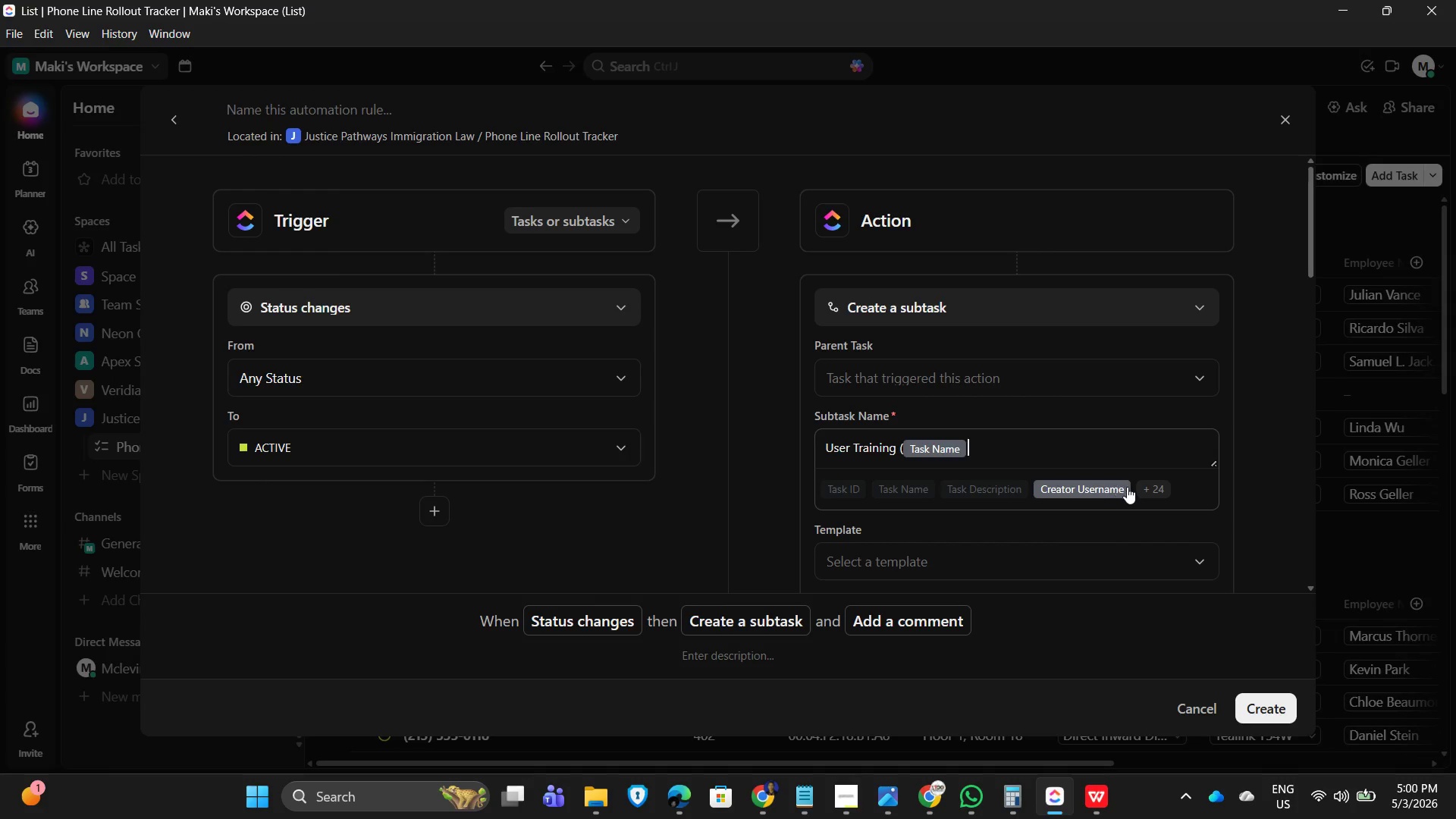 
key(Space)
 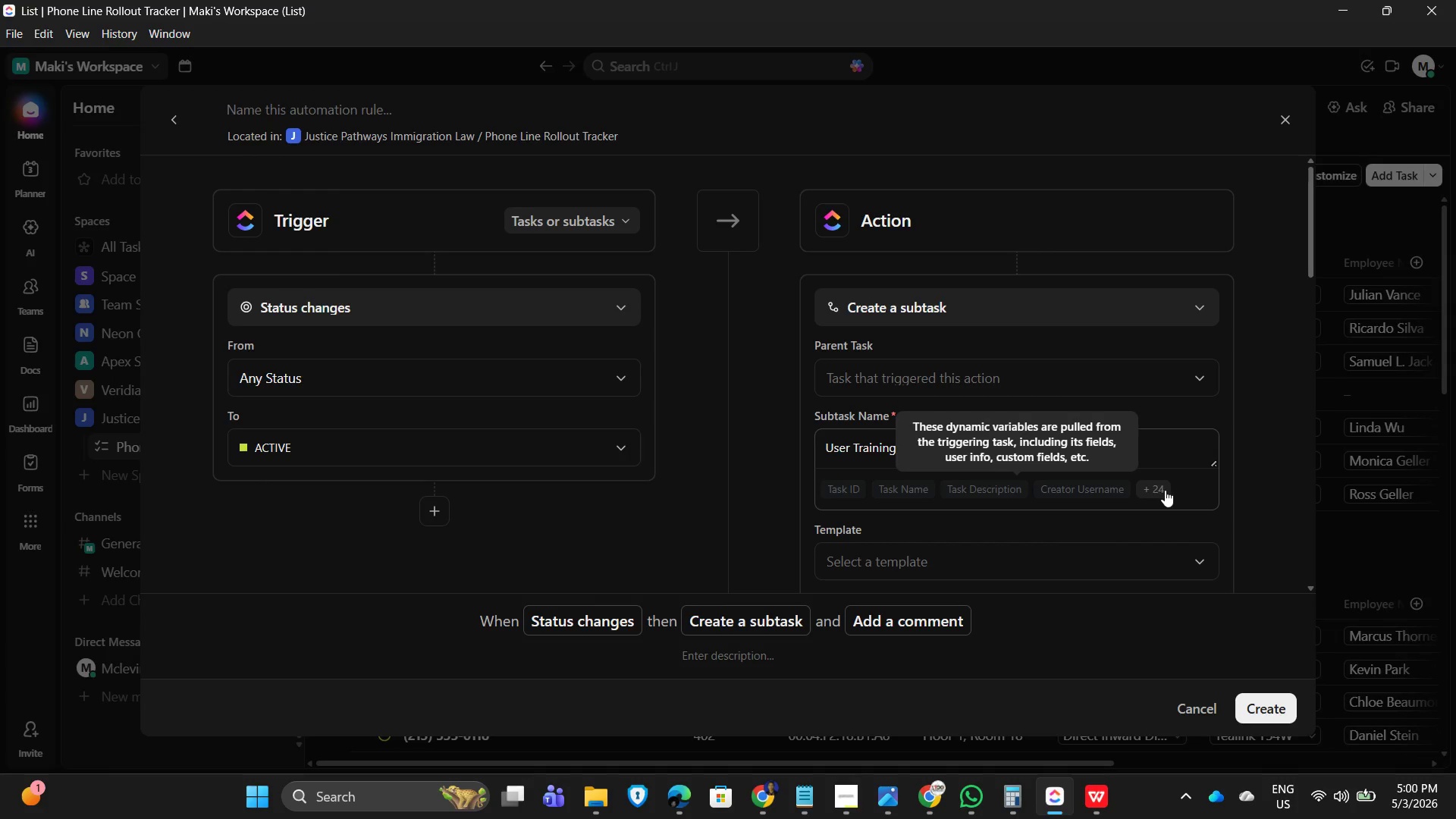 
left_click([1164, 490])
 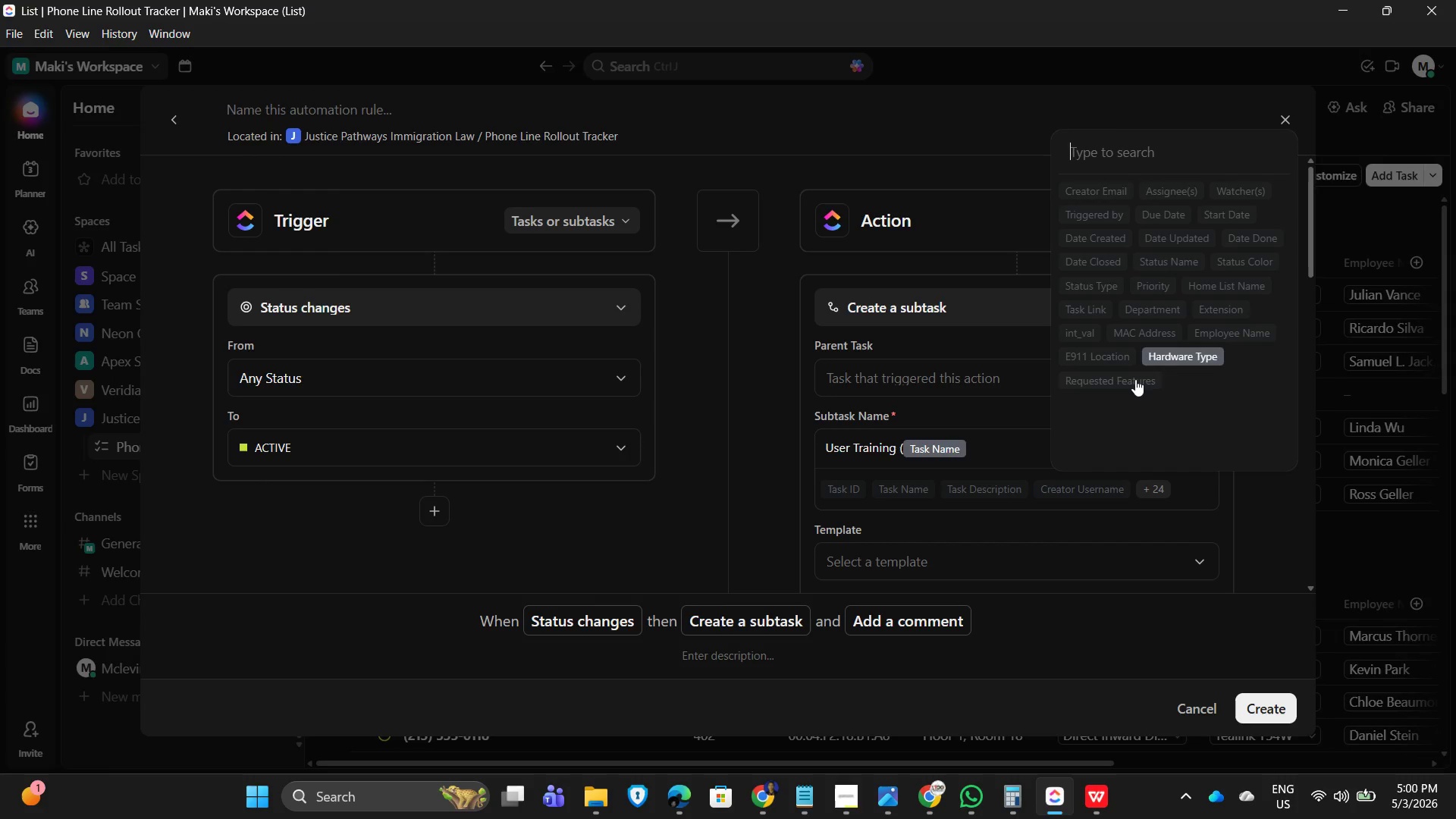 
left_click([1224, 332])
 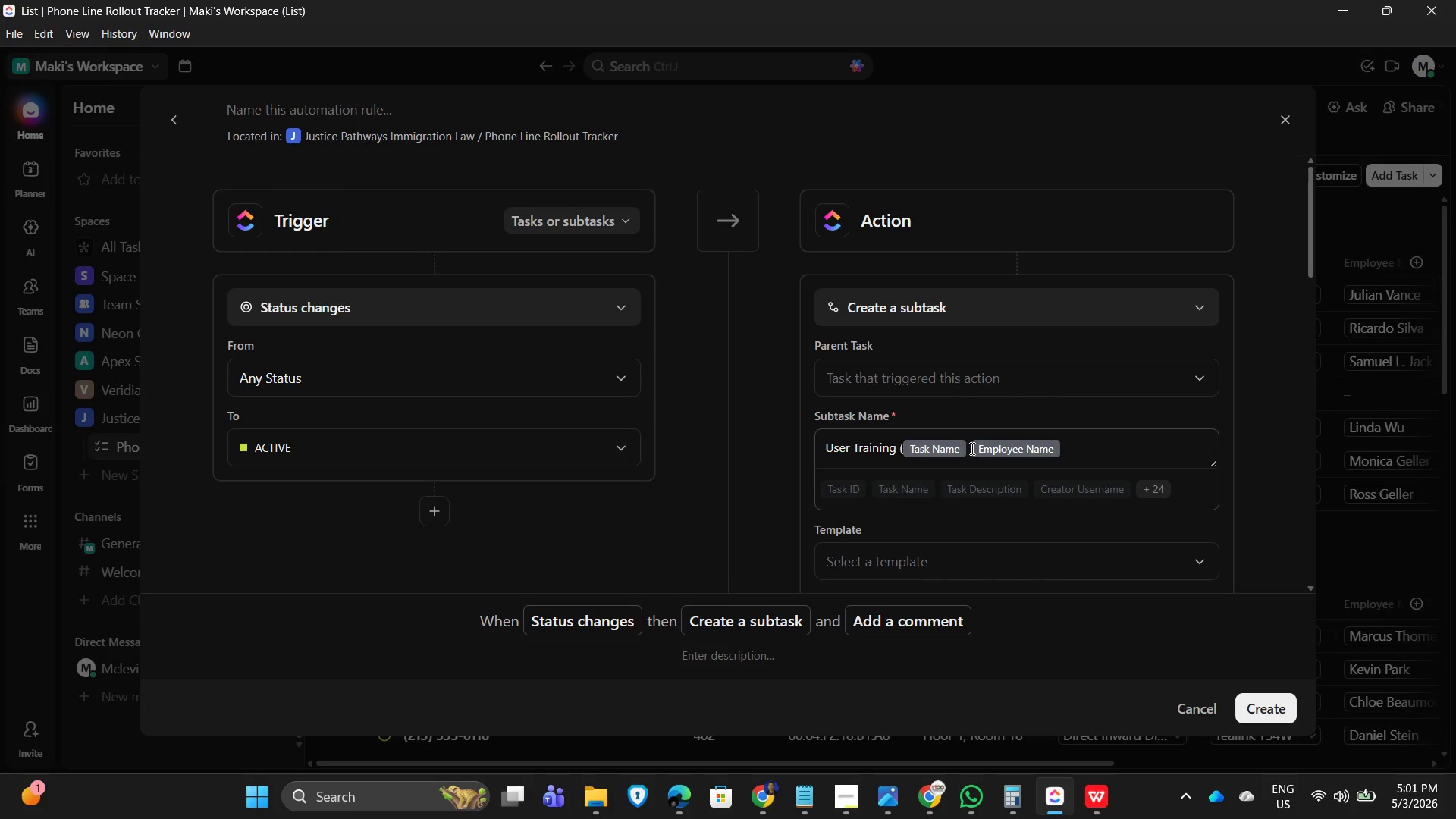 
left_click([968, 445])
 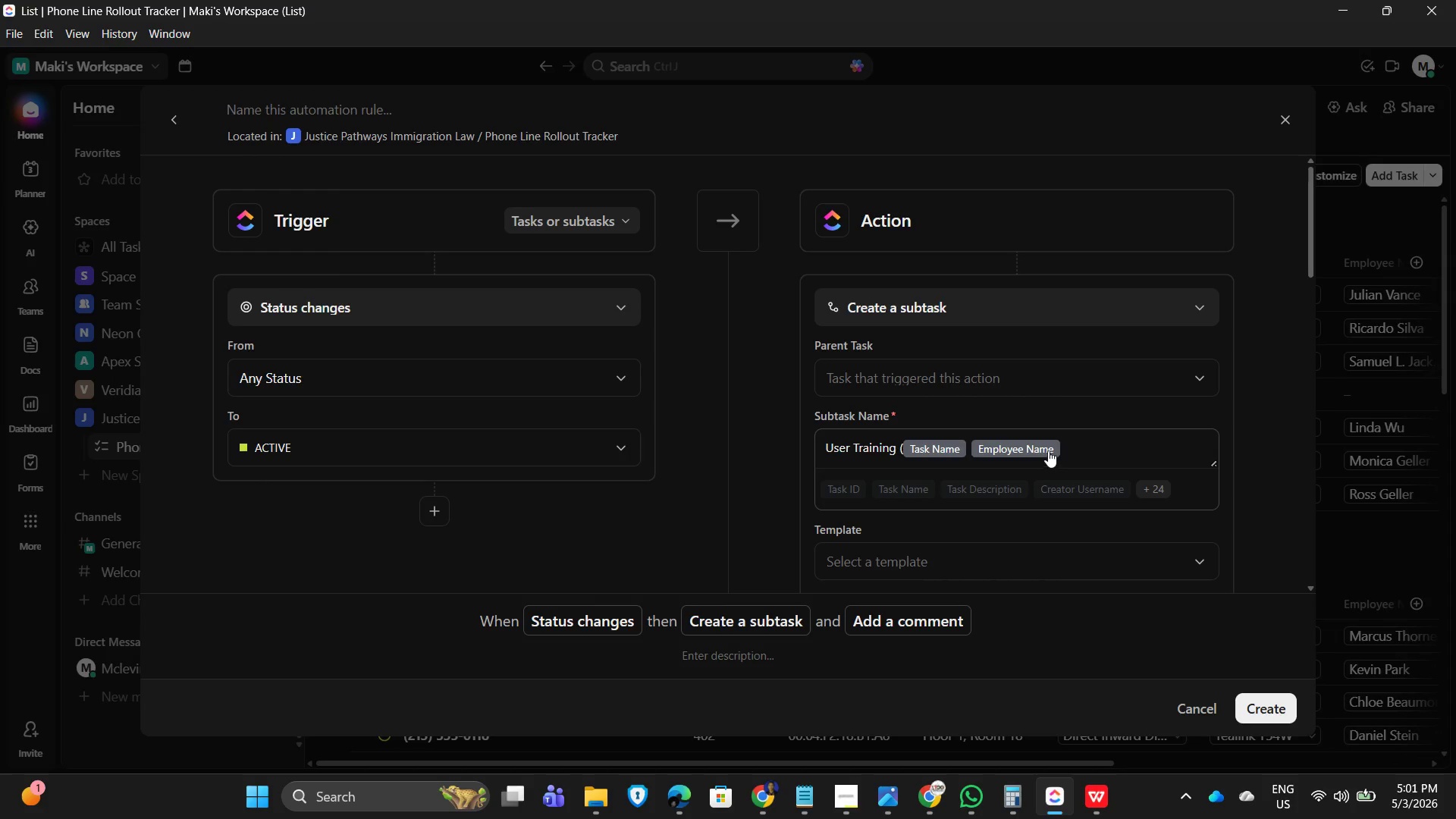 
key(Space)
 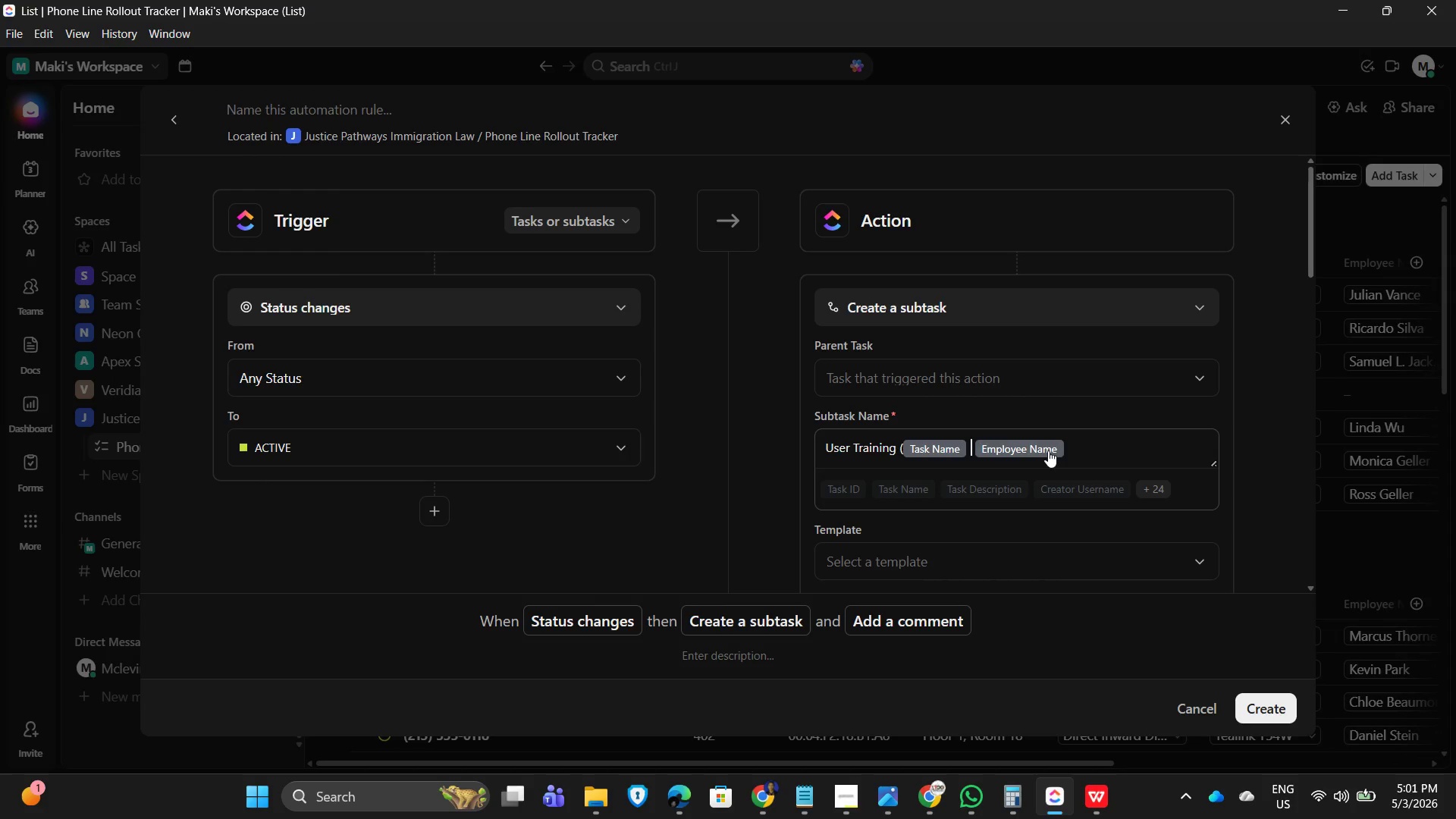 
key(NumpadSubtract)
 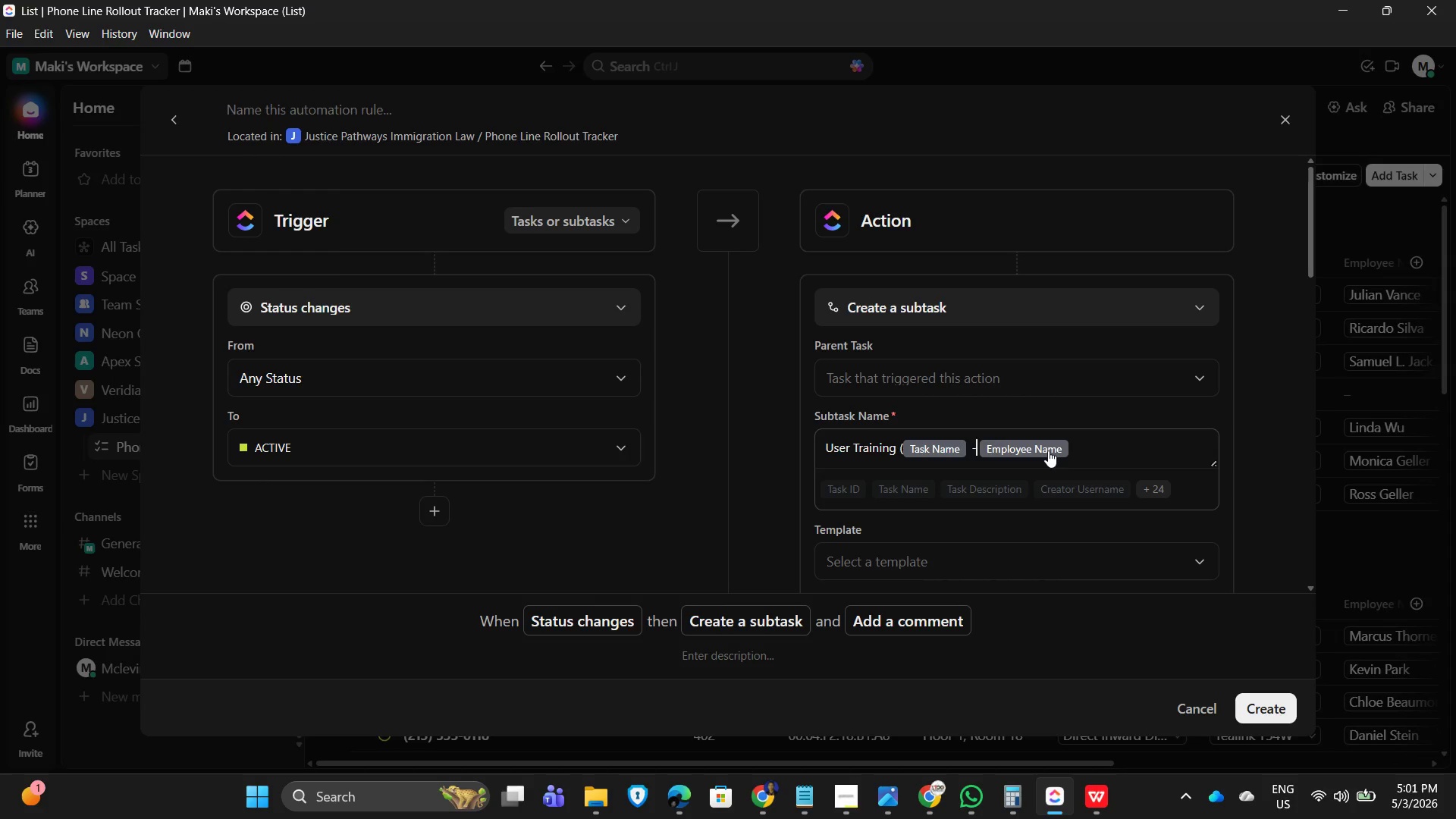 
key(Space)
 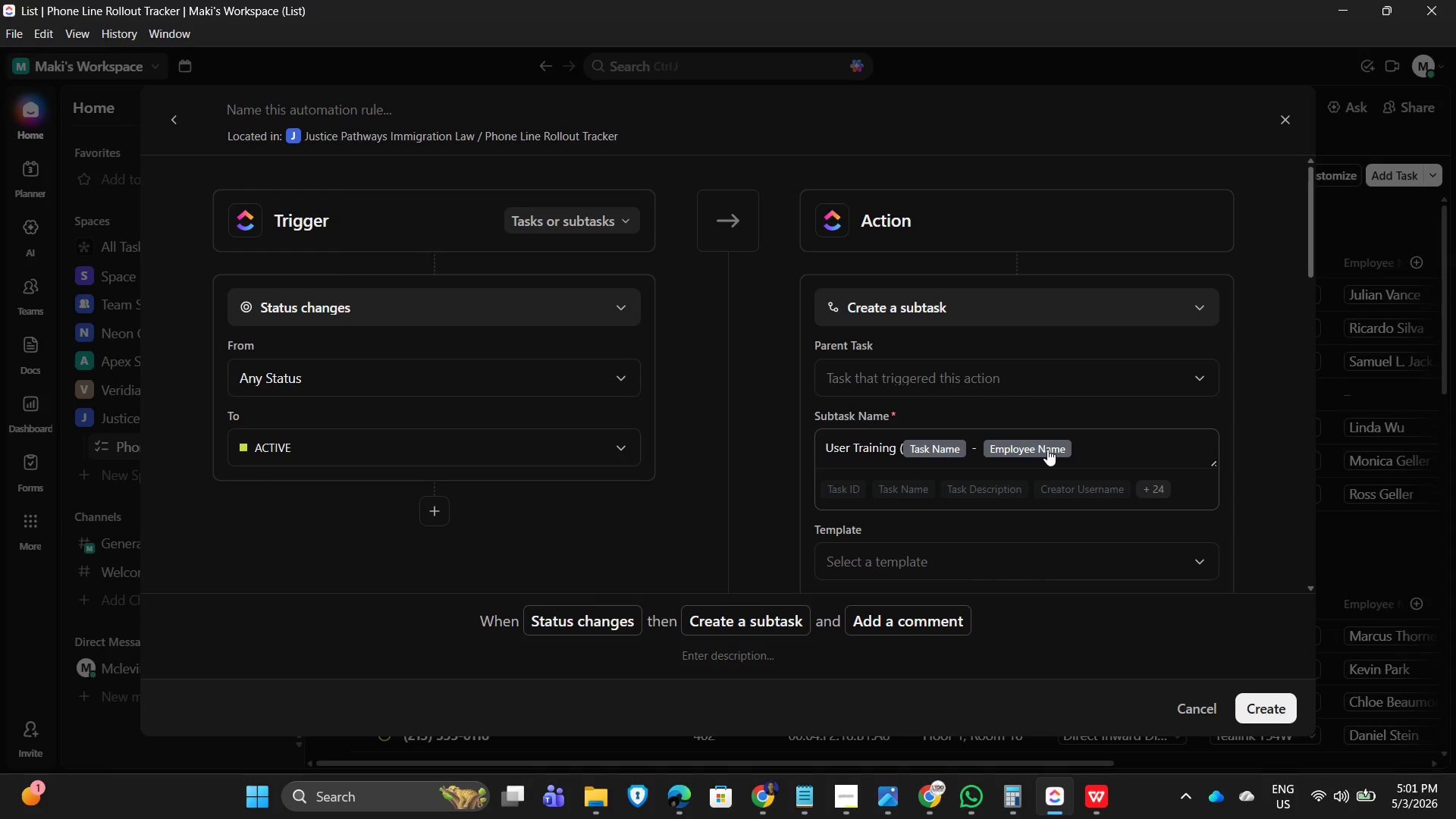 
key(Backspace)
 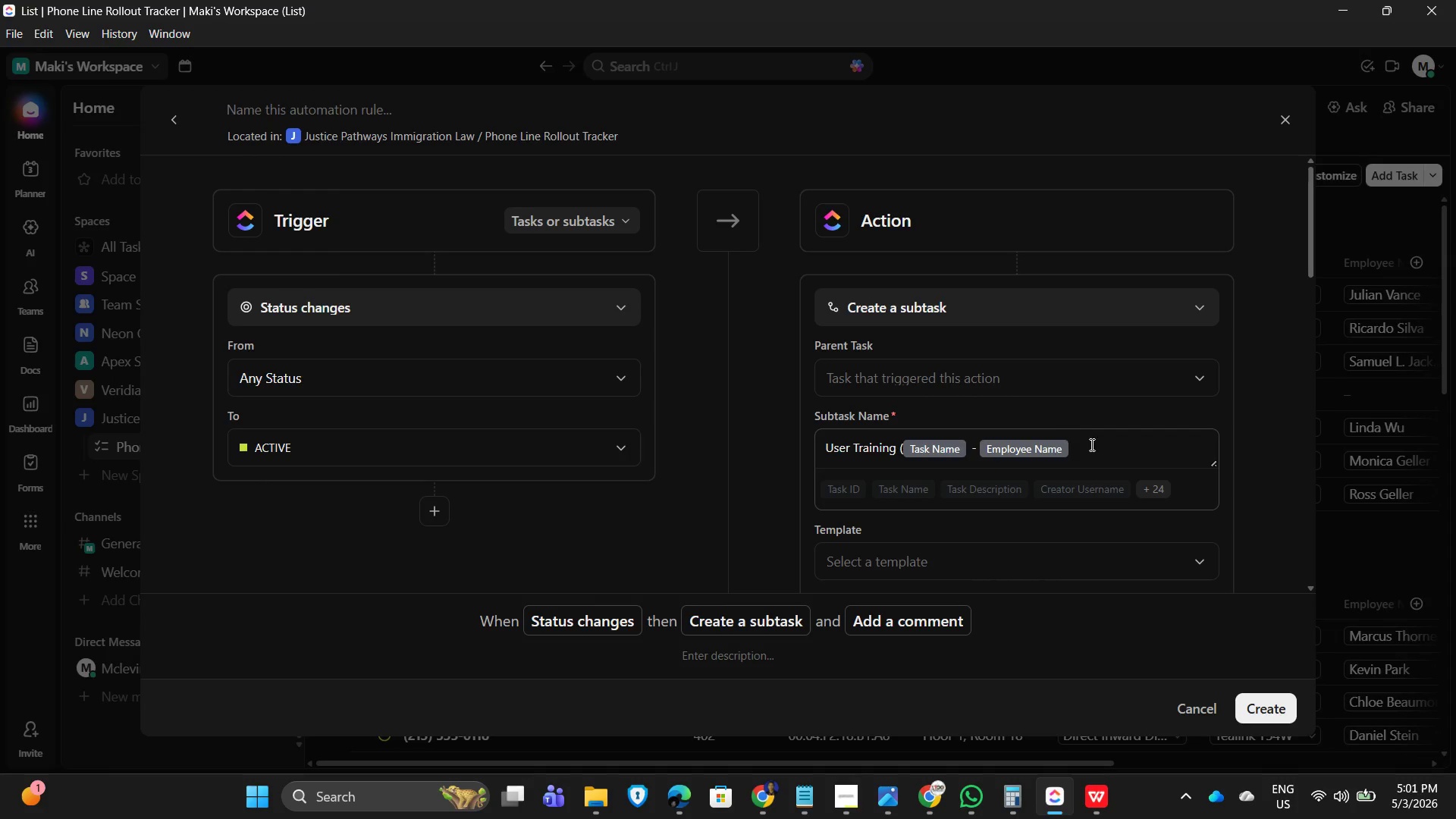 
left_click([1099, 451])
 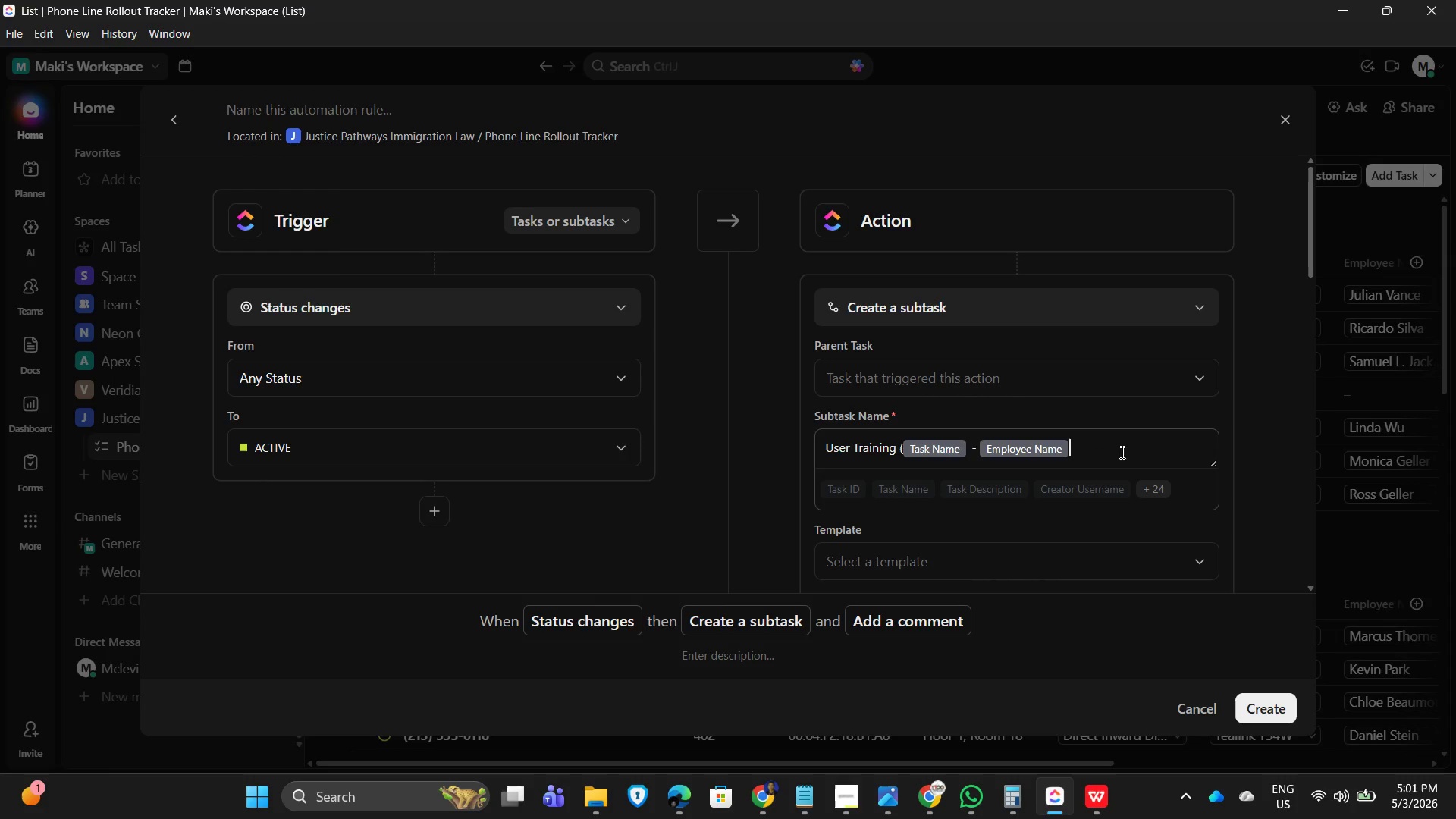 
key(Space)
 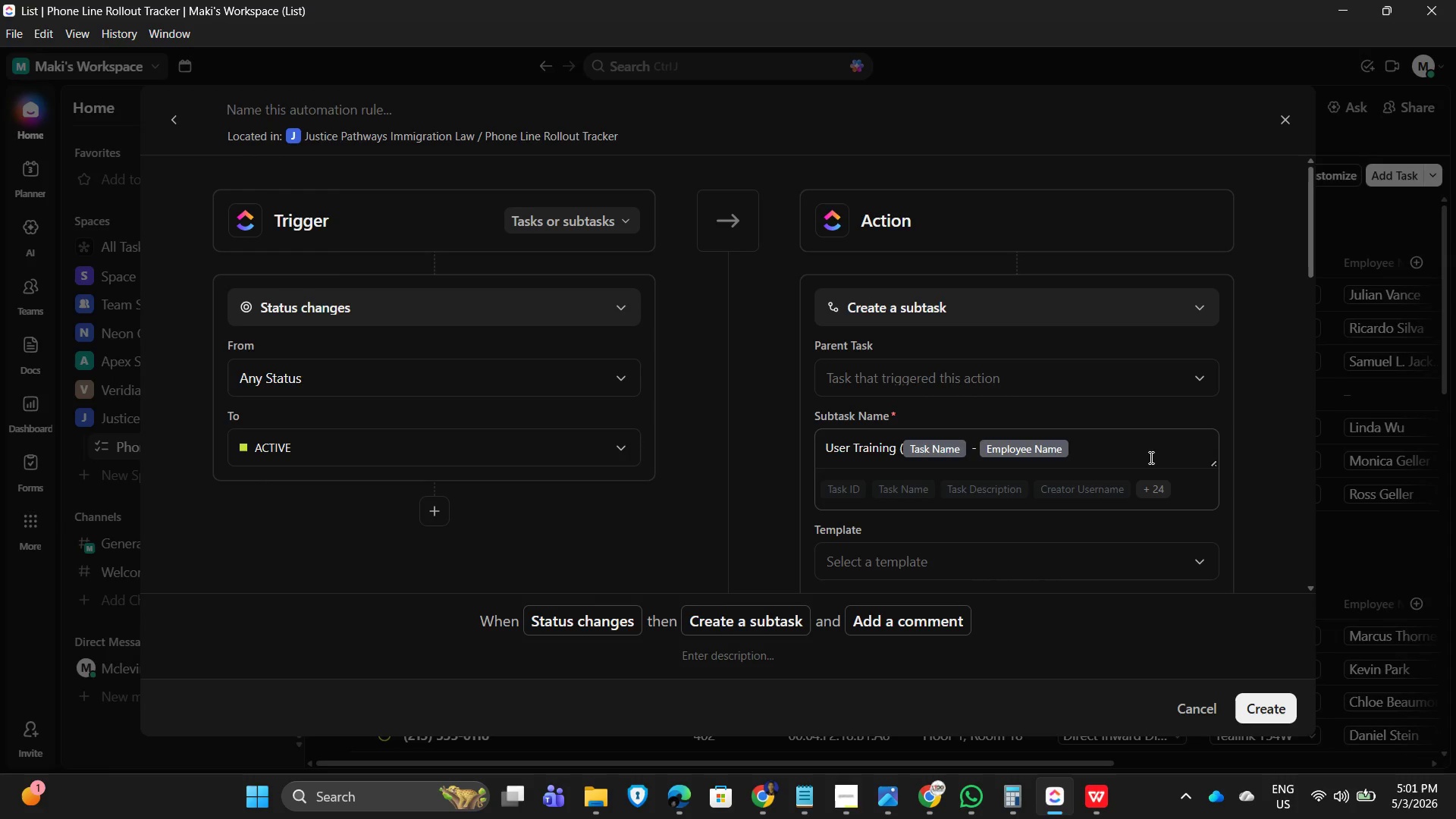 
key(Minus)
 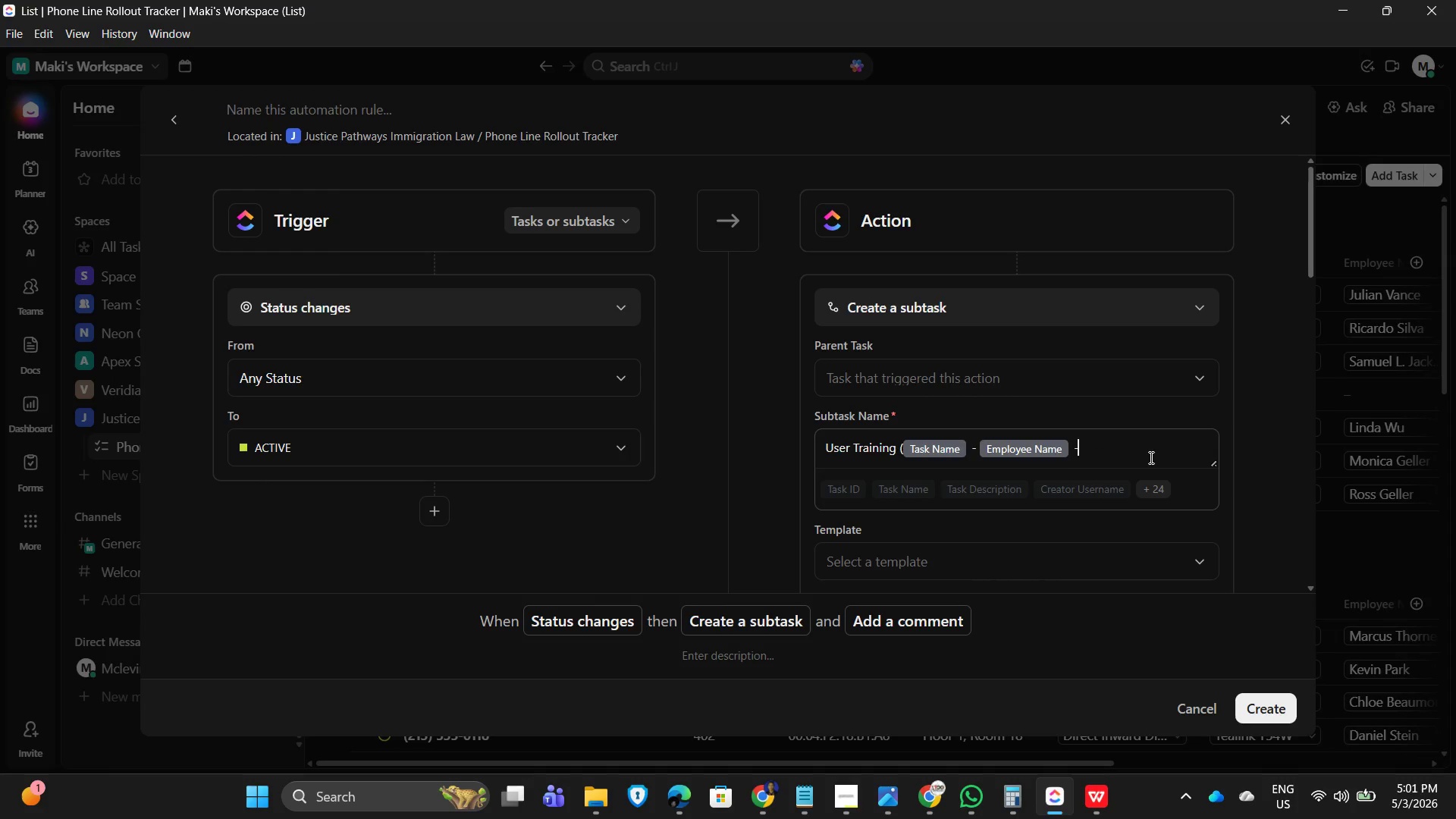 
key(Space)
 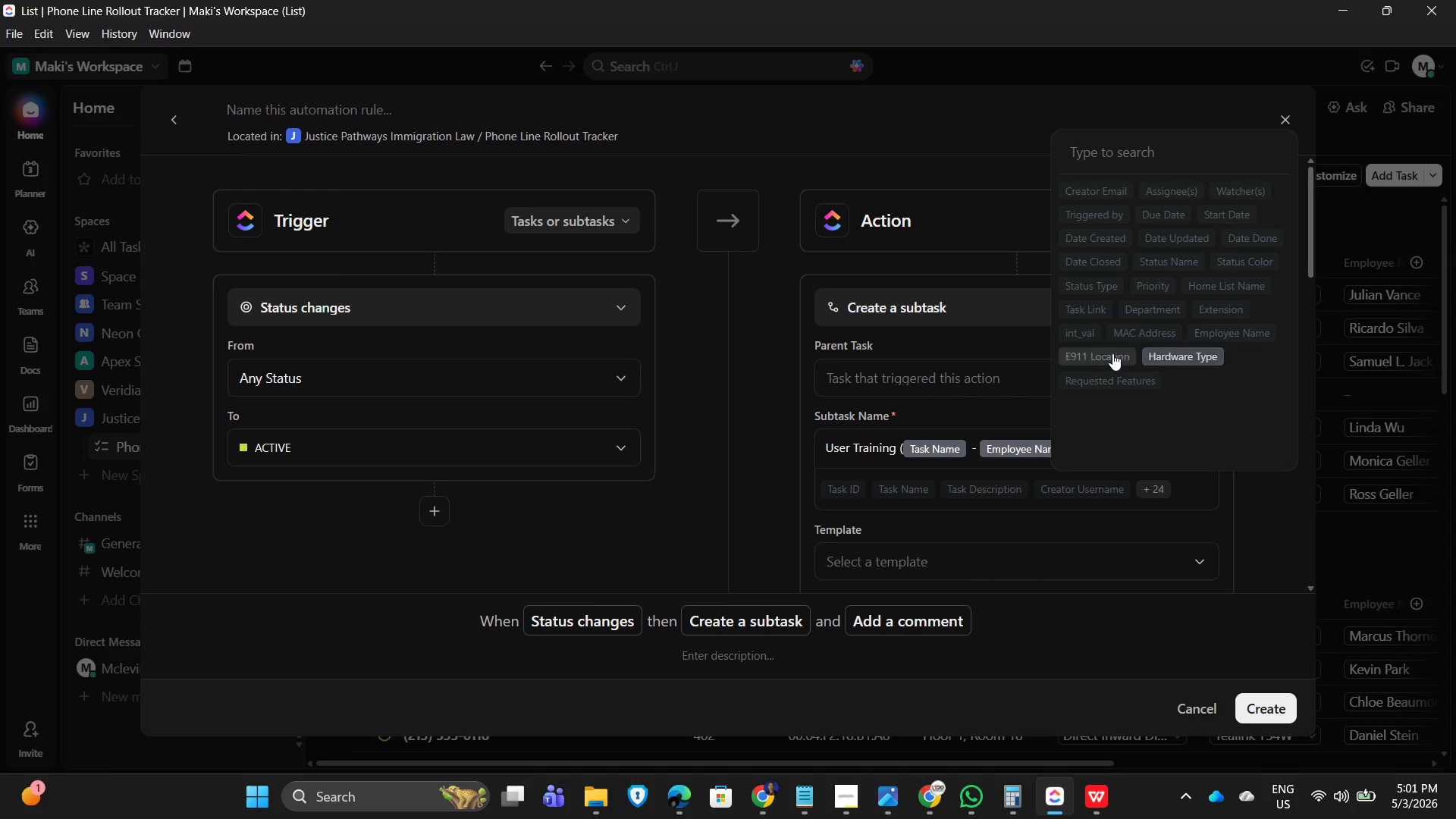 
wait(12.95)
 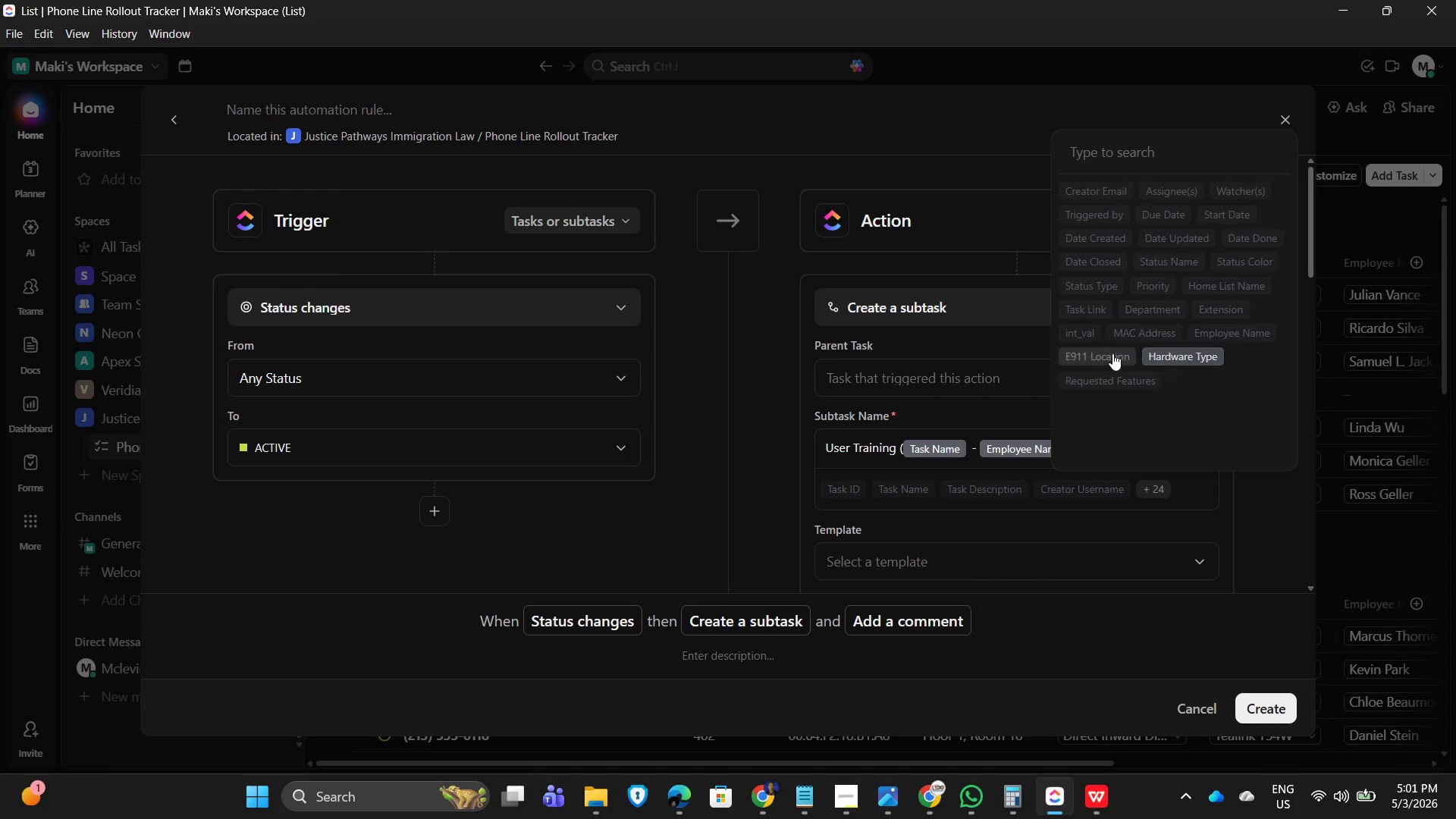 
left_click([1138, 309])
 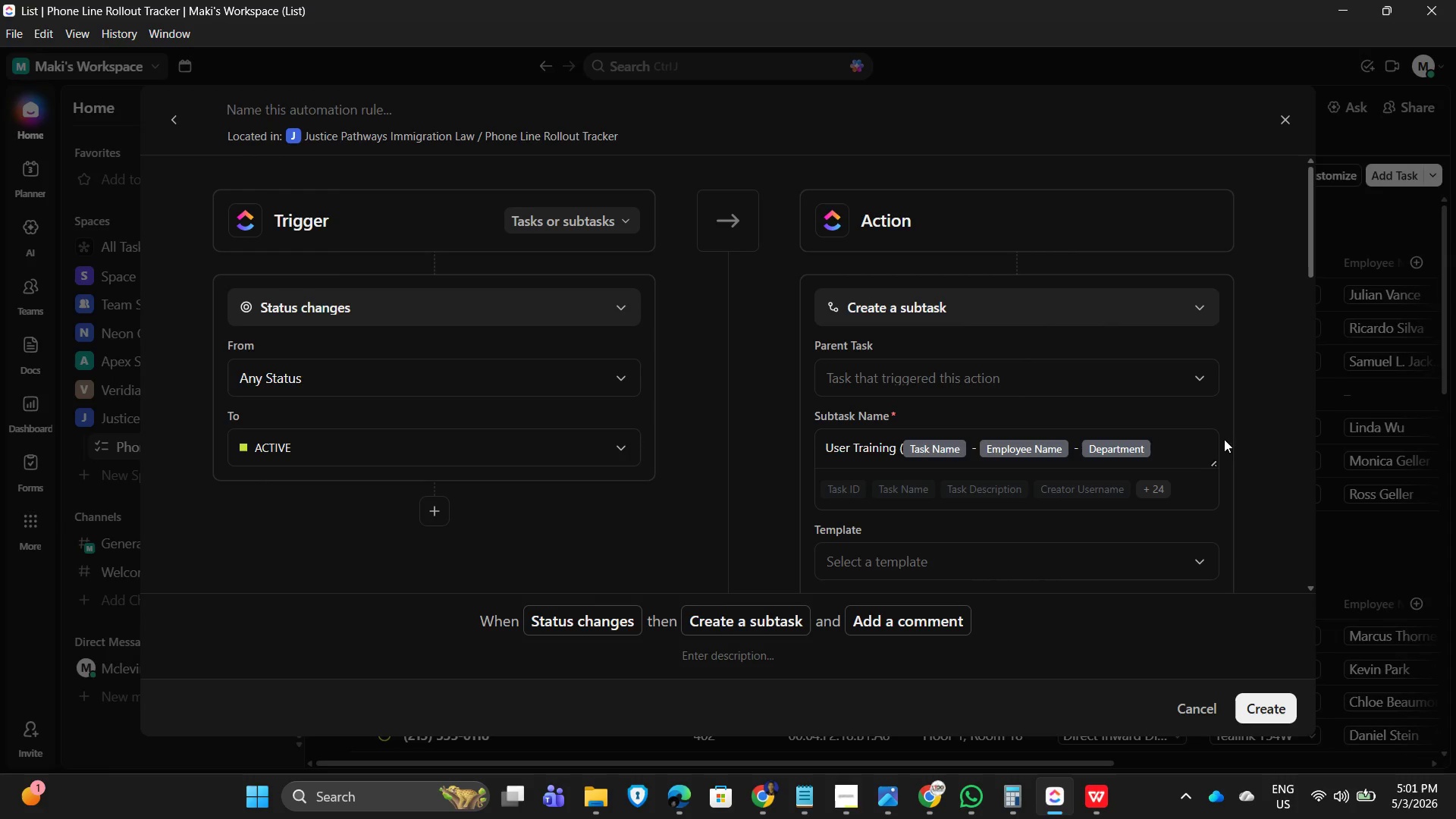 
key(Space)
 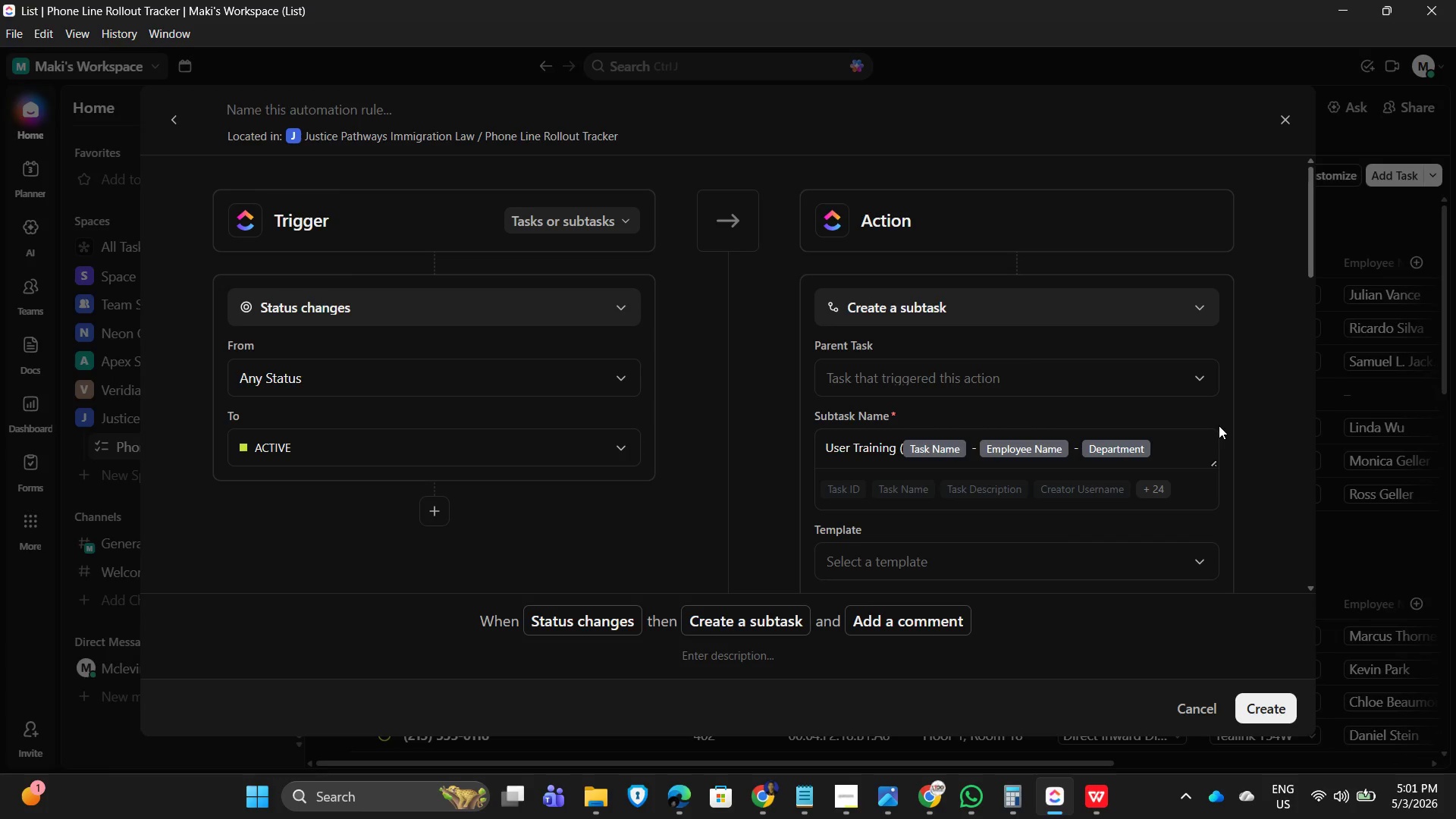 
key(Minus)
 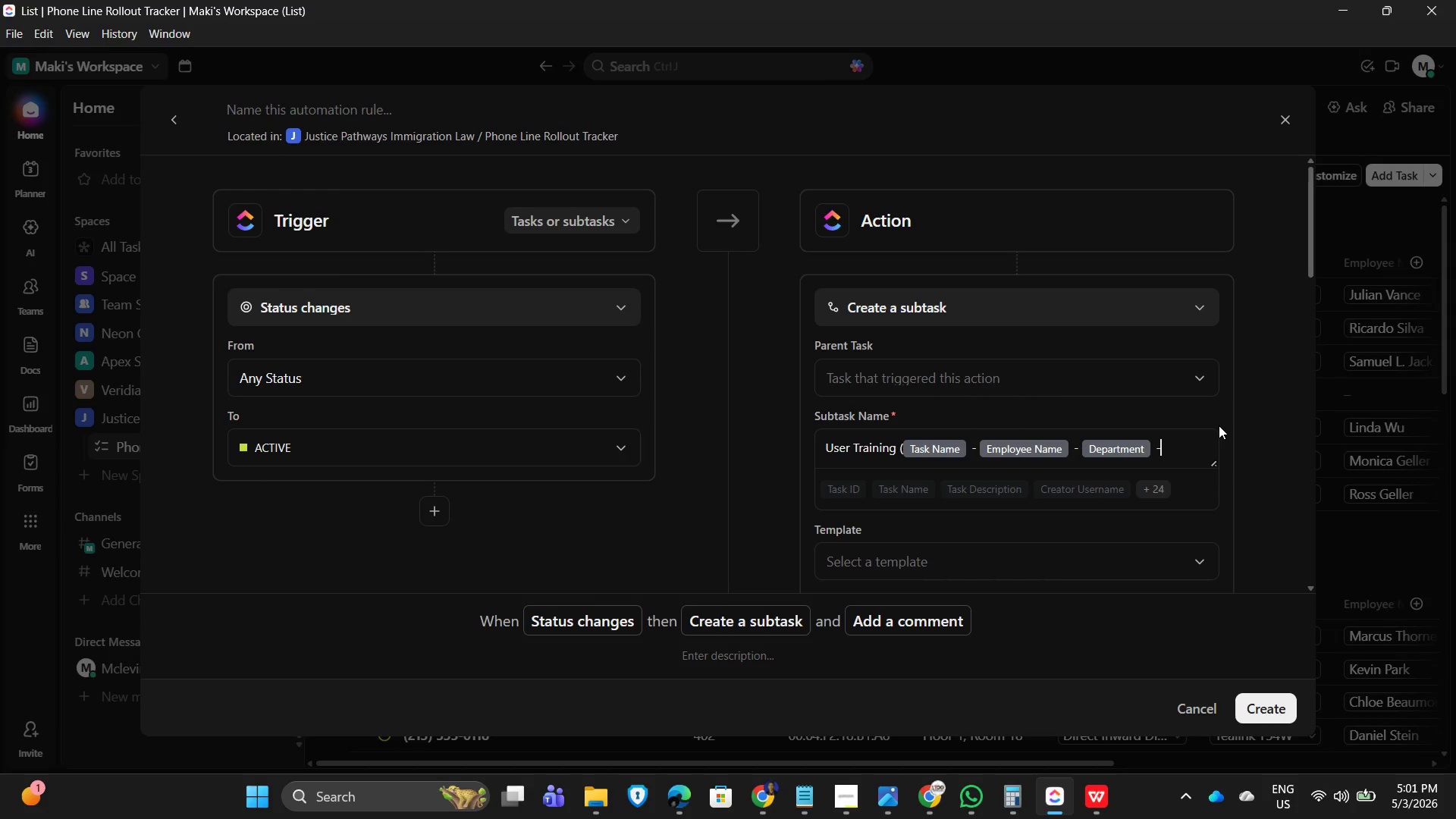 
key(Space)
 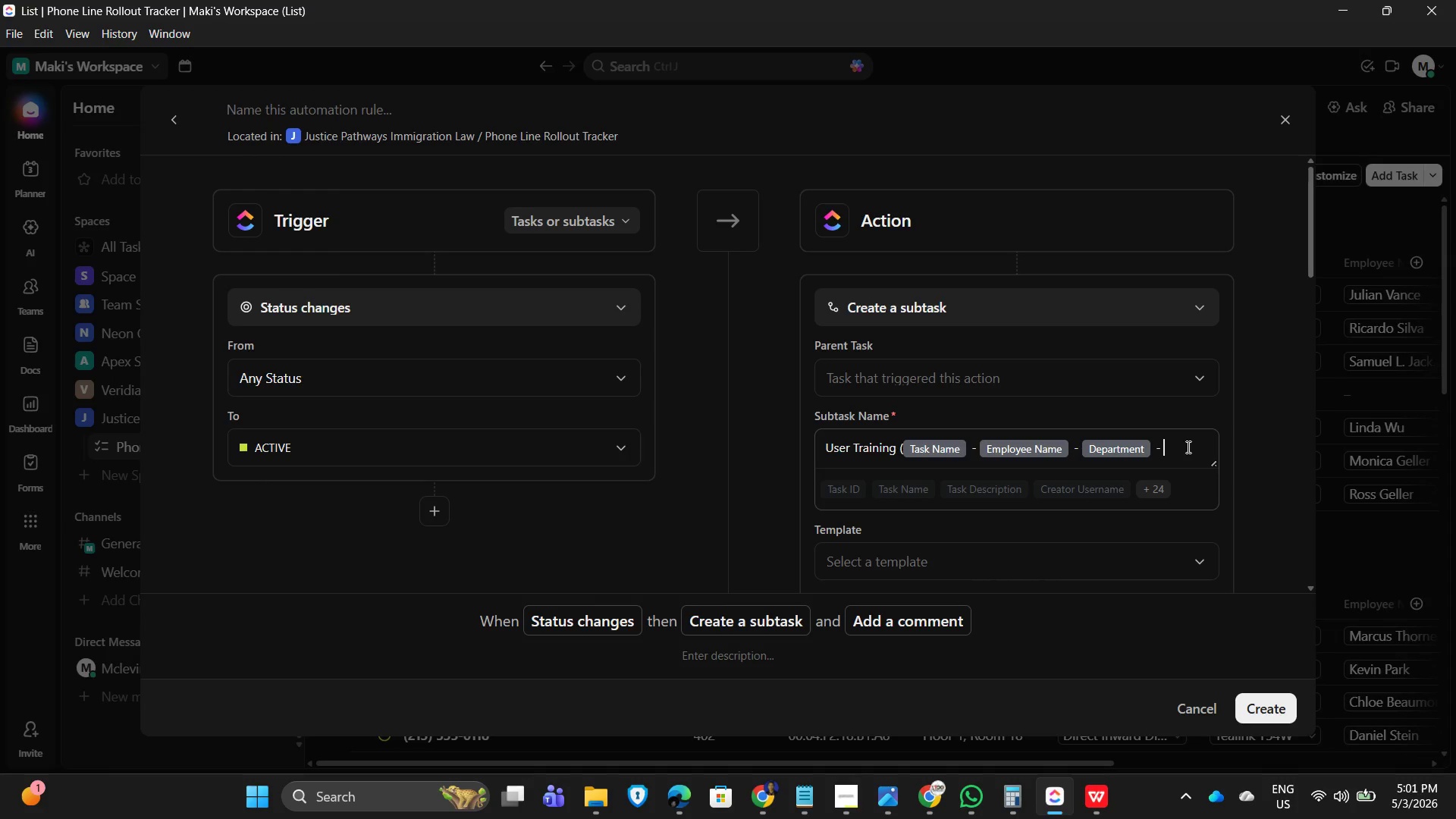 
wait(10.62)
 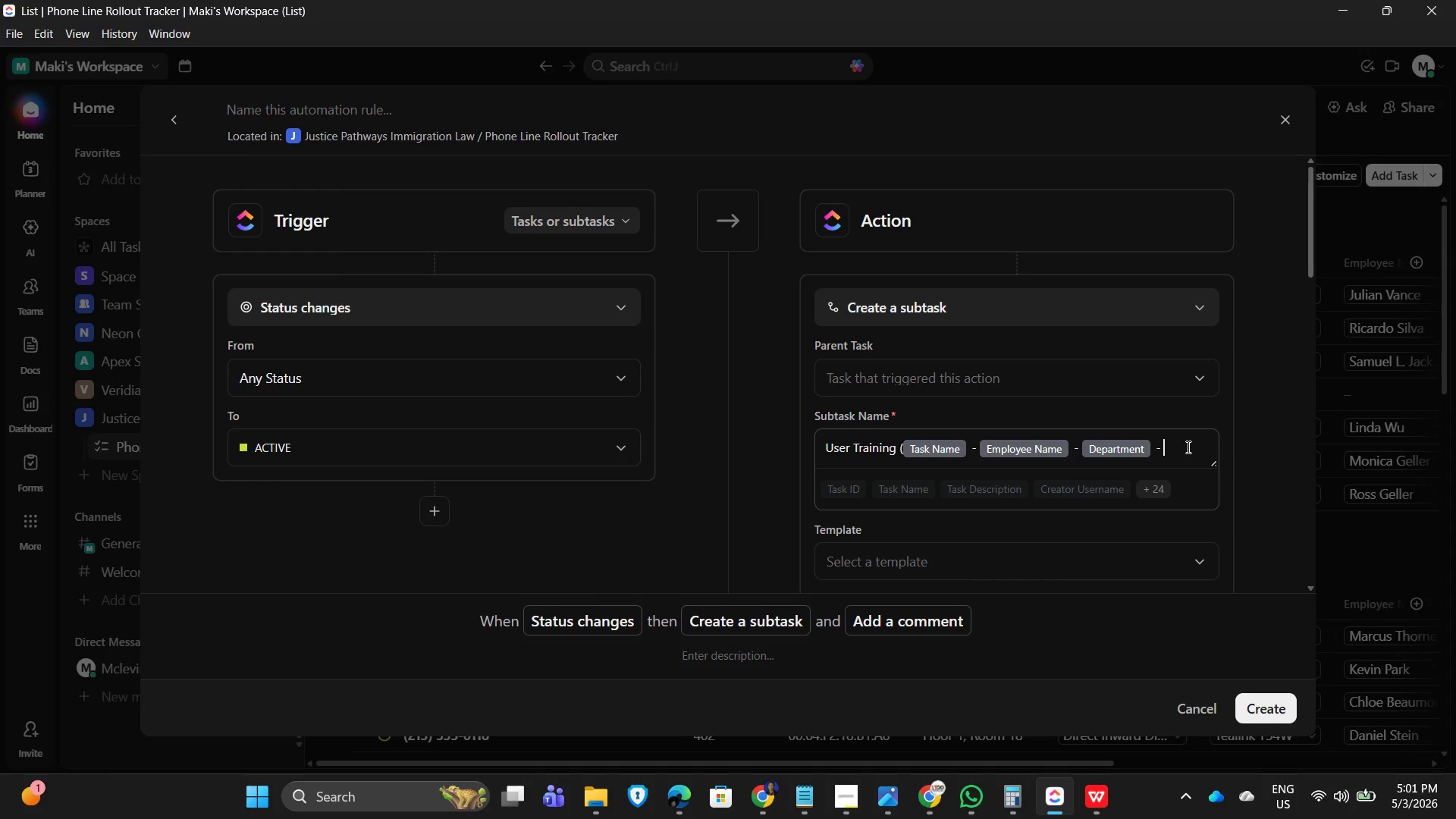 
left_click([1095, 353])
 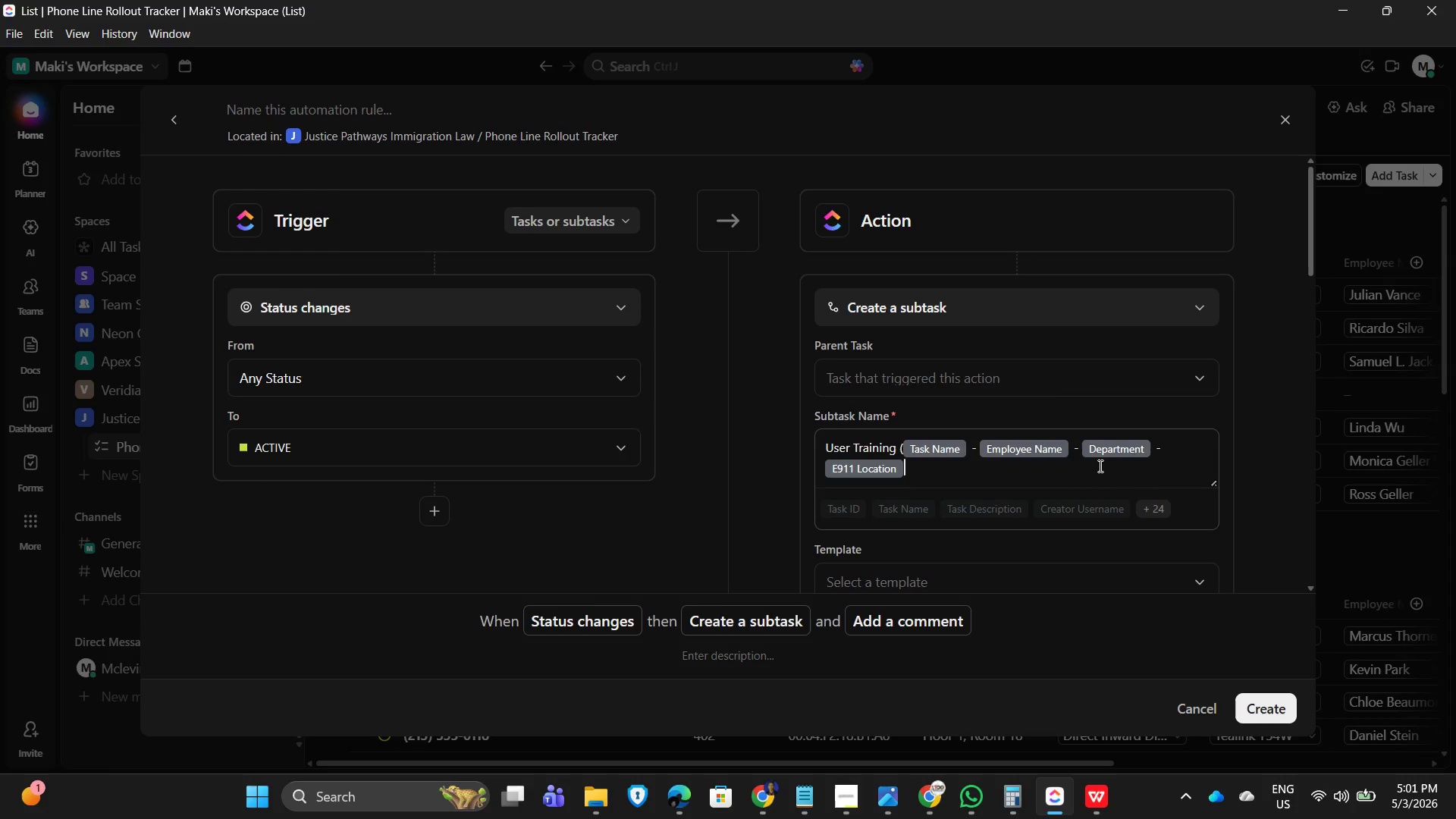 
key(Shift+0)
 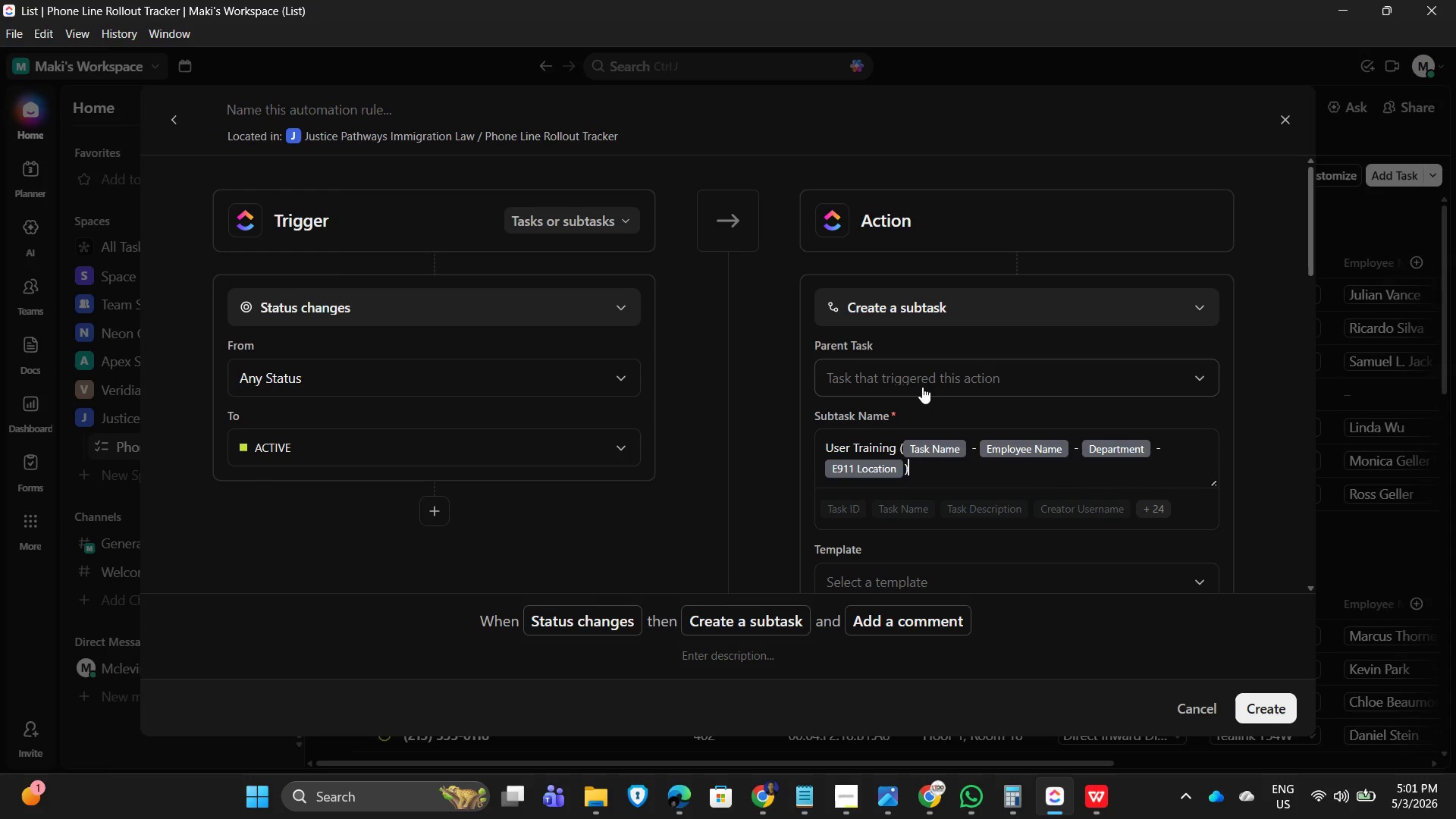 
scroll: coordinate [1020, 397], scroll_direction: down, amount: 5.0
 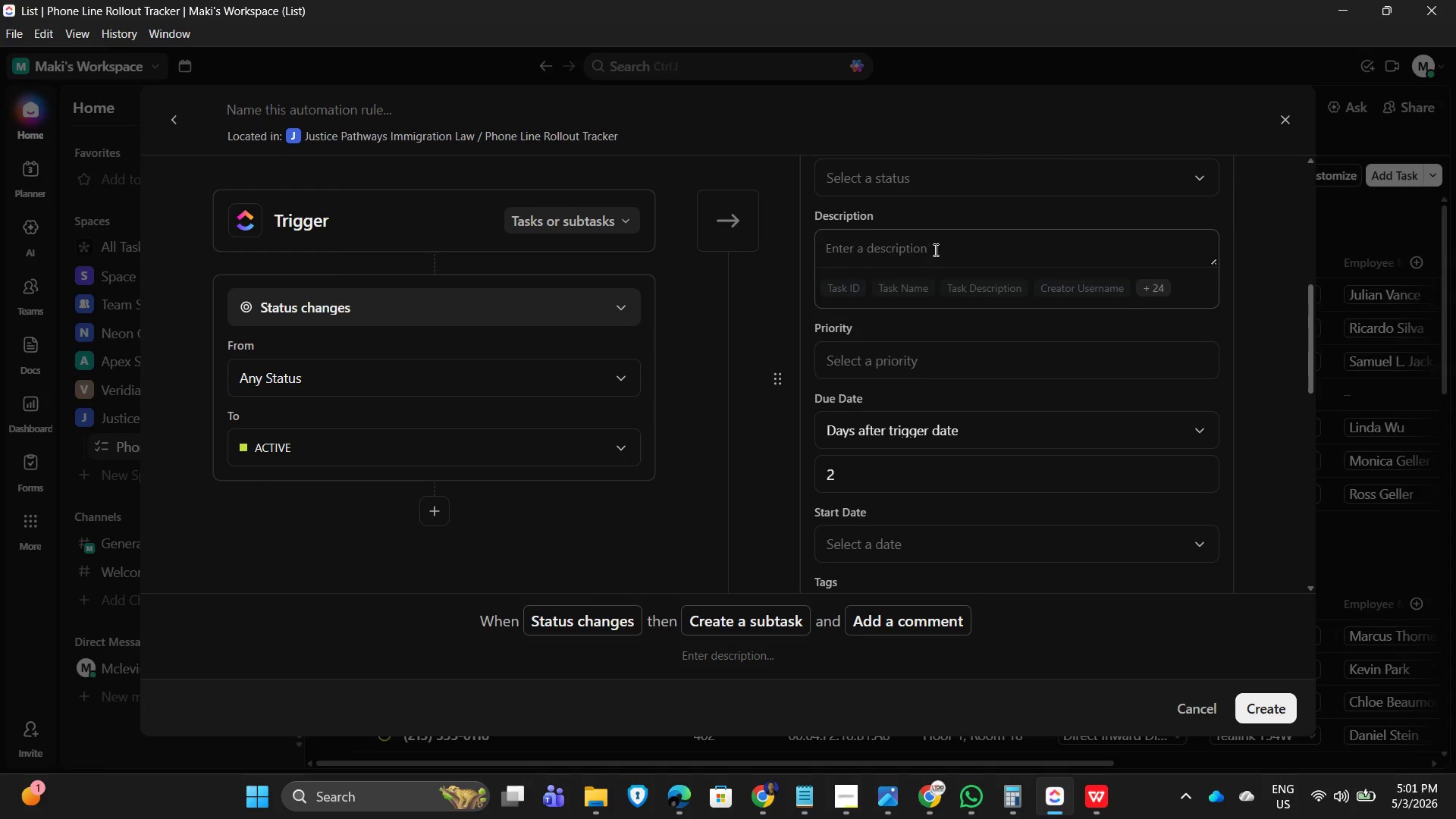 
left_click([939, 245])
 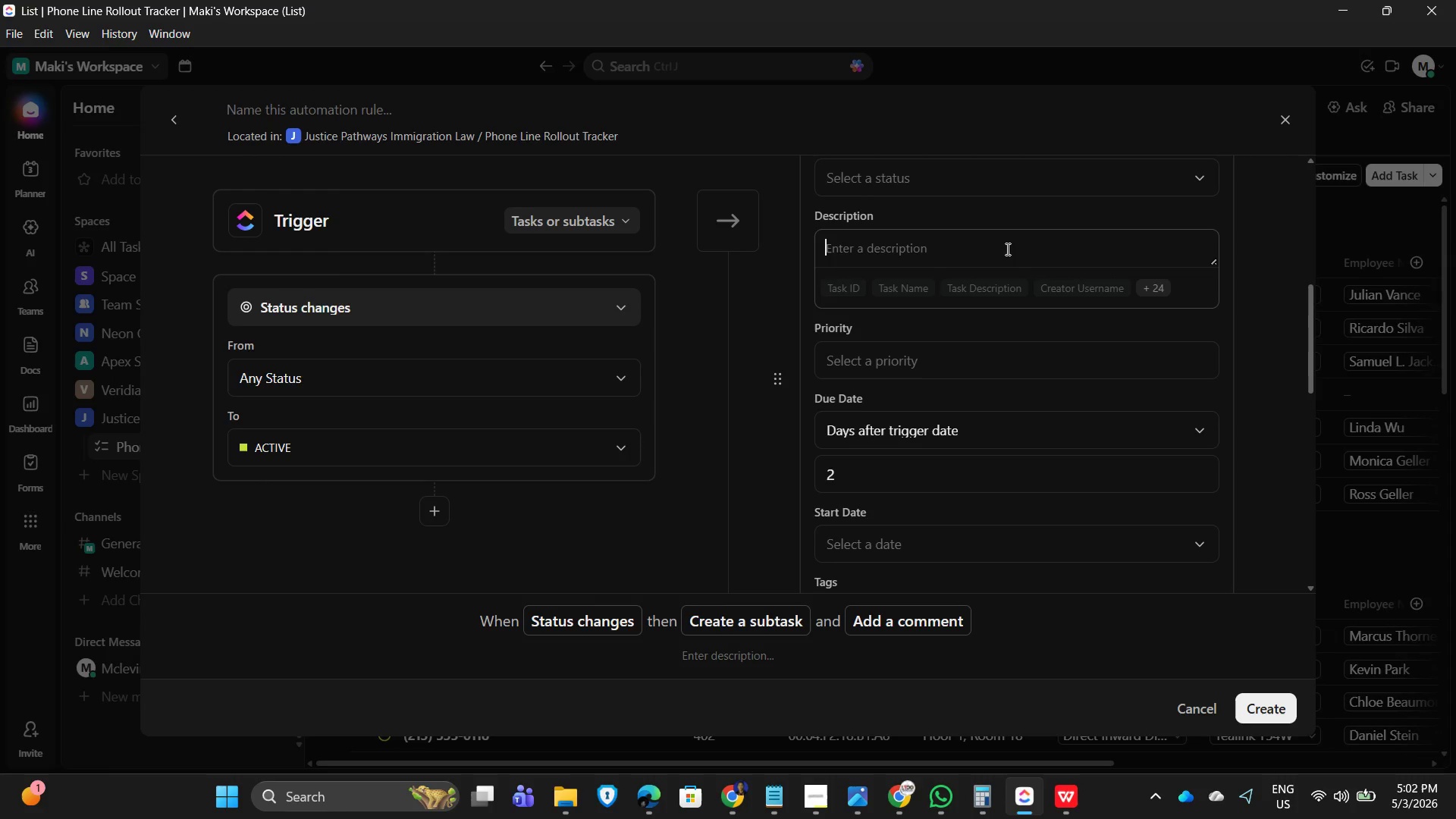 
wait(36.75)
 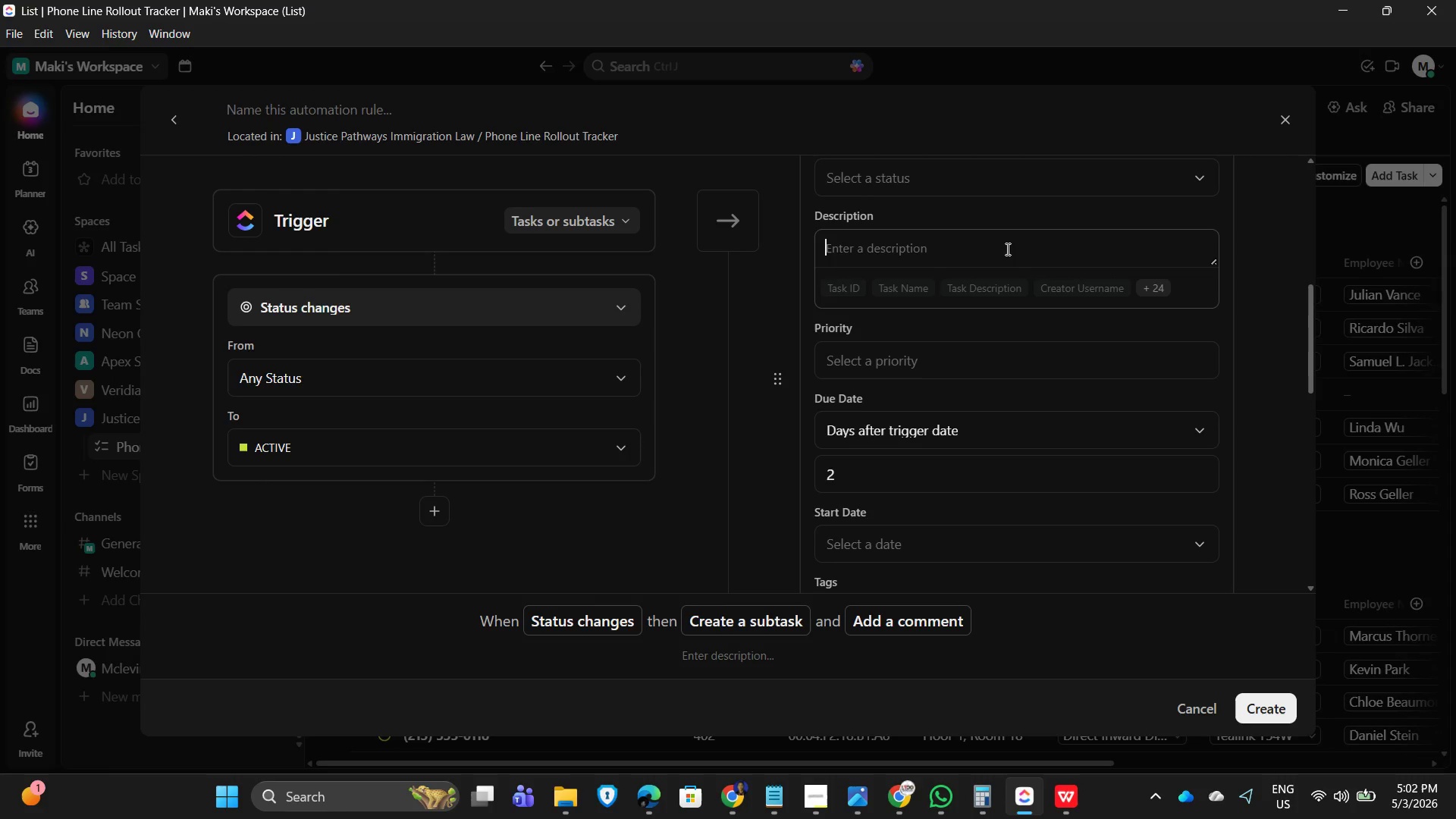 
scroll: coordinate [971, 369], scroll_direction: up, amount: 4.0
 